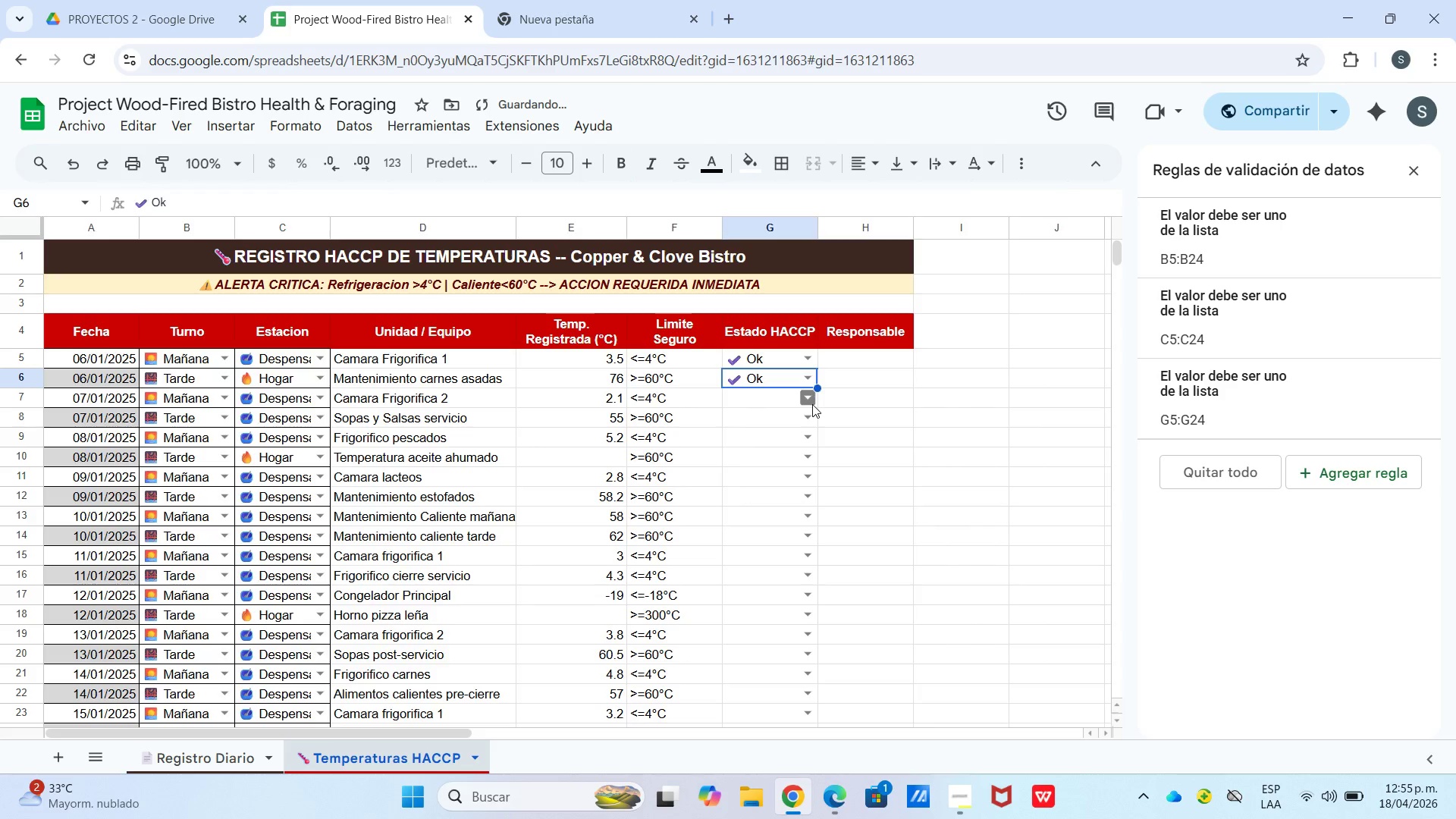 
left_click([812, 404])
 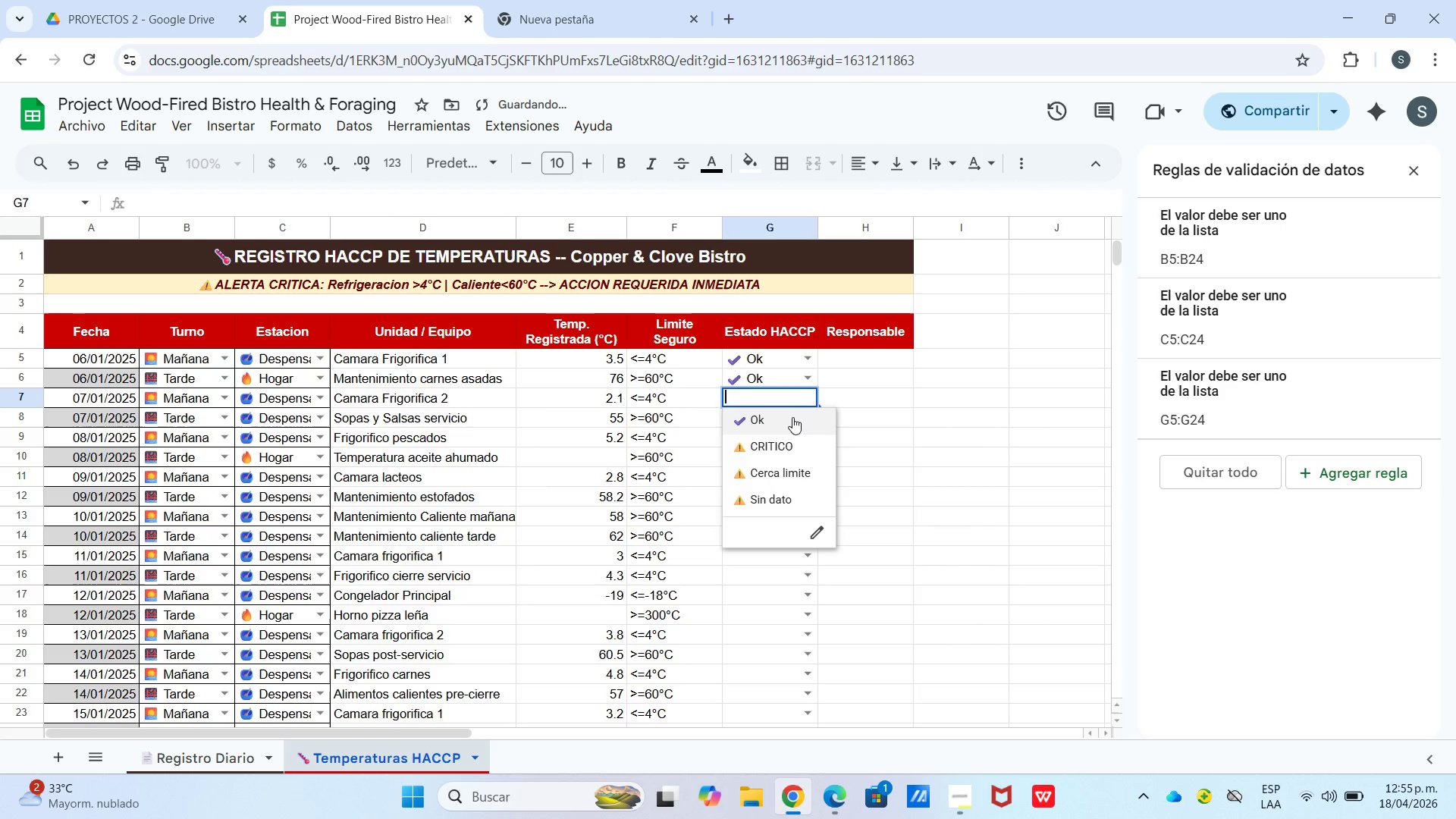 
left_click([792, 421])
 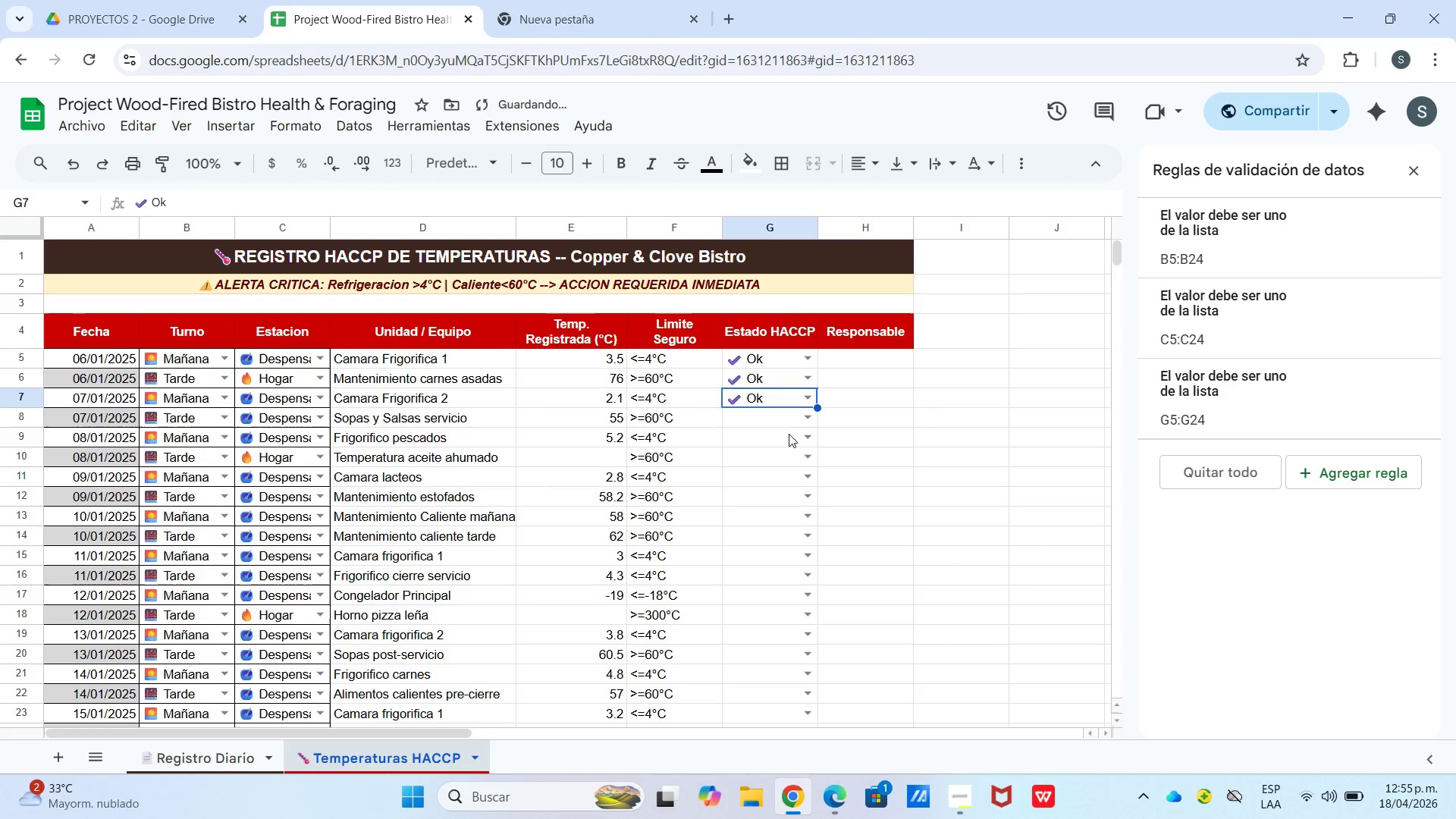 
left_click([805, 419])
 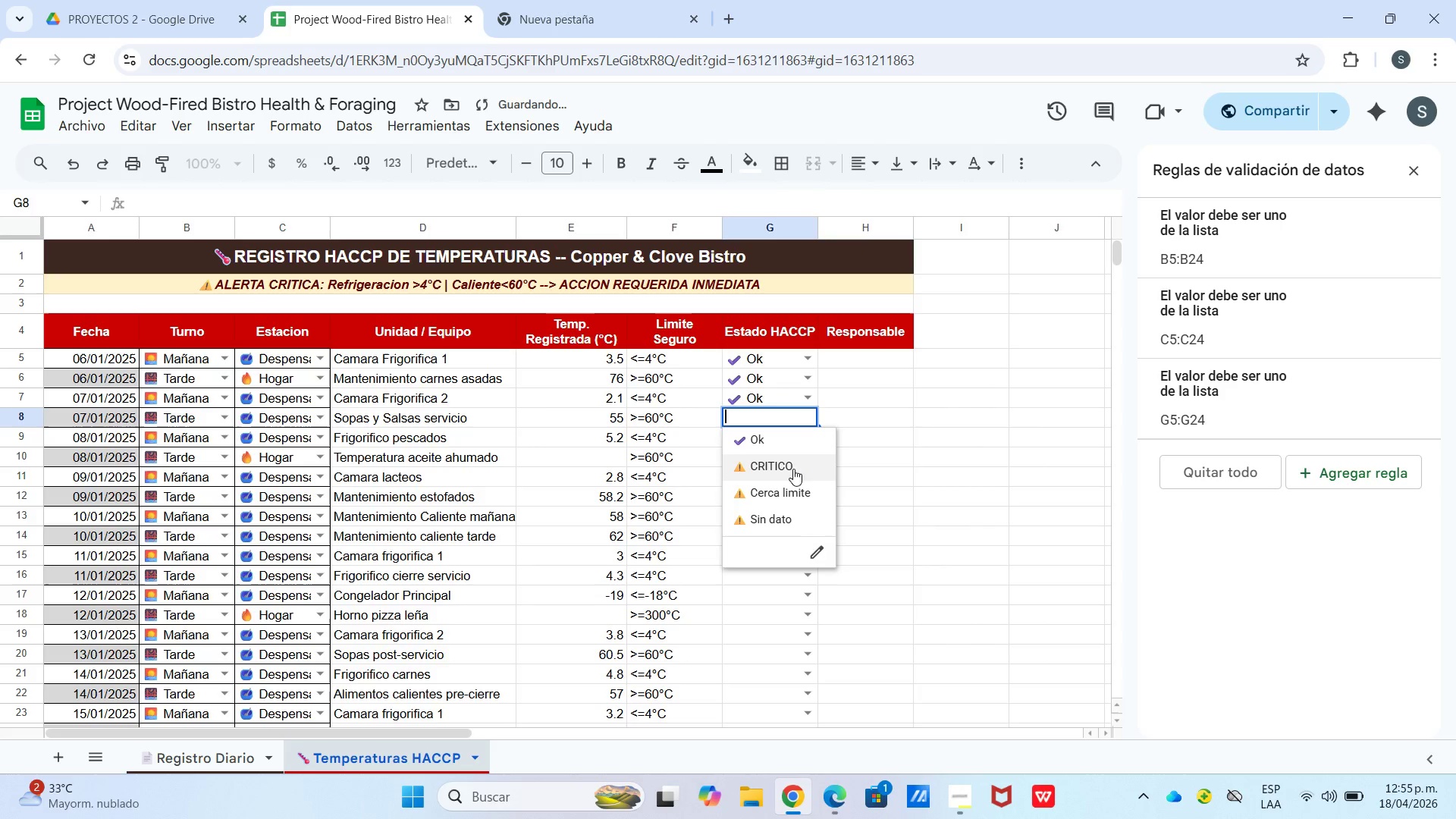 
left_click_drag(start_coordinate=[790, 474], to_coordinate=[790, 469])
 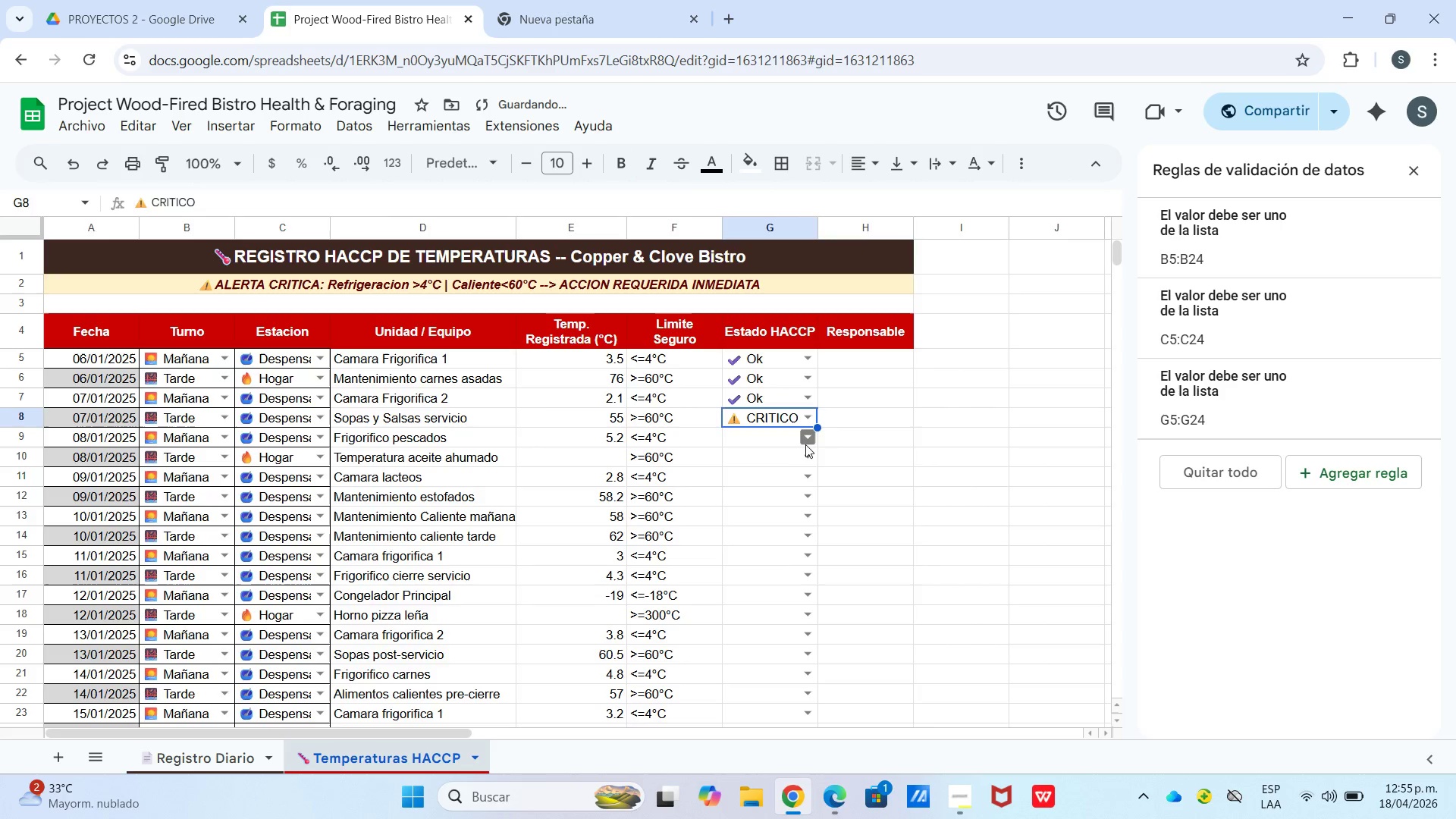 
left_click([806, 444])
 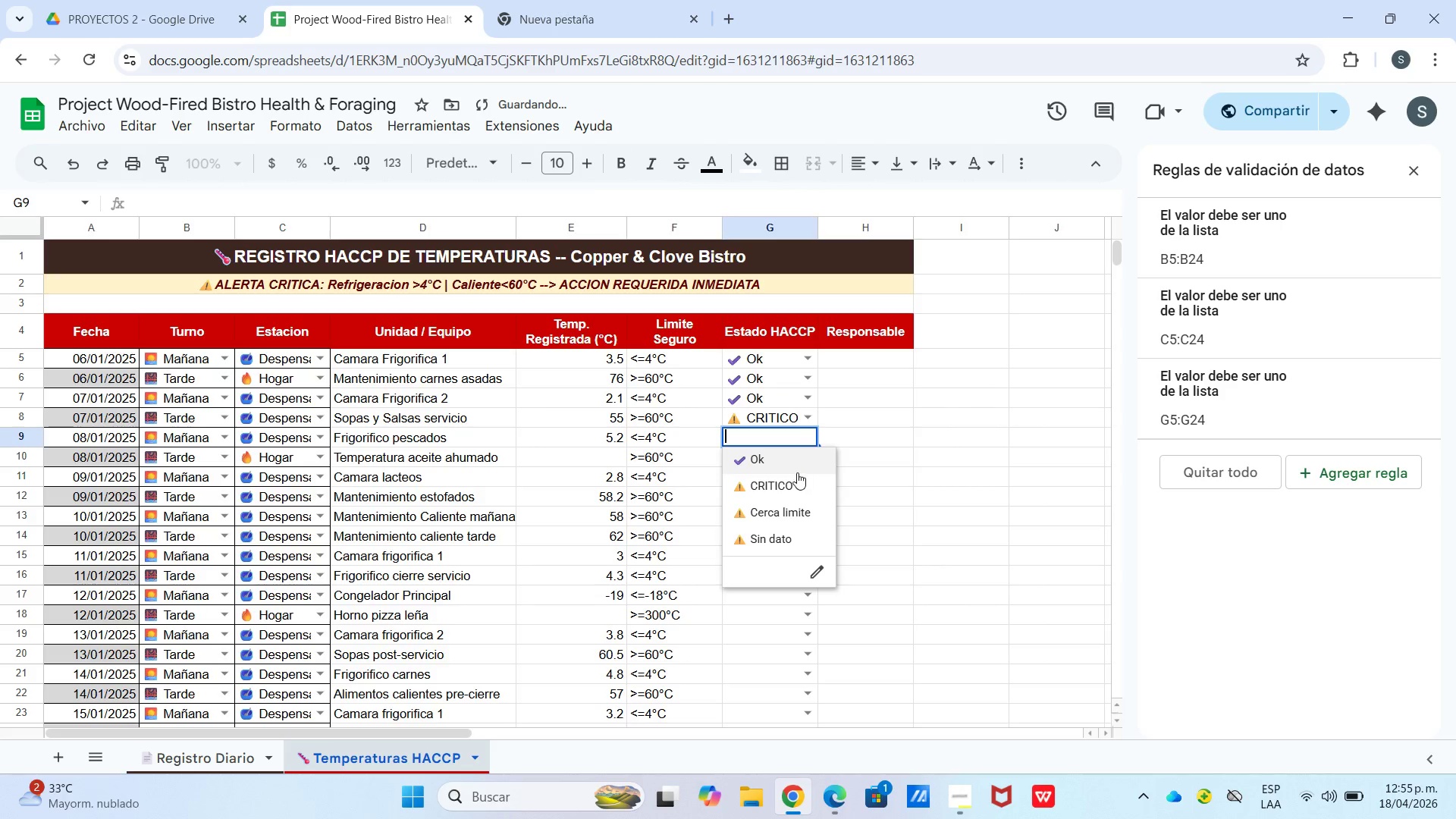 
left_click([795, 483])
 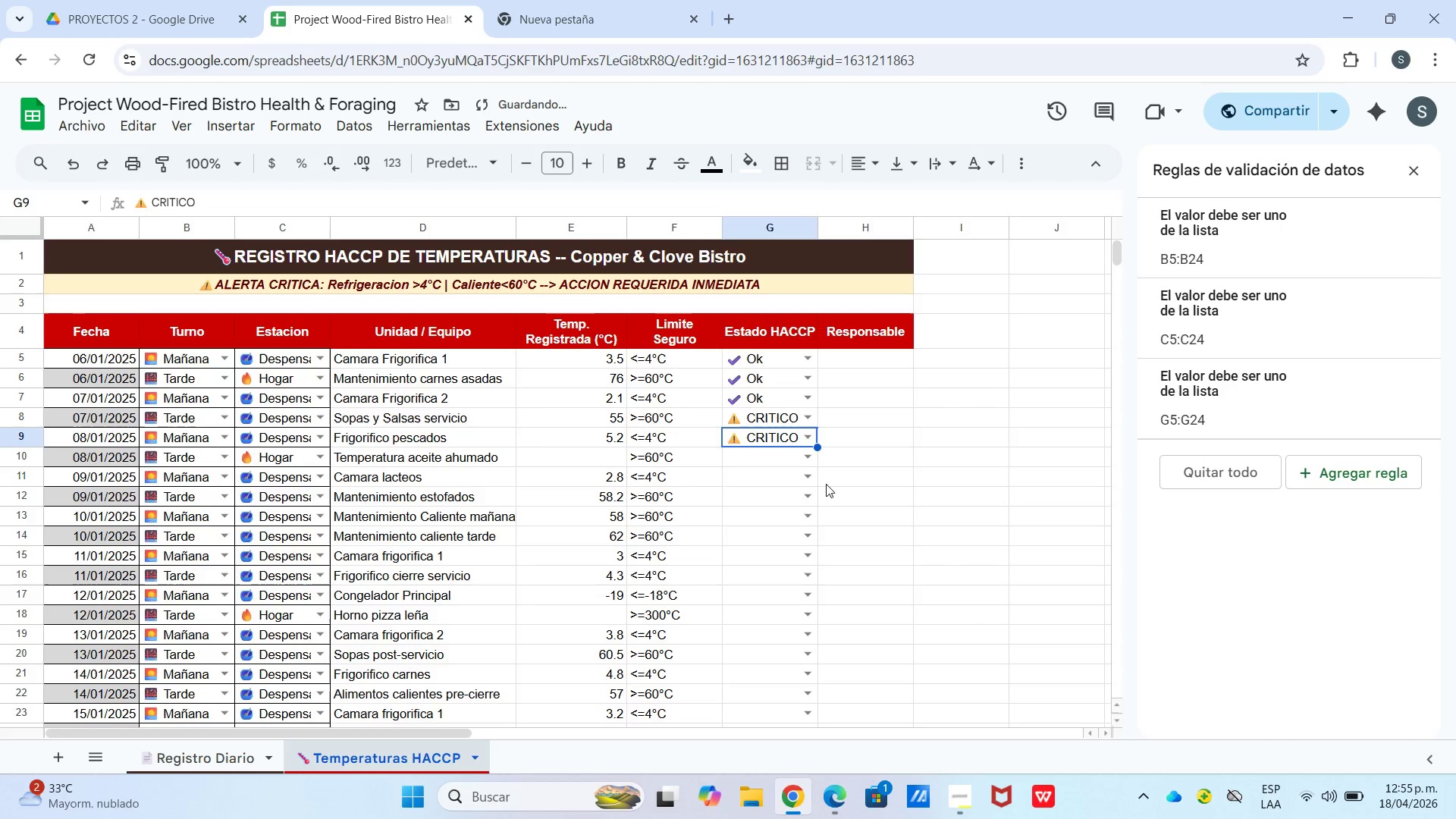 
left_click([811, 453])
 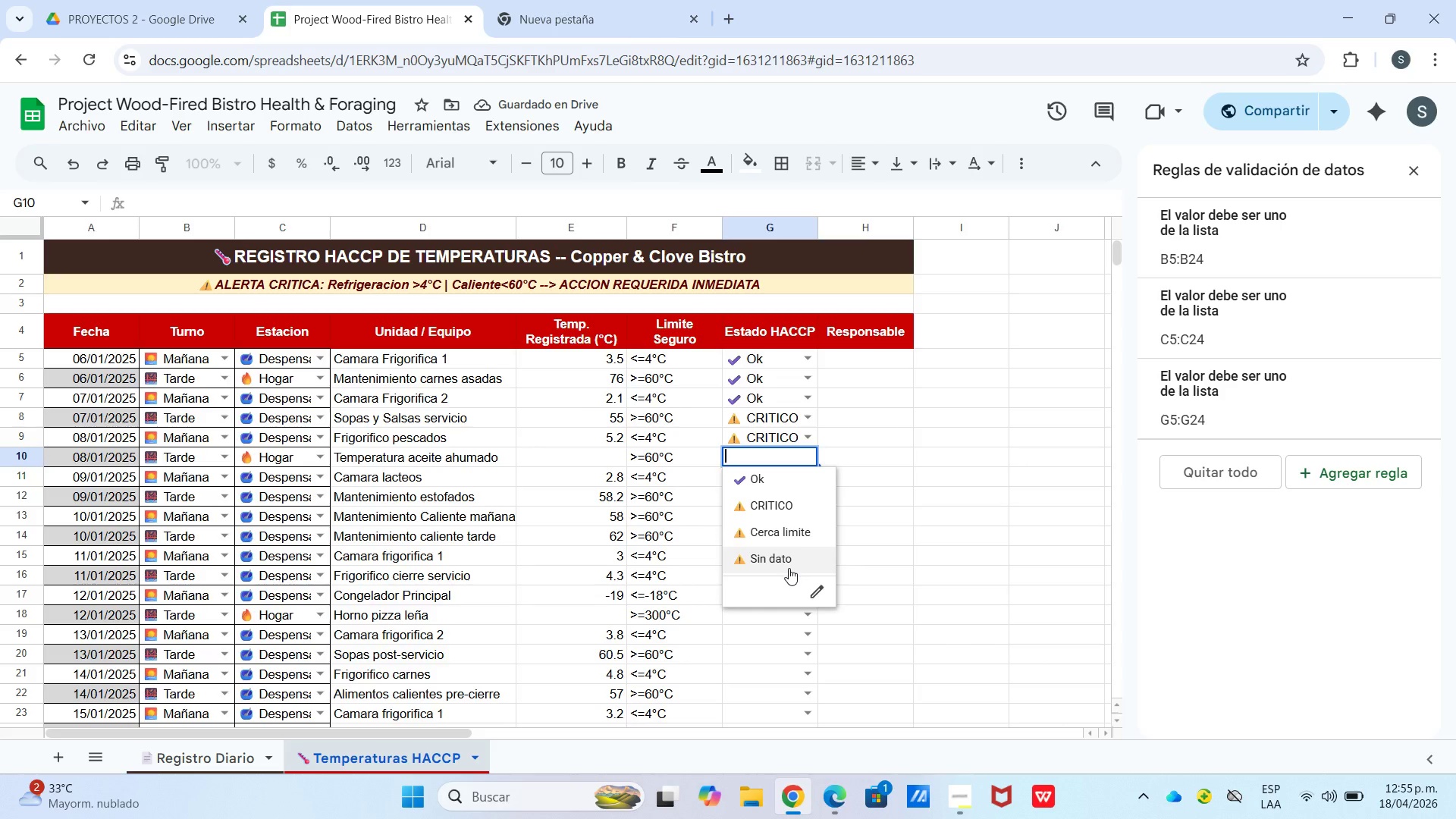 
left_click([786, 564])
 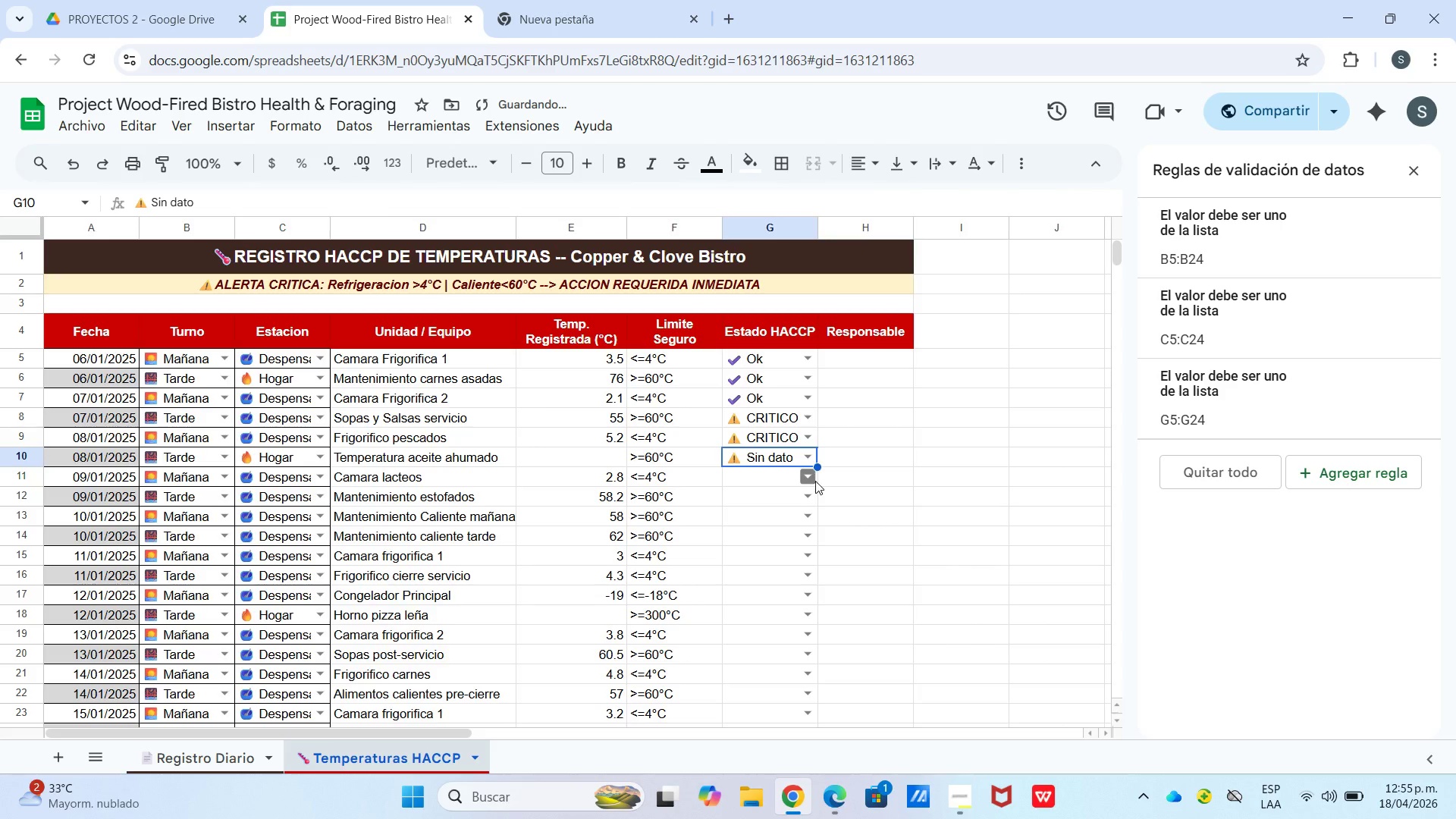 
left_click([815, 481])
 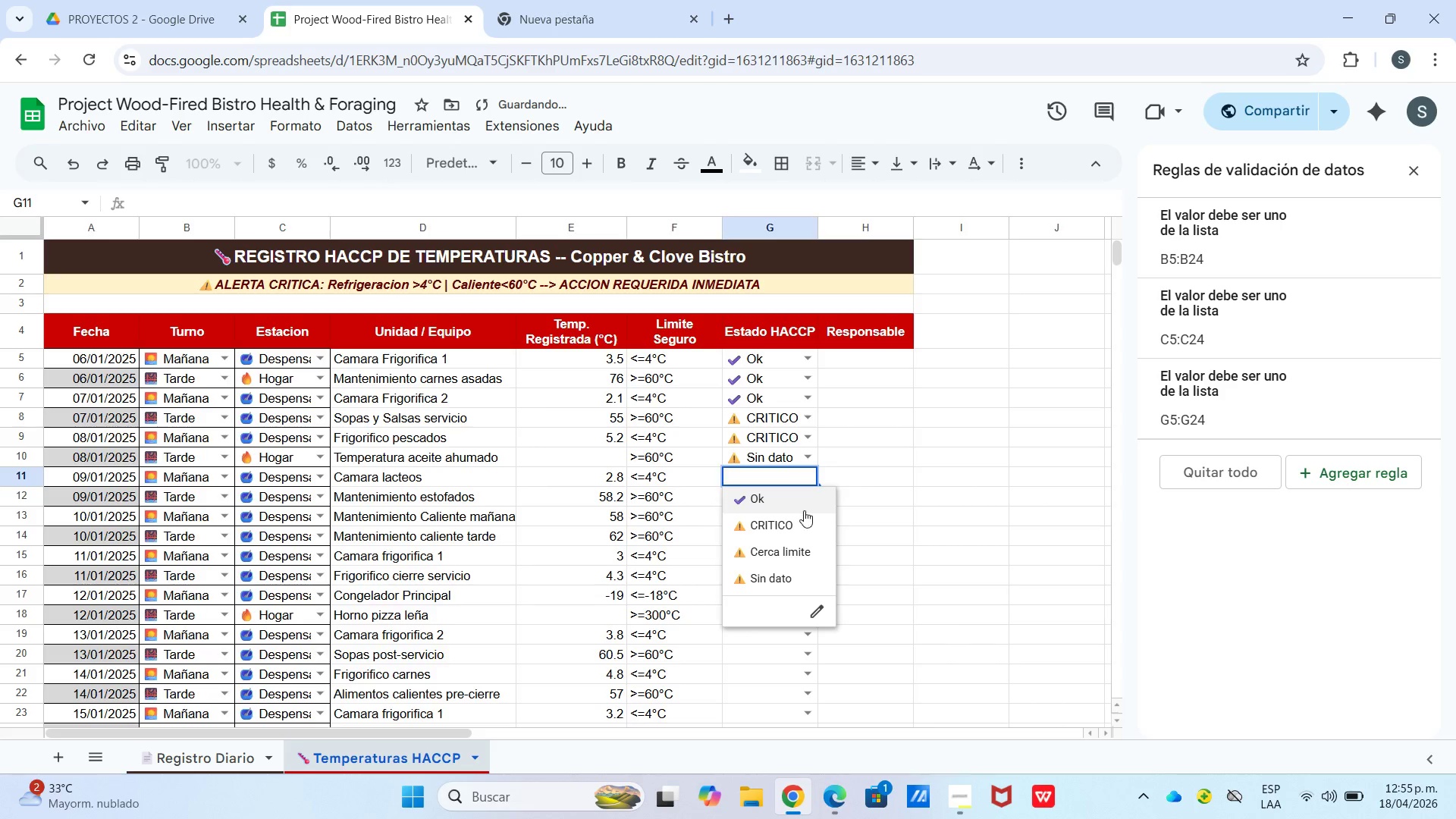 
left_click([804, 507])
 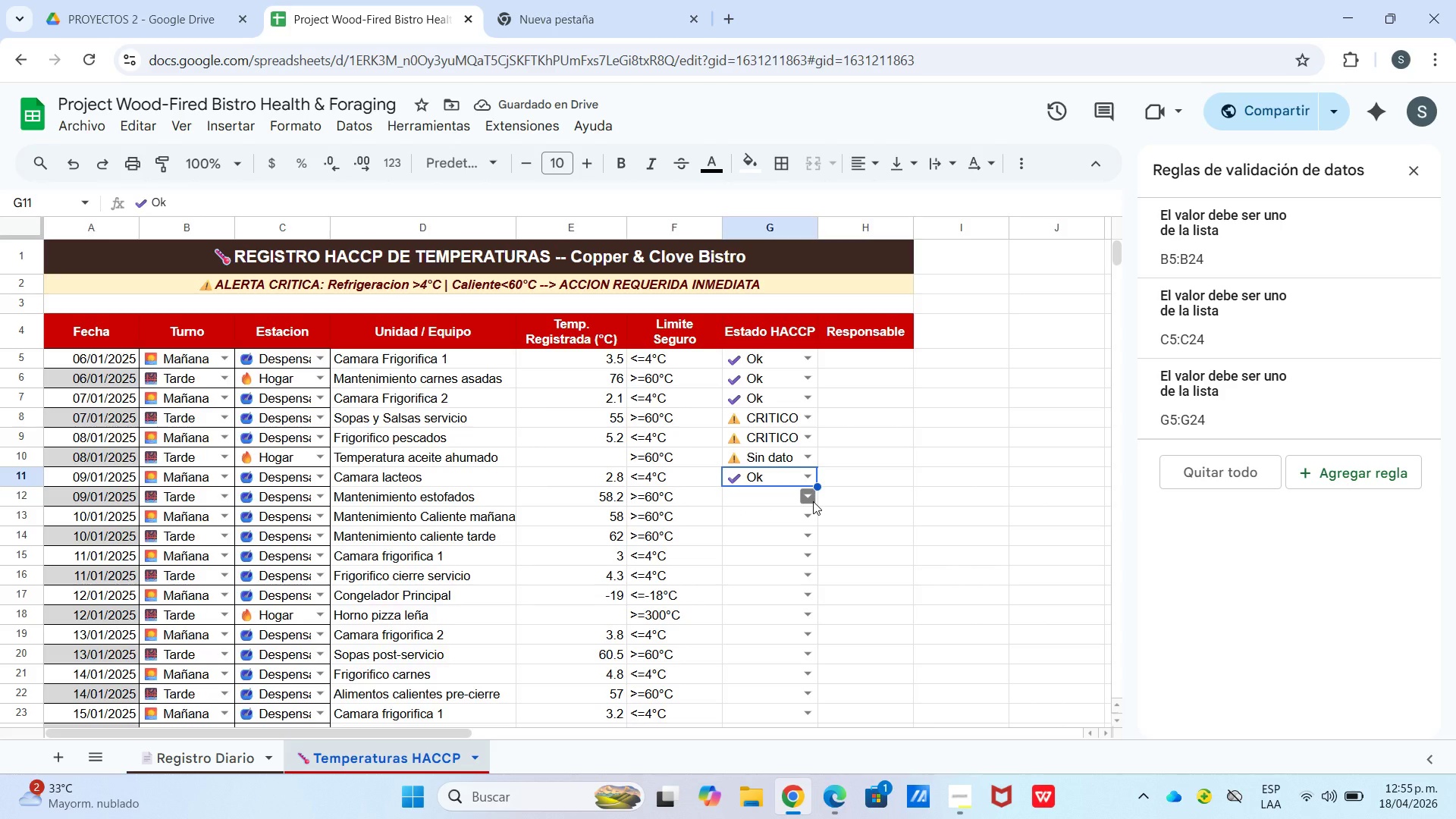 
left_click([812, 501])
 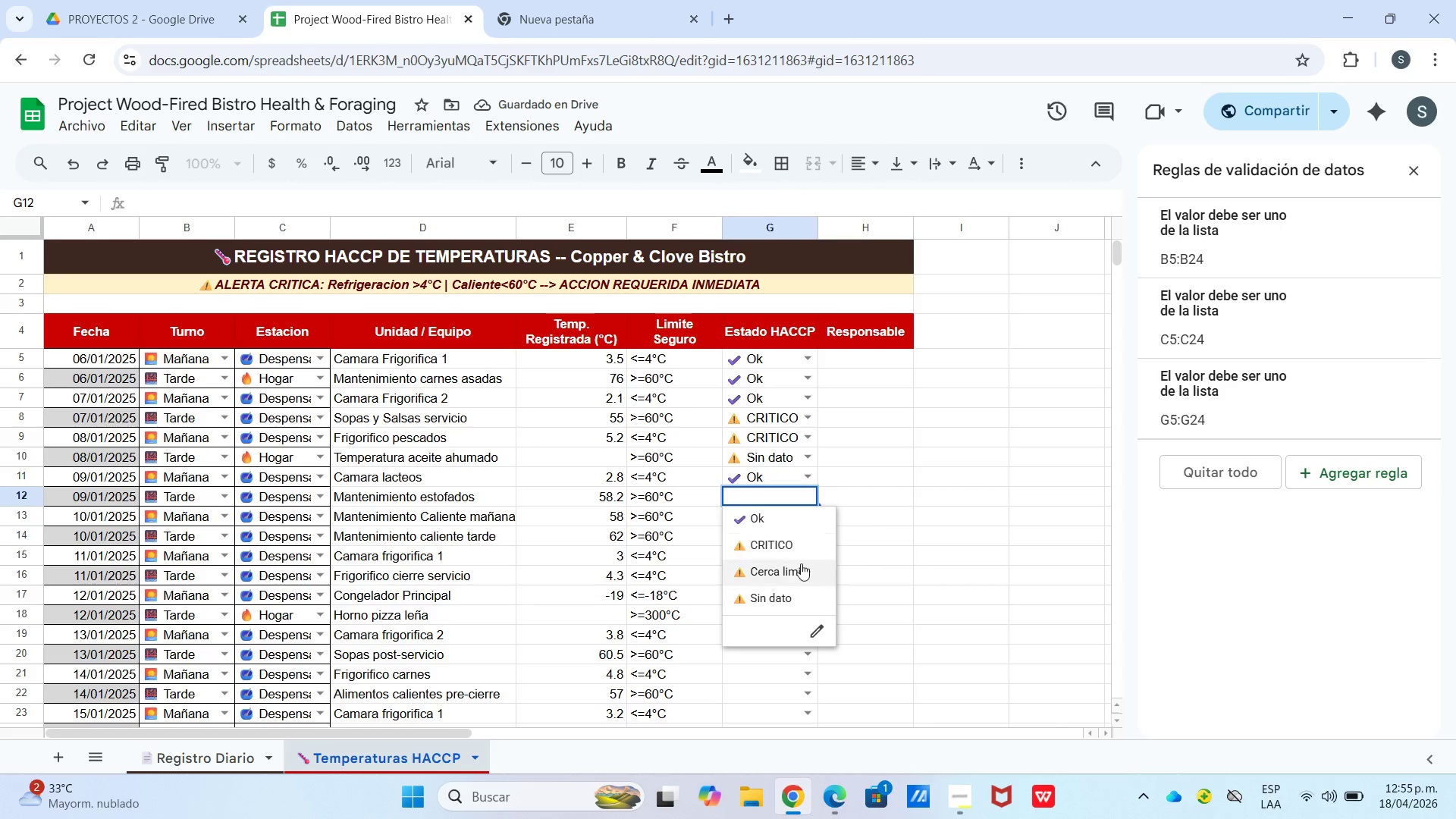 
left_click([802, 566])
 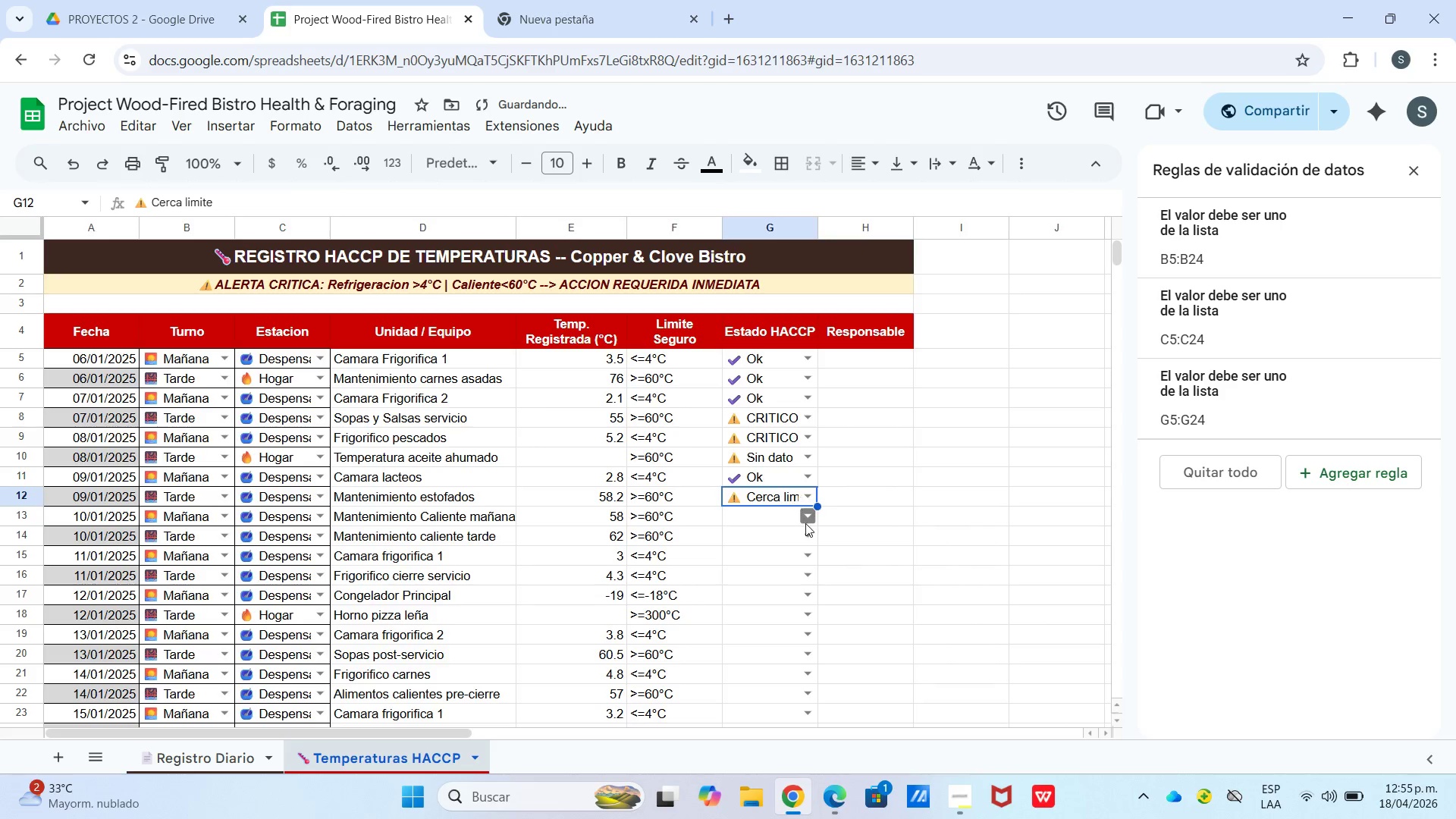 
left_click([805, 524])
 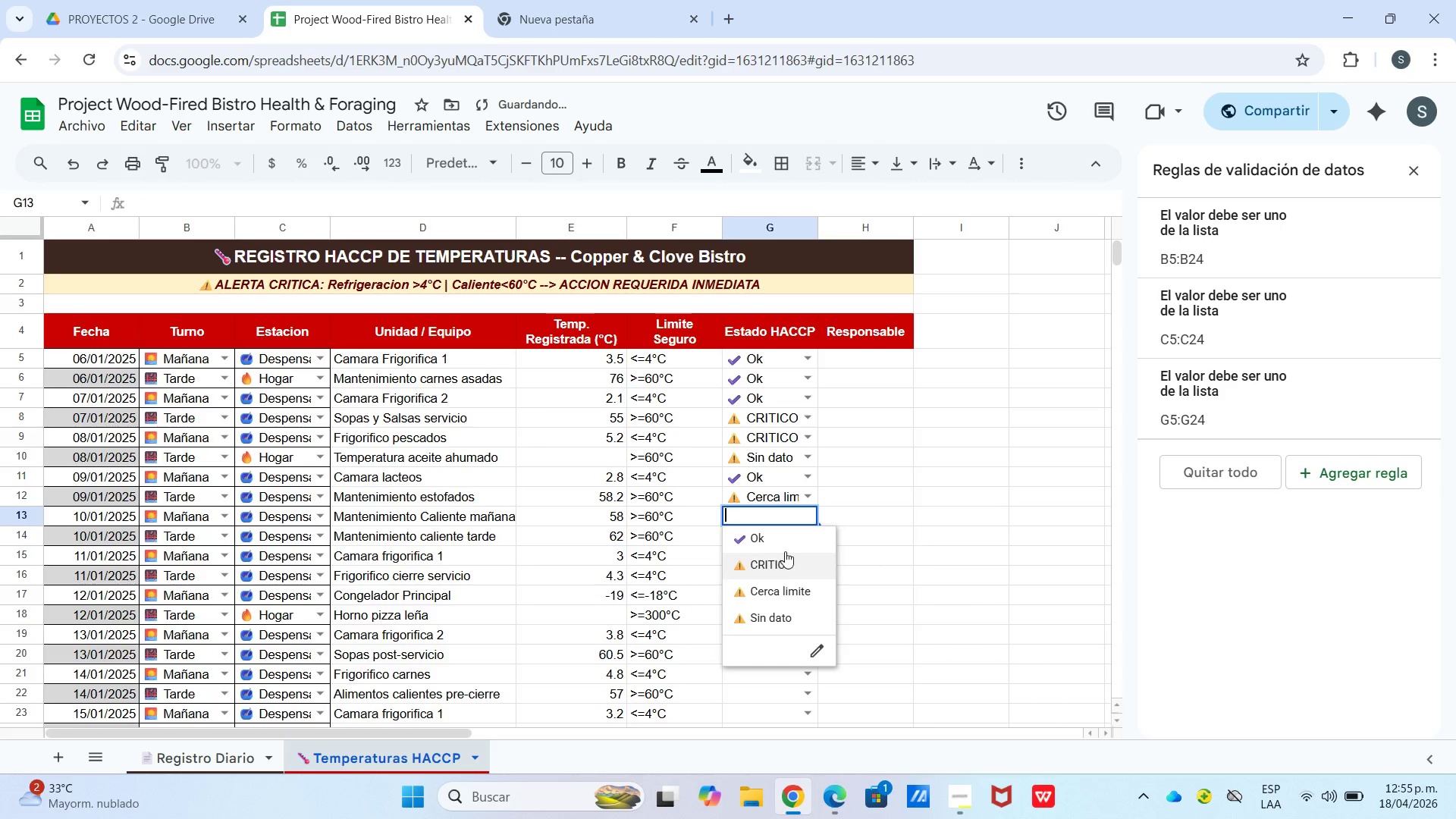 
left_click([788, 544])
 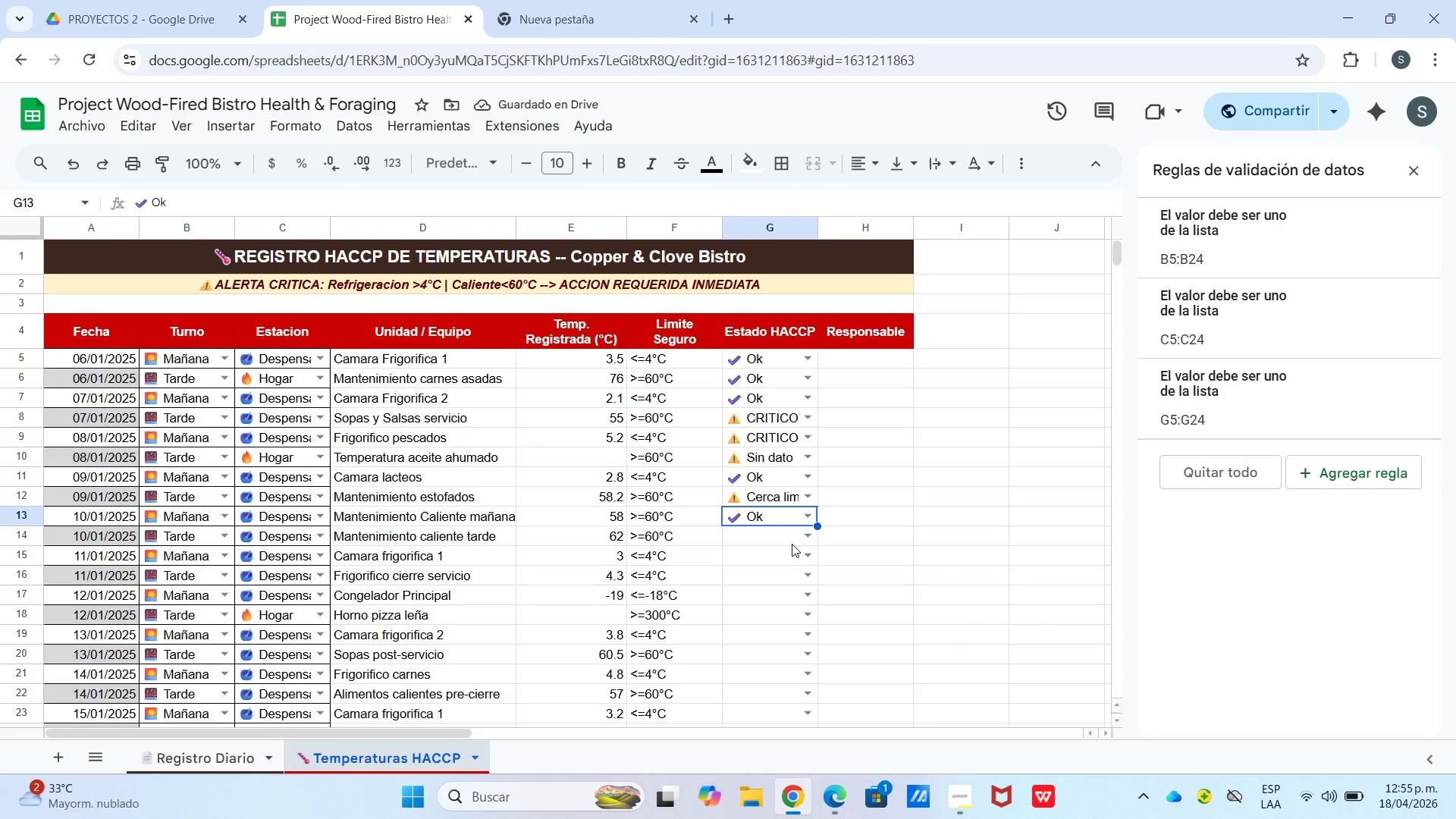 
left_click([811, 523])
 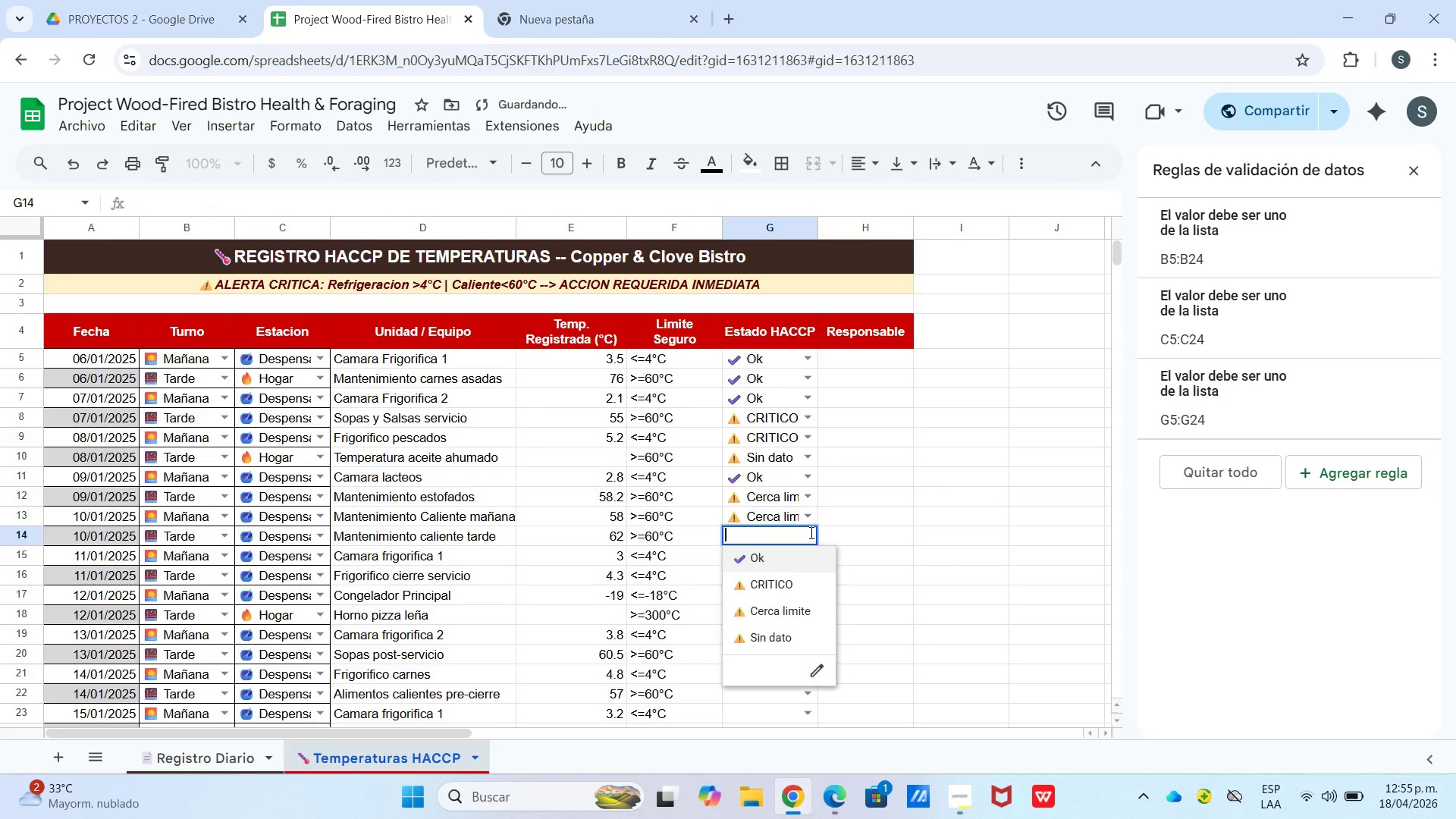 
left_click([795, 568])
 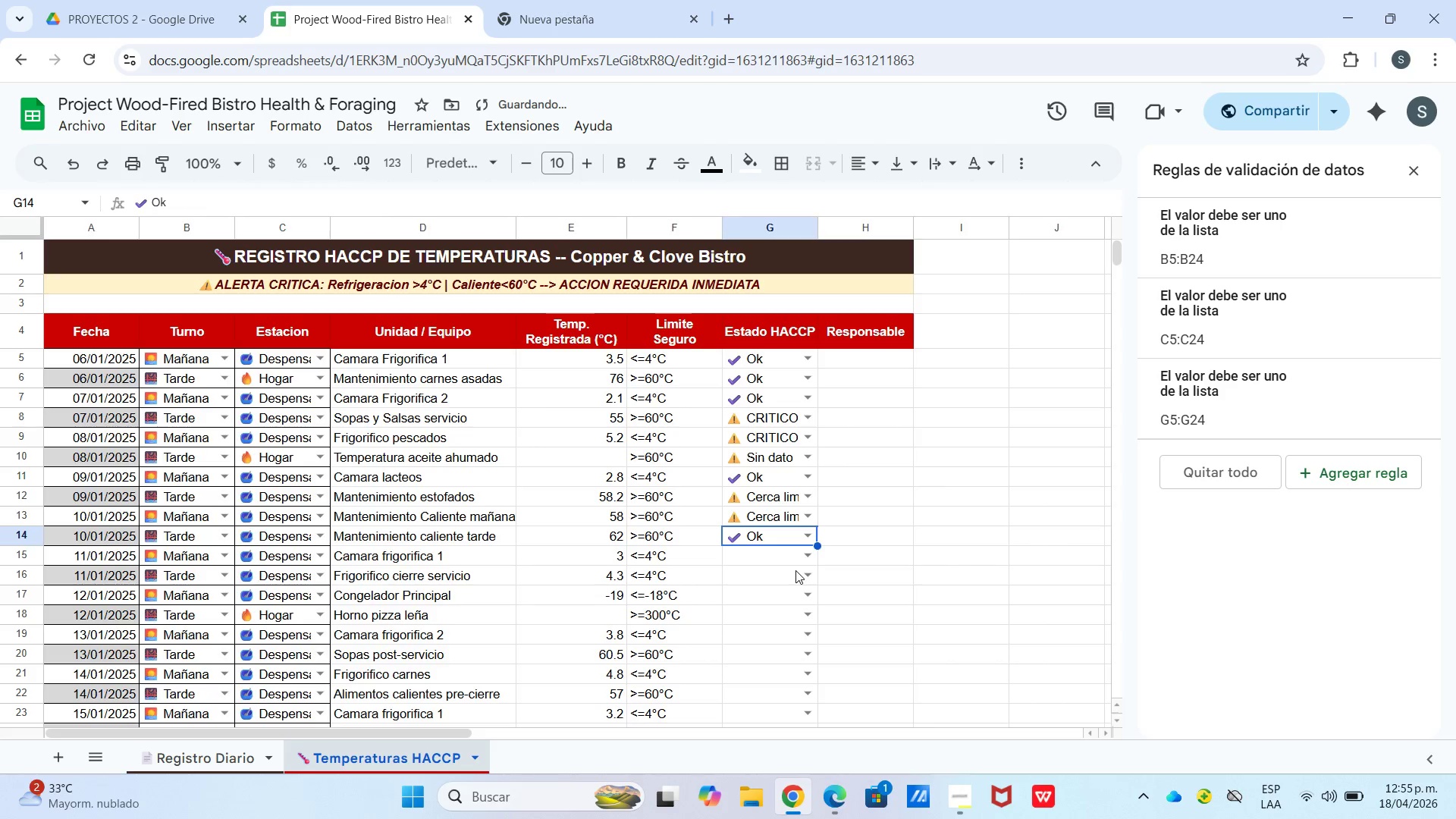 
left_click([806, 559])
 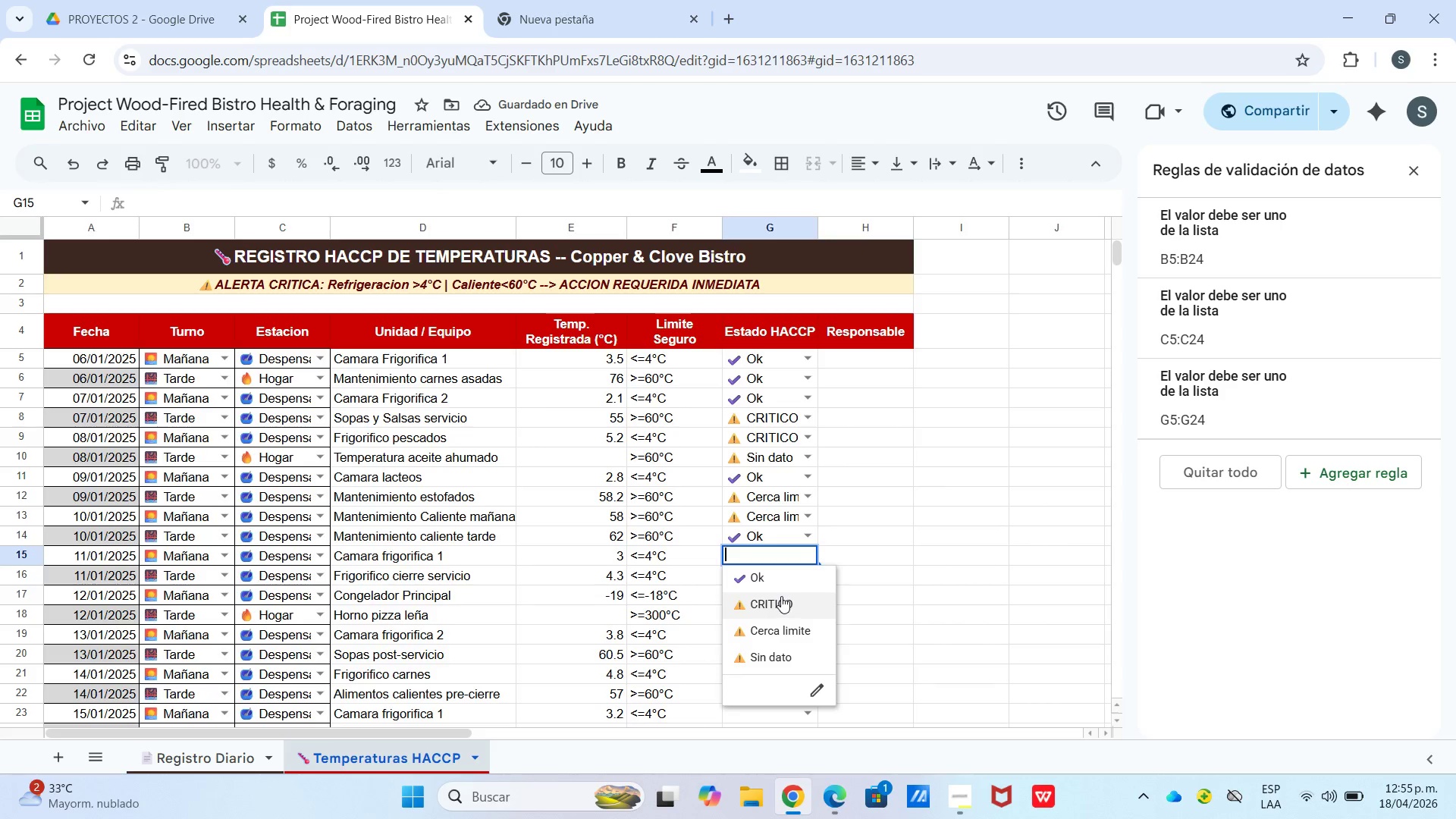 
left_click([783, 581])
 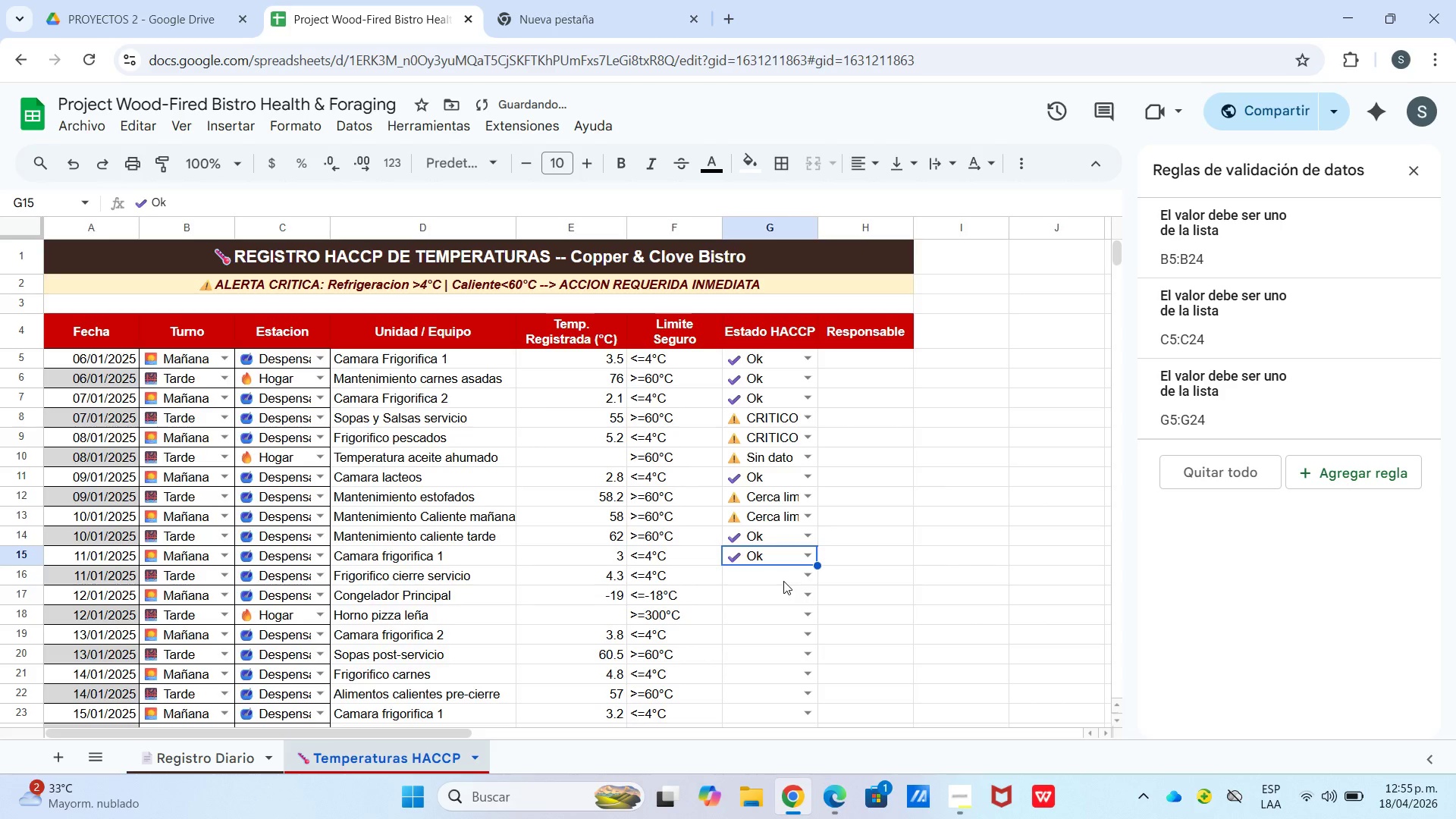 
left_click([806, 577])
 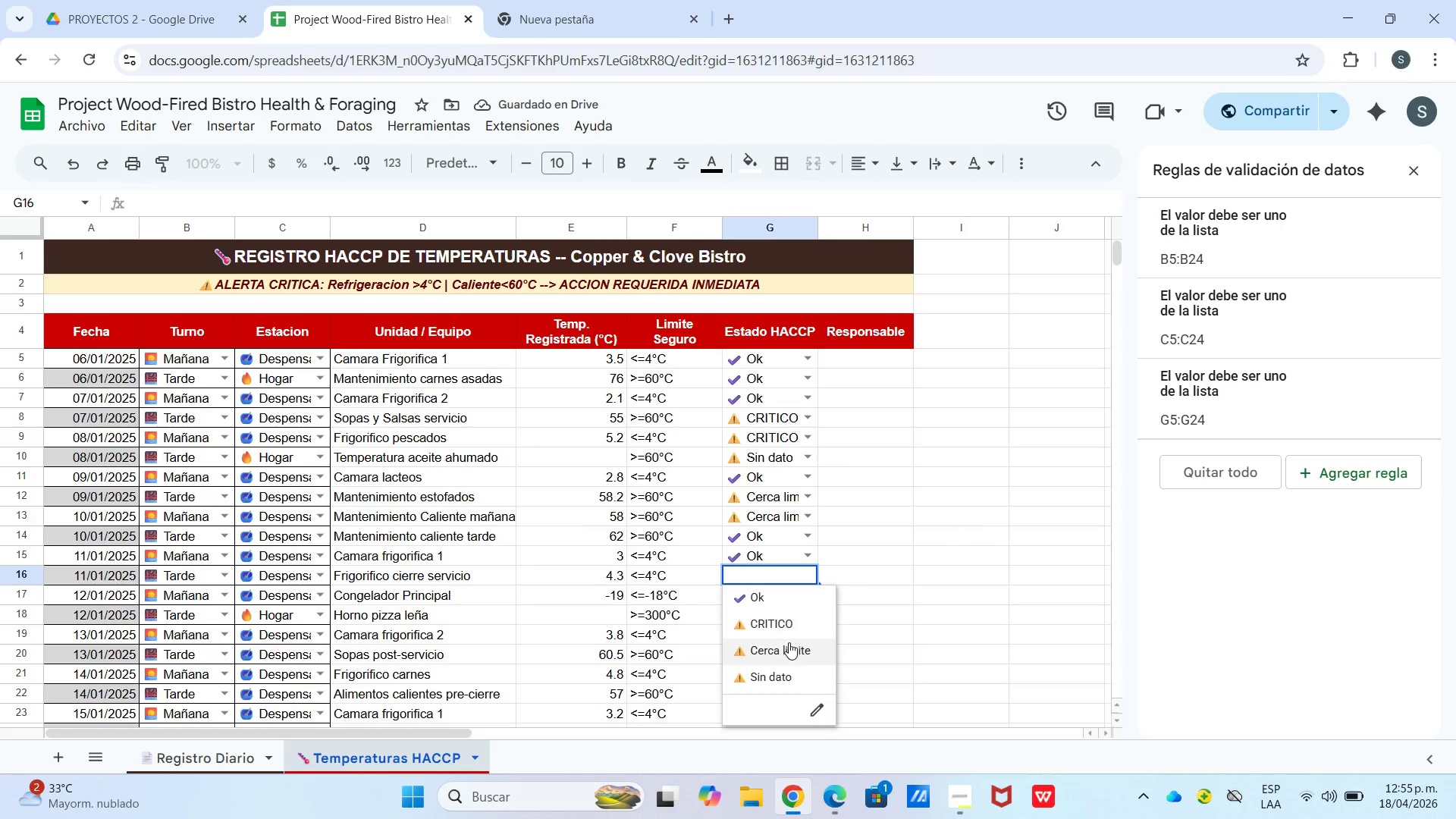 
left_click([790, 647])
 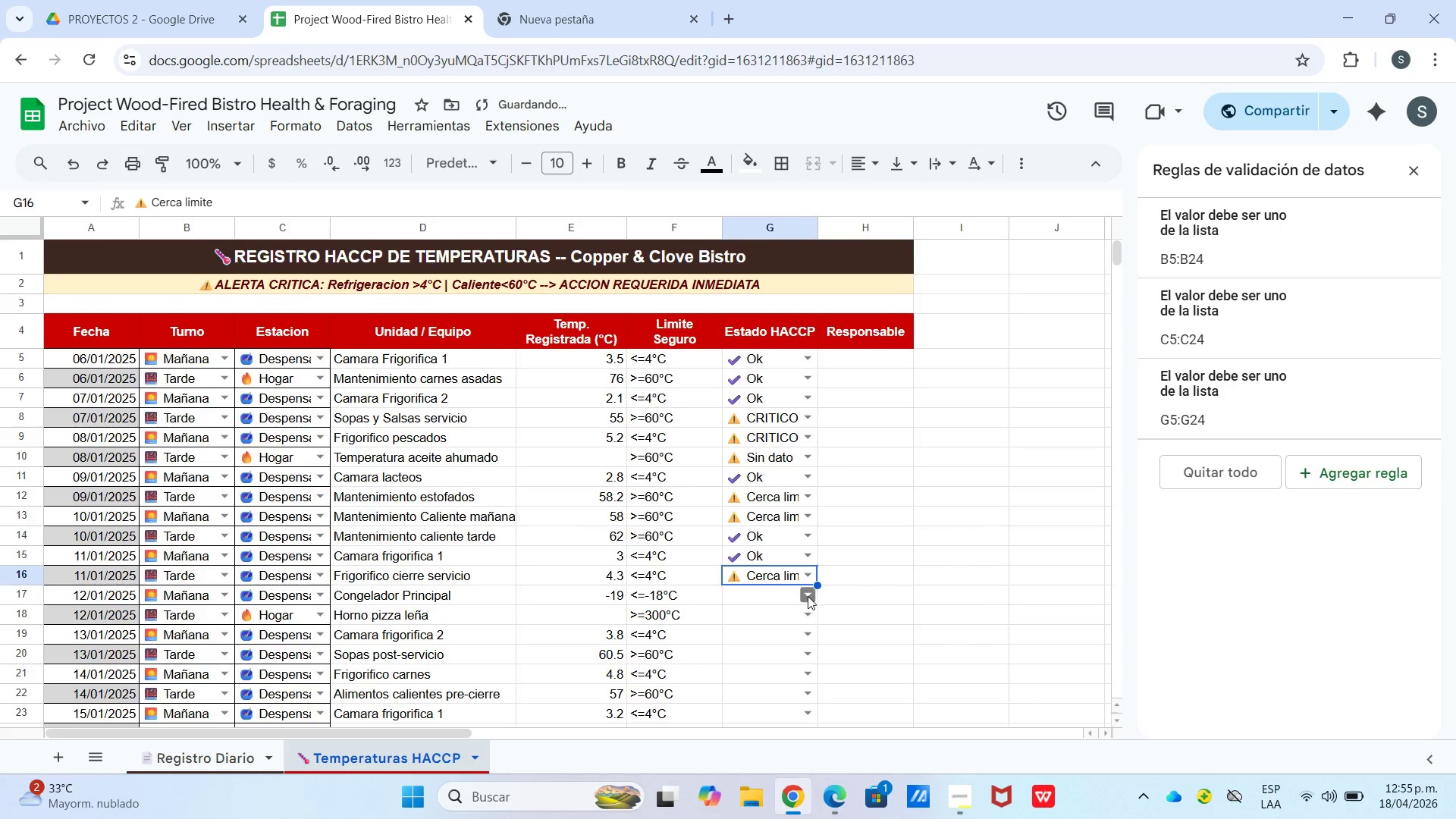 
left_click([808, 596])
 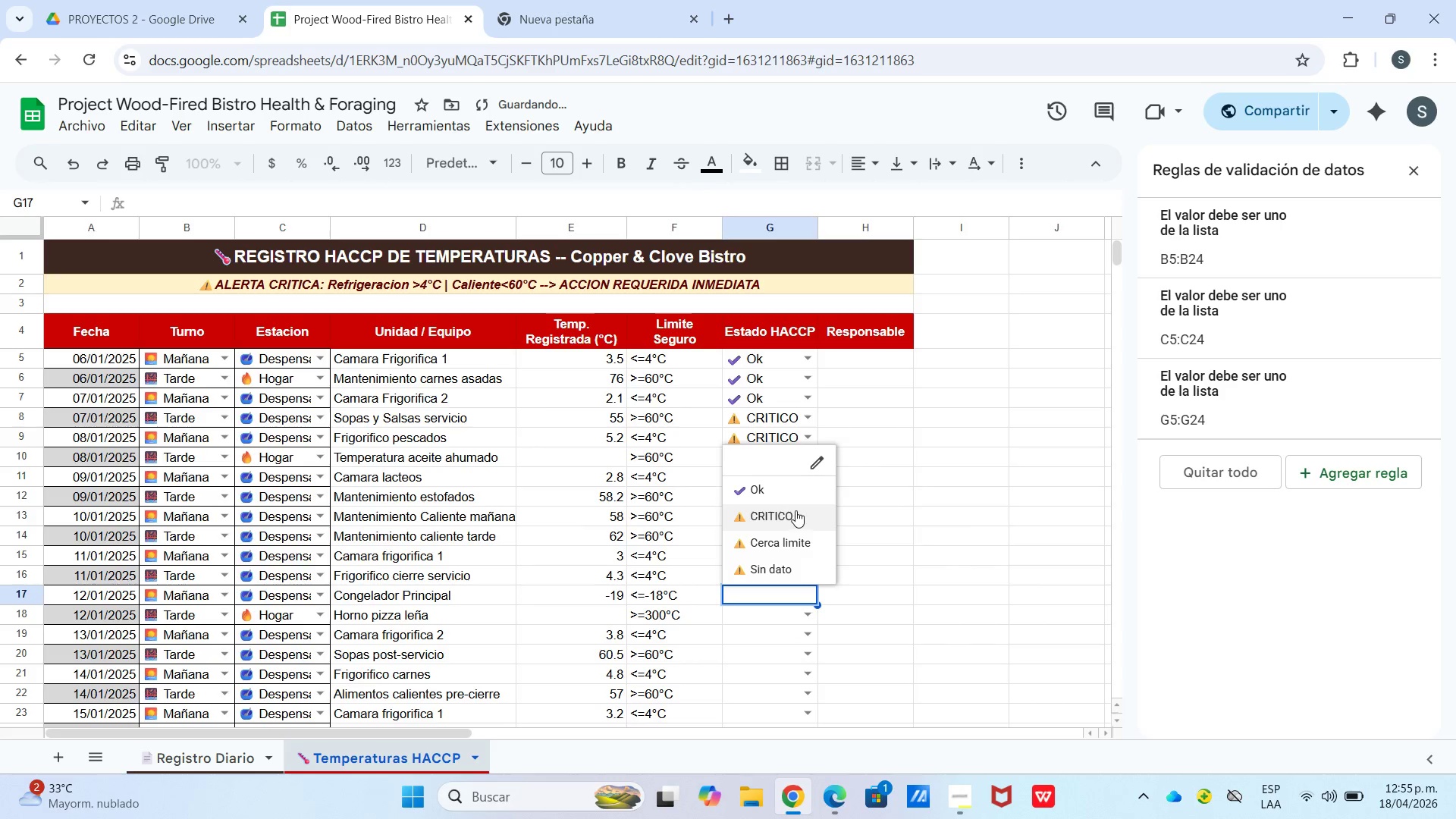 
left_click([795, 504])
 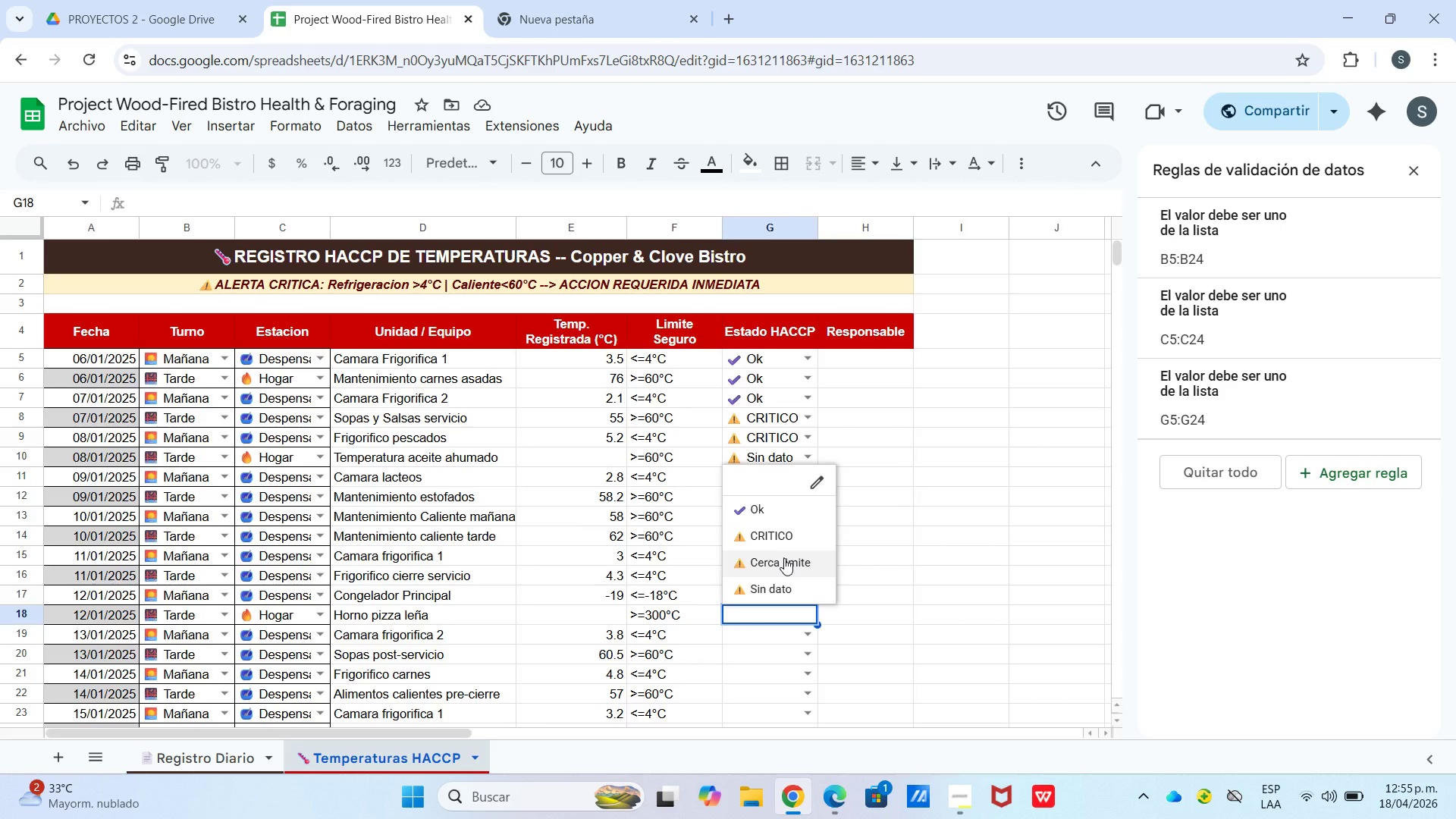 
wait(7.69)
 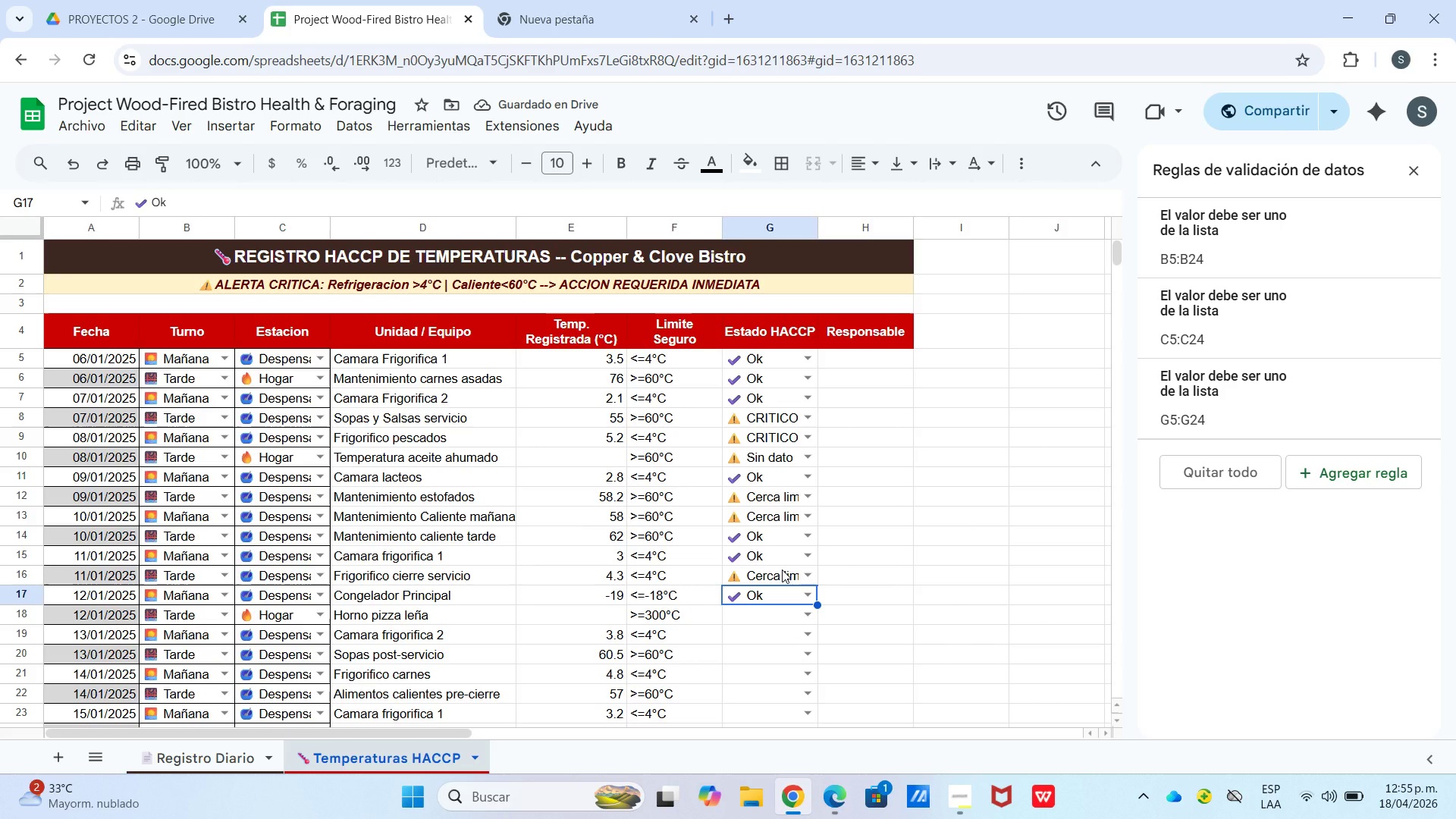 
left_click([785, 585])
 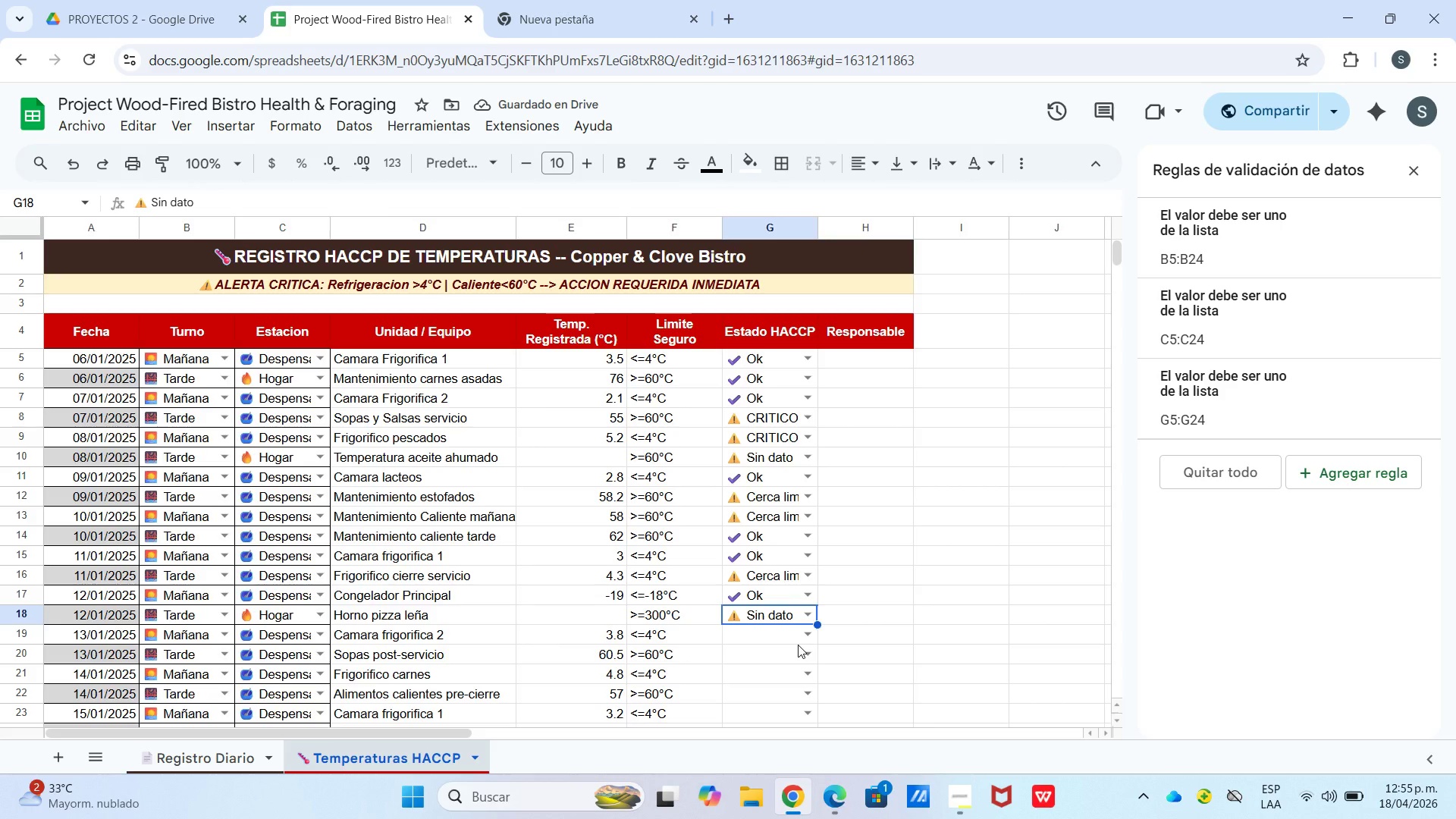 
left_click([808, 635])
 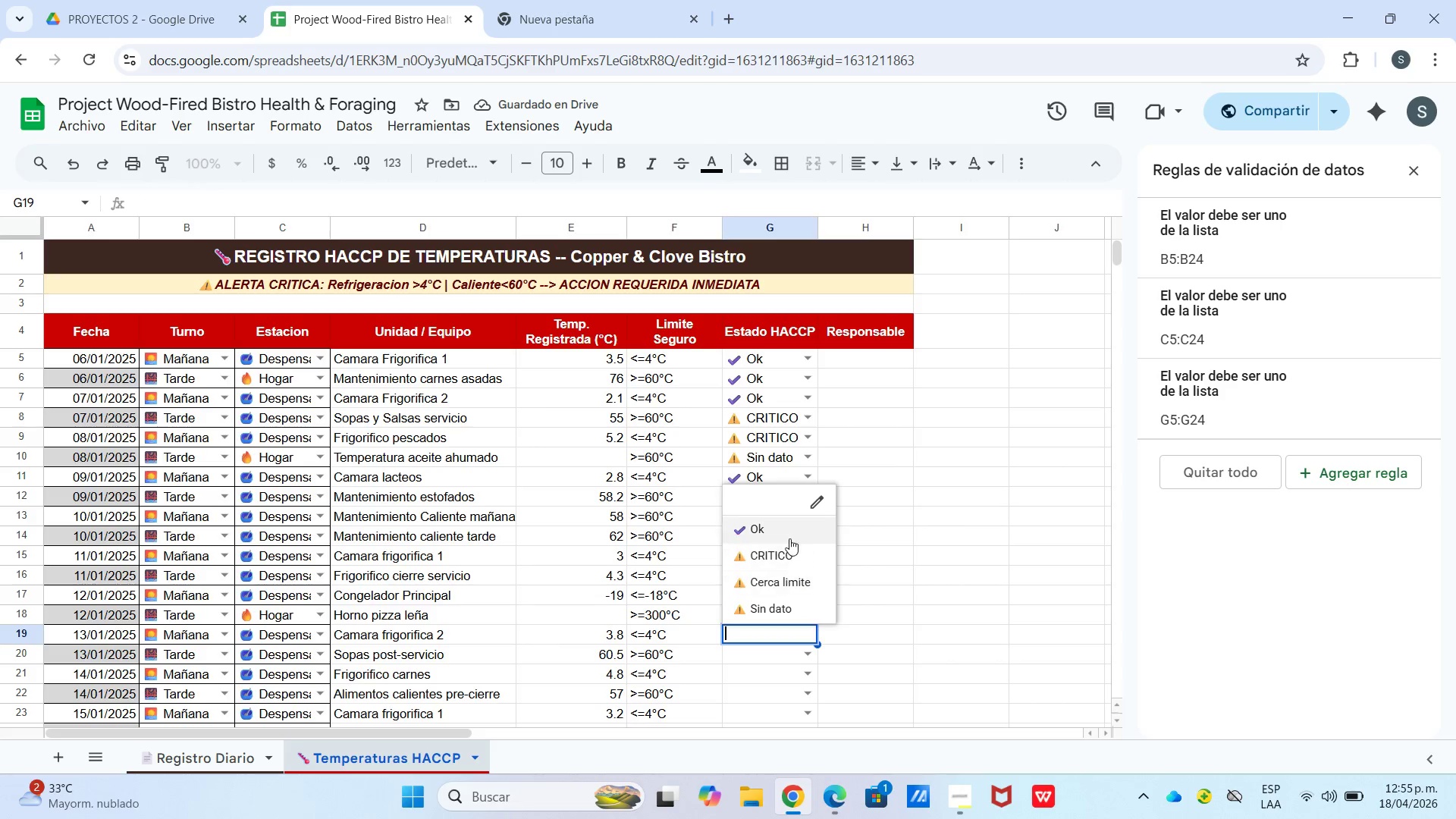 
left_click([789, 527])
 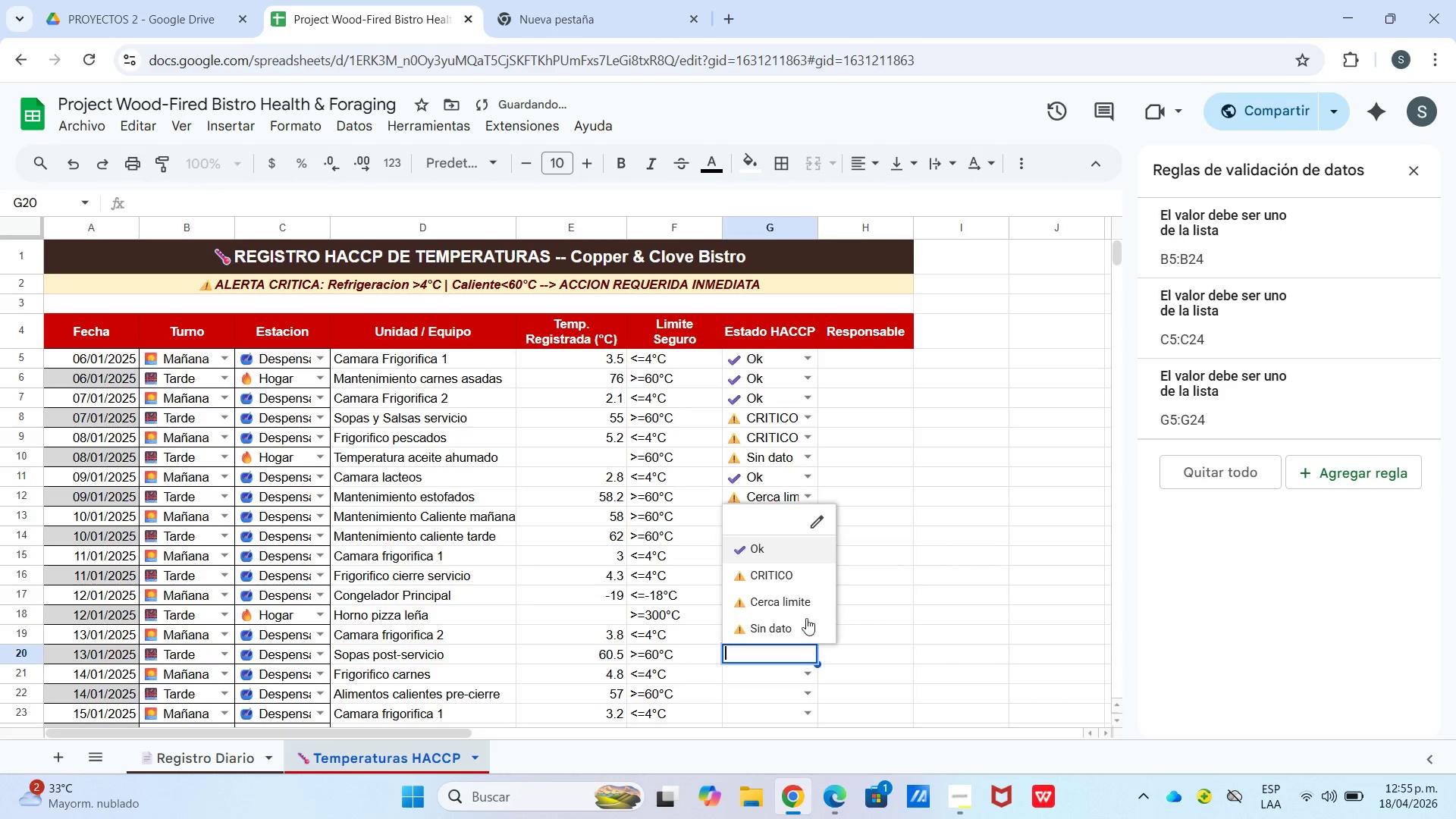 
left_click([802, 556])
 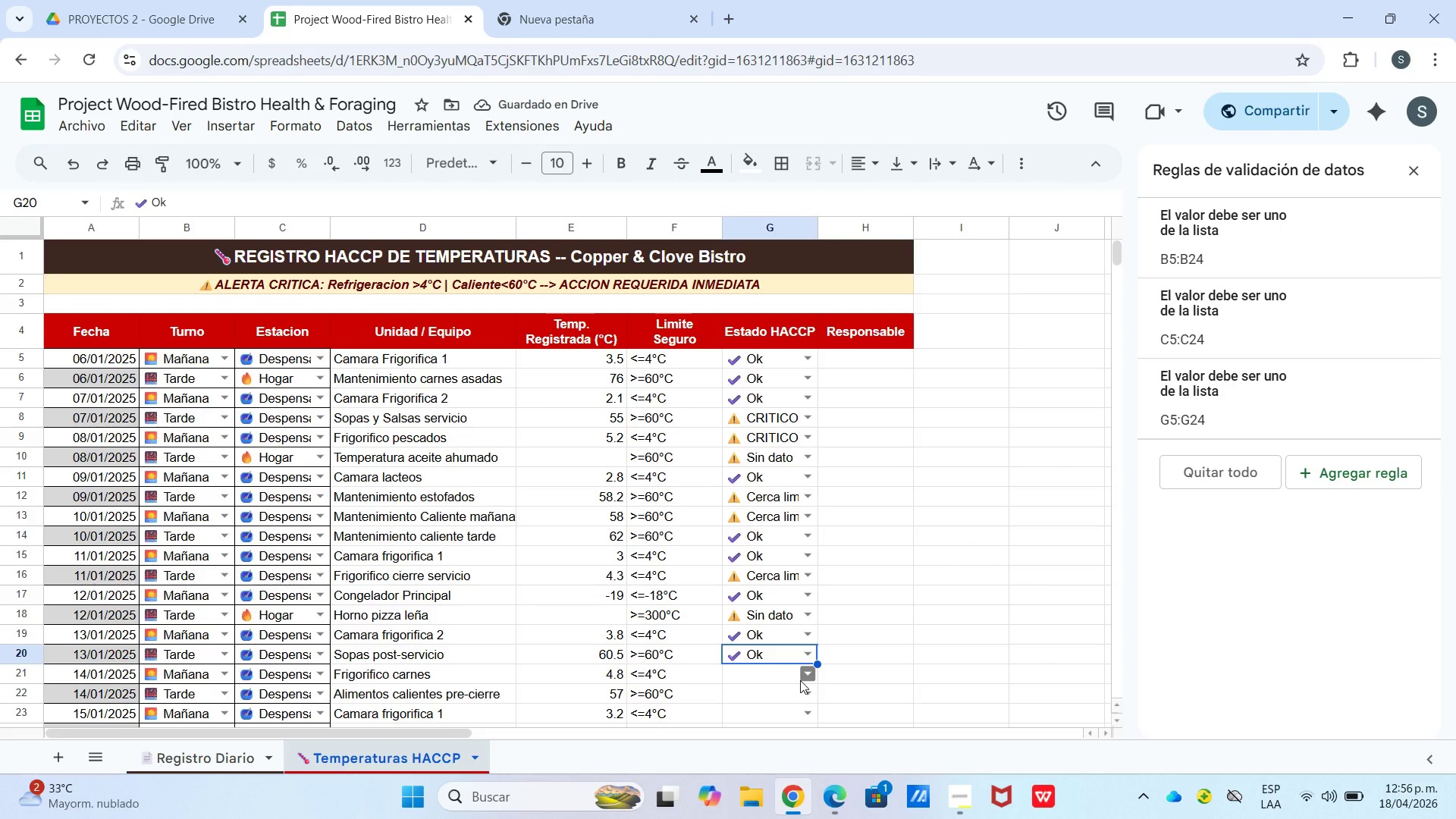 
left_click([800, 677])
 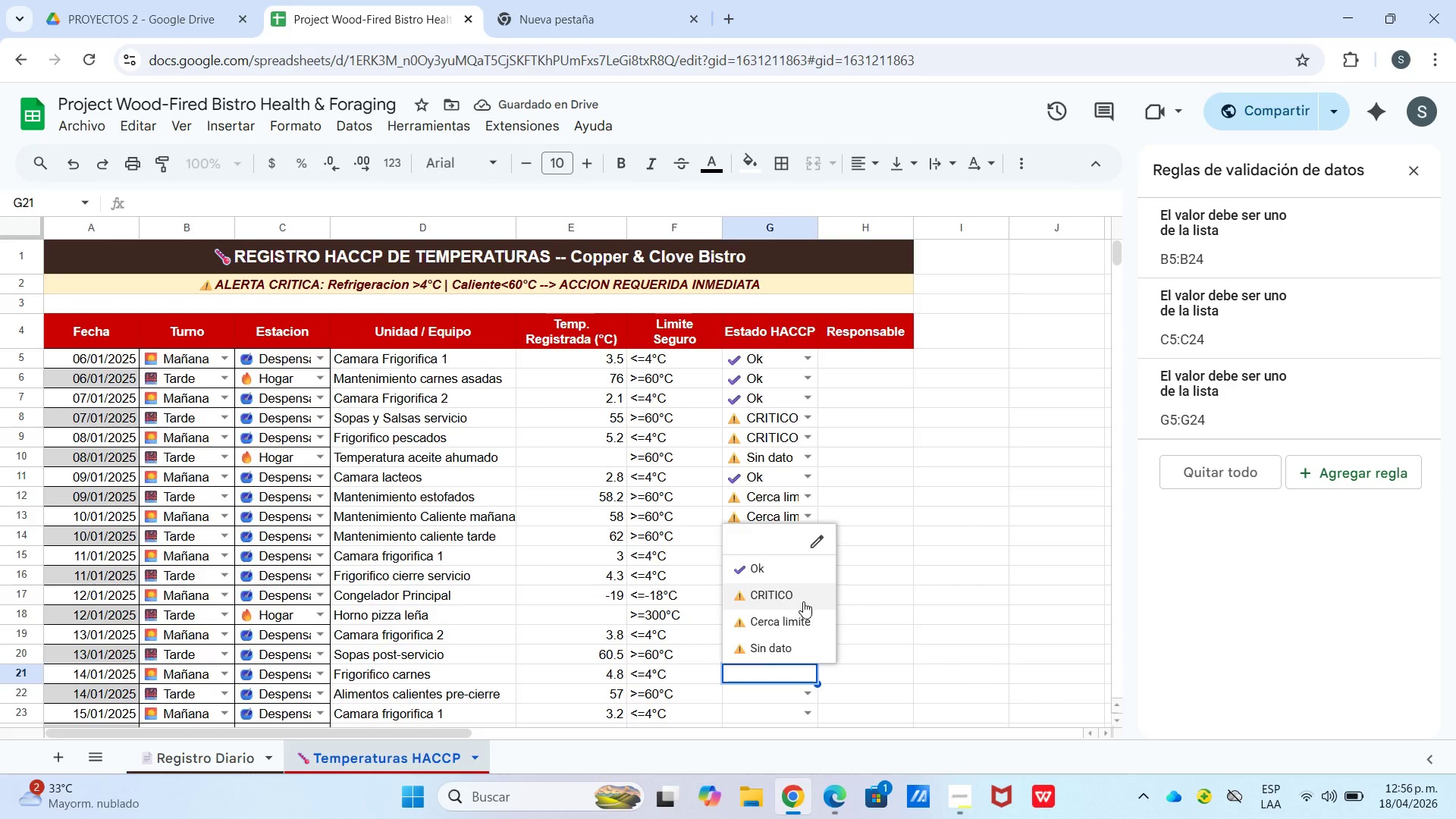 
left_click([803, 604])
 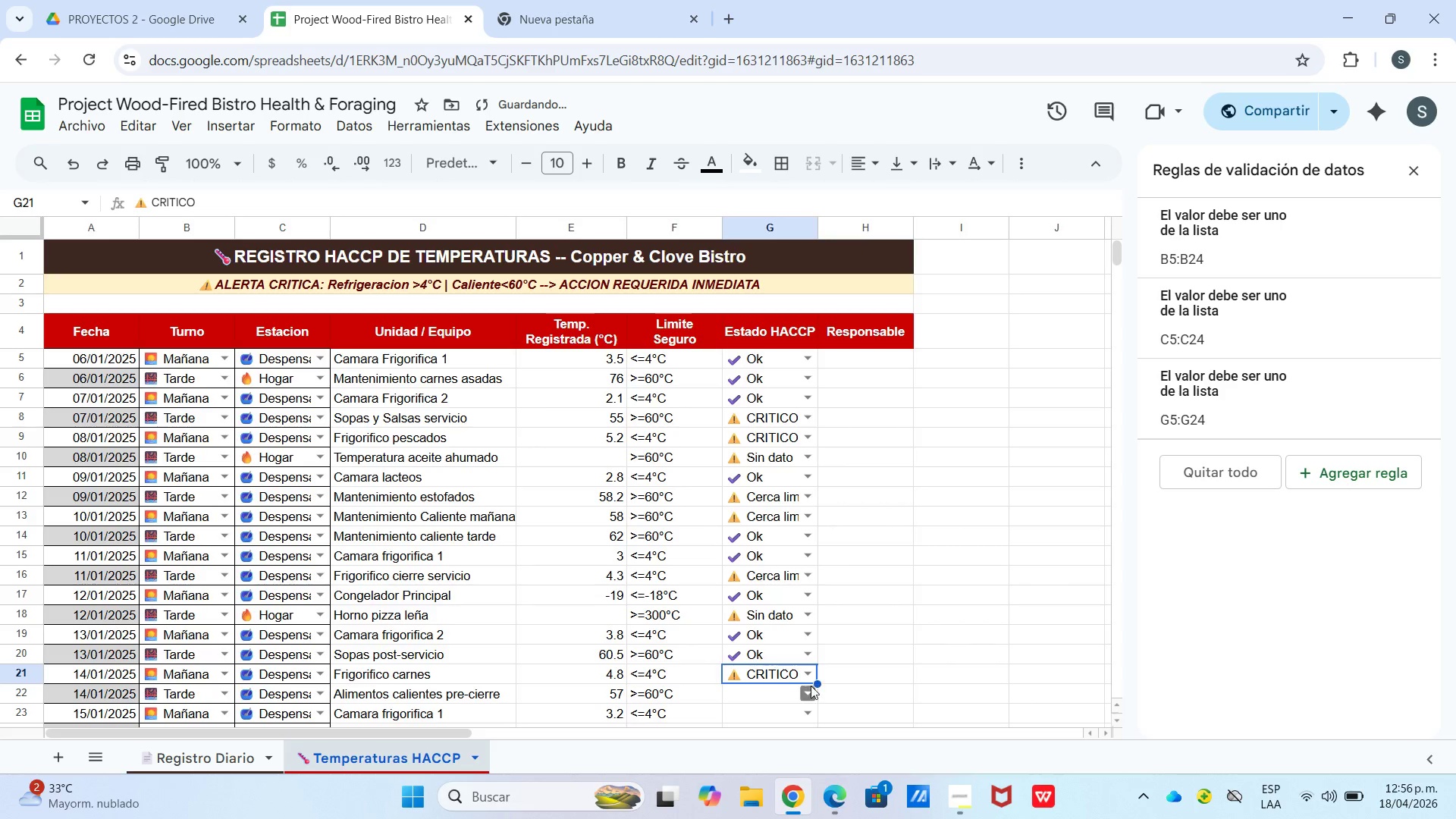 
left_click([809, 686])
 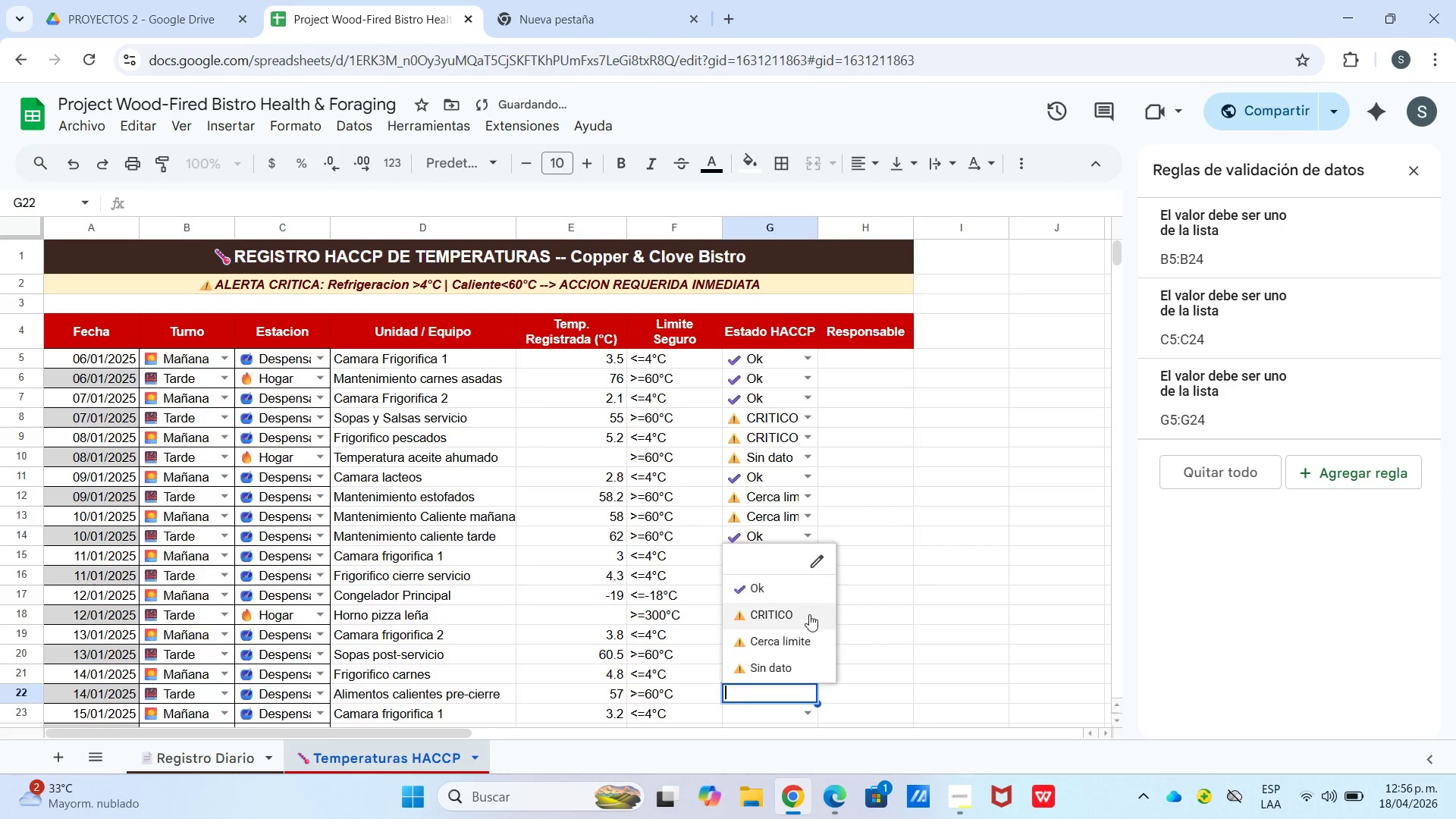 
left_click([809, 613])
 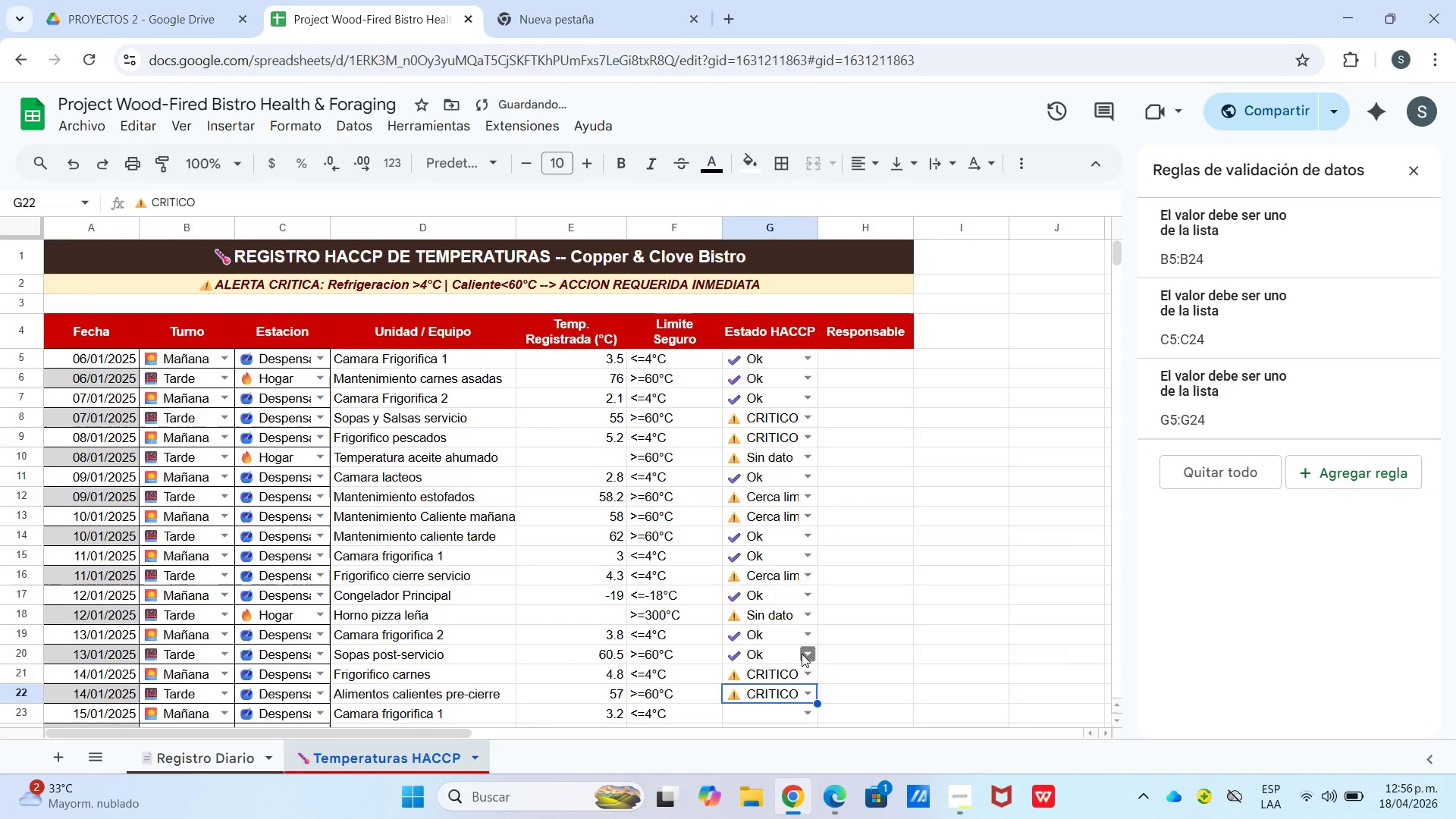 
scroll: coordinate [802, 654], scroll_direction: down, amount: 1.0
 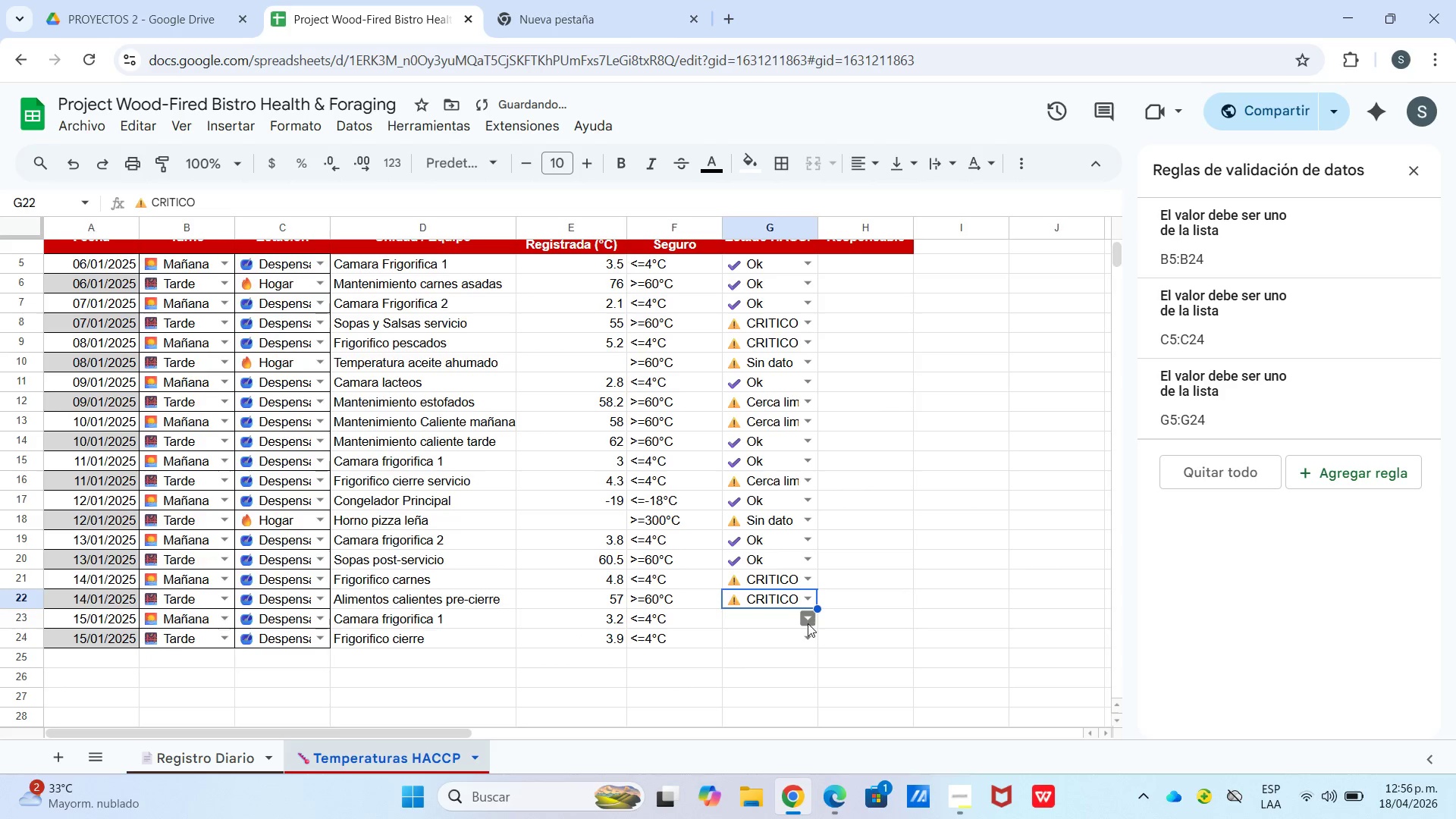 
left_click([809, 623])
 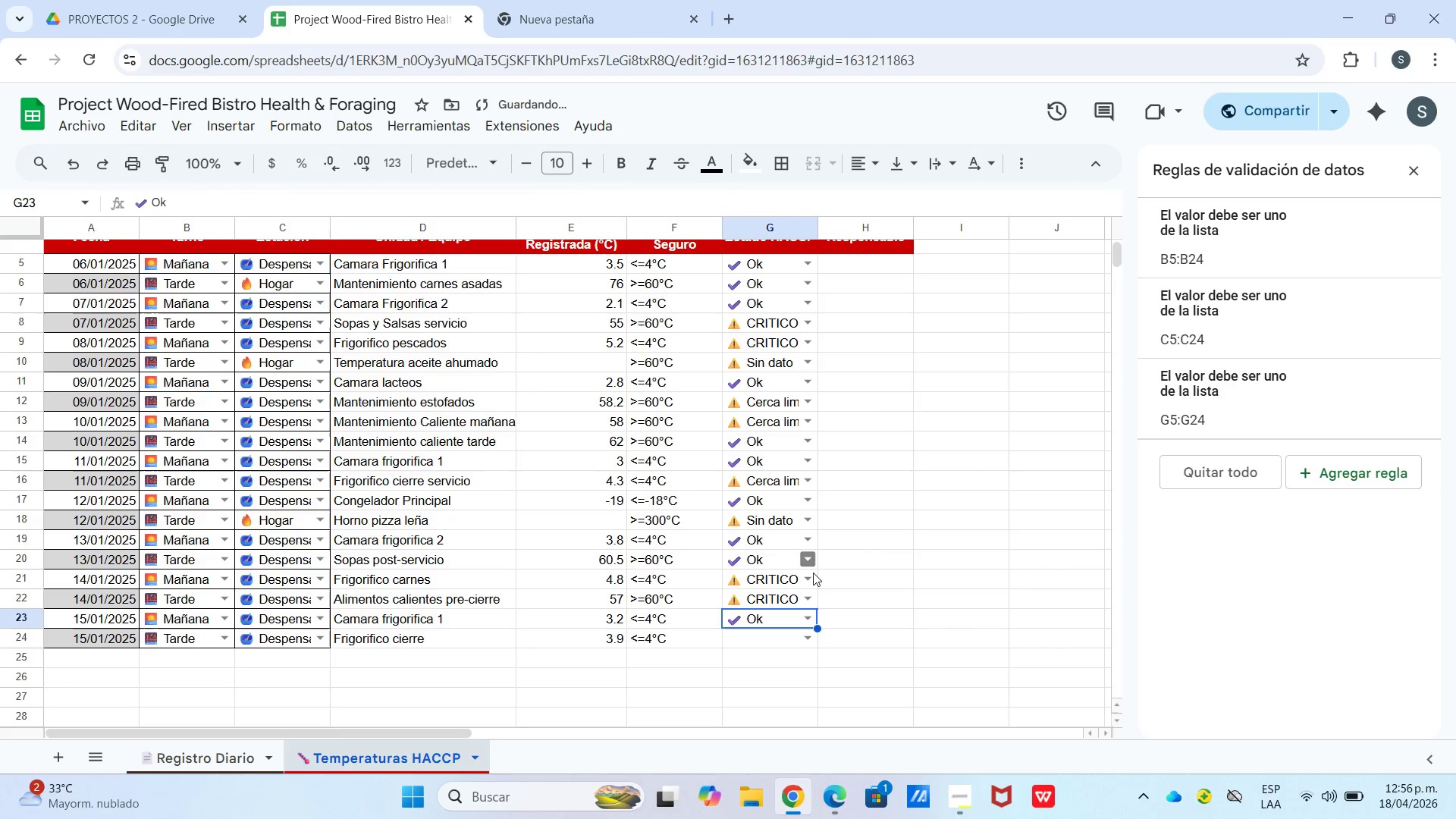 
left_click([813, 639])
 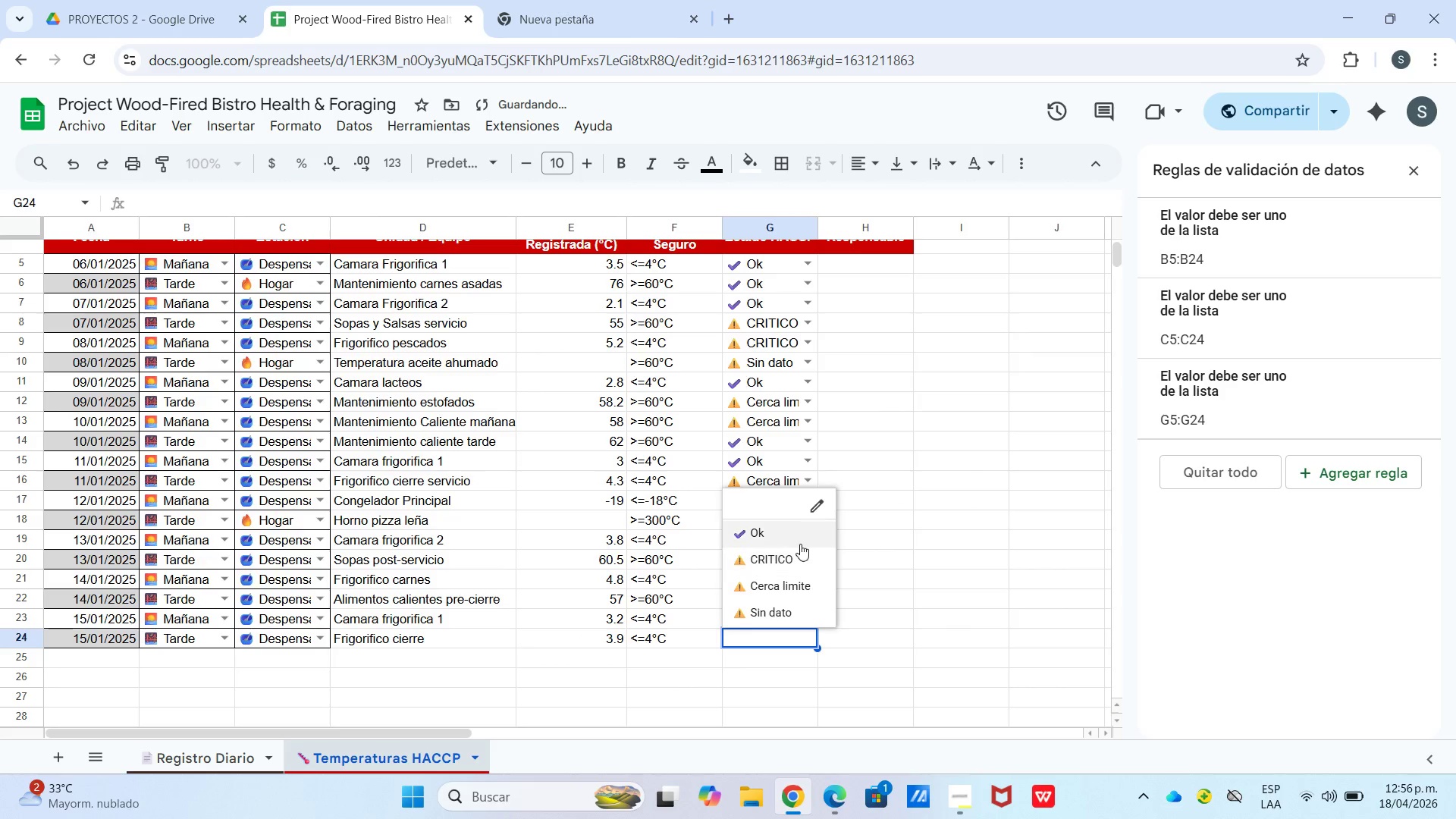 
left_click([801, 536])
 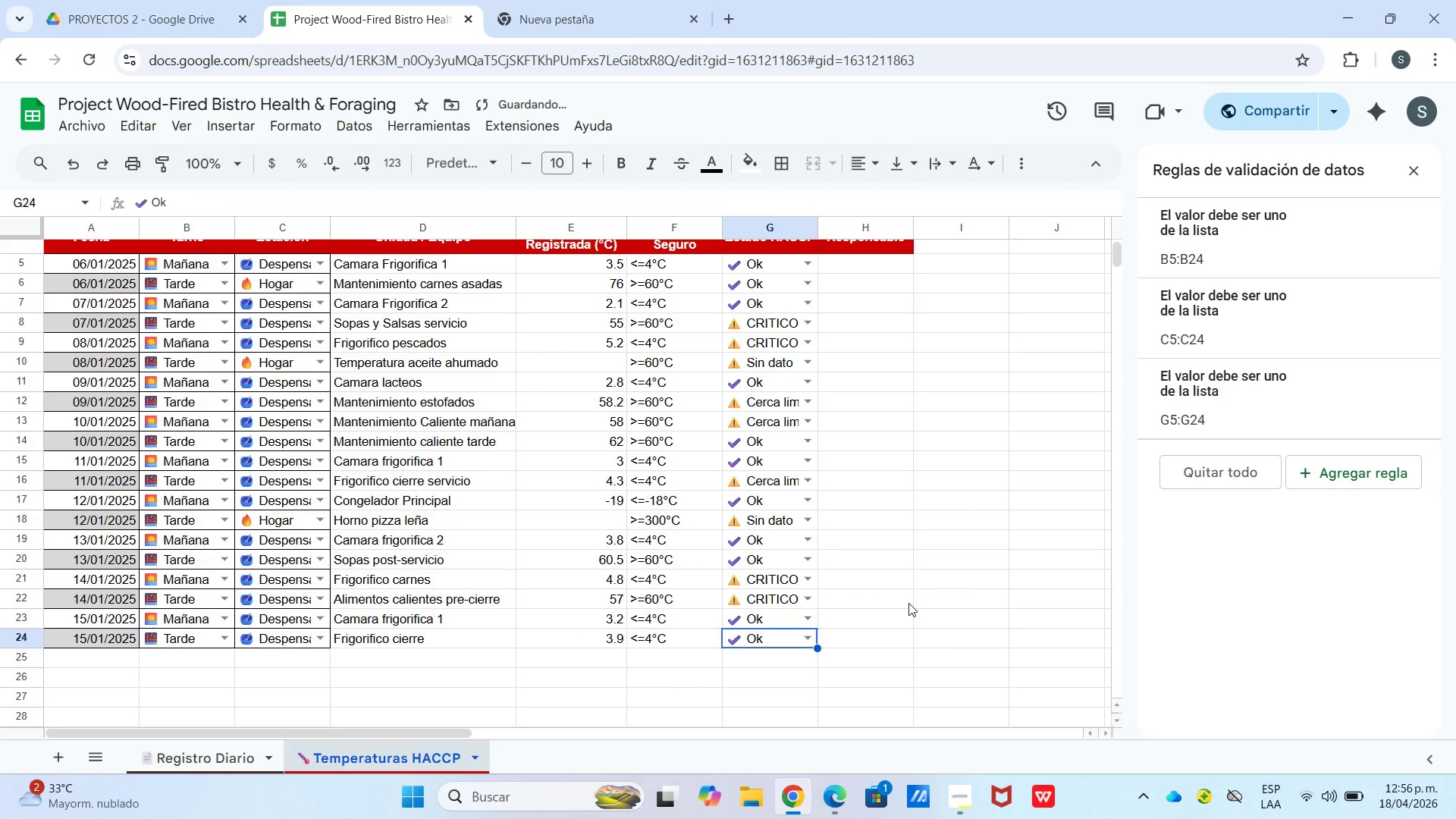 
scroll: coordinate [897, 544], scroll_direction: up, amount: 3.0
 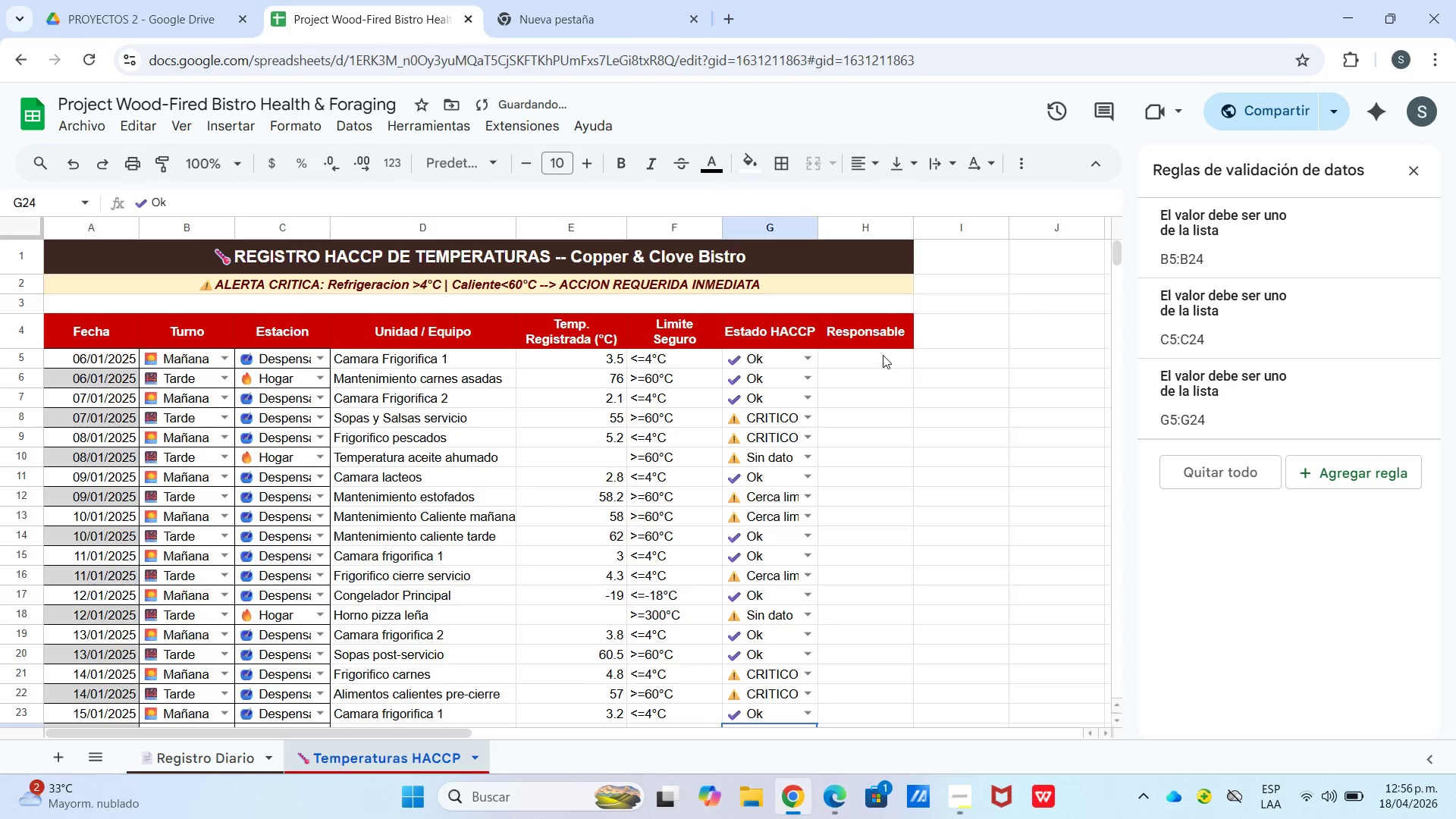 
left_click([883, 355])
 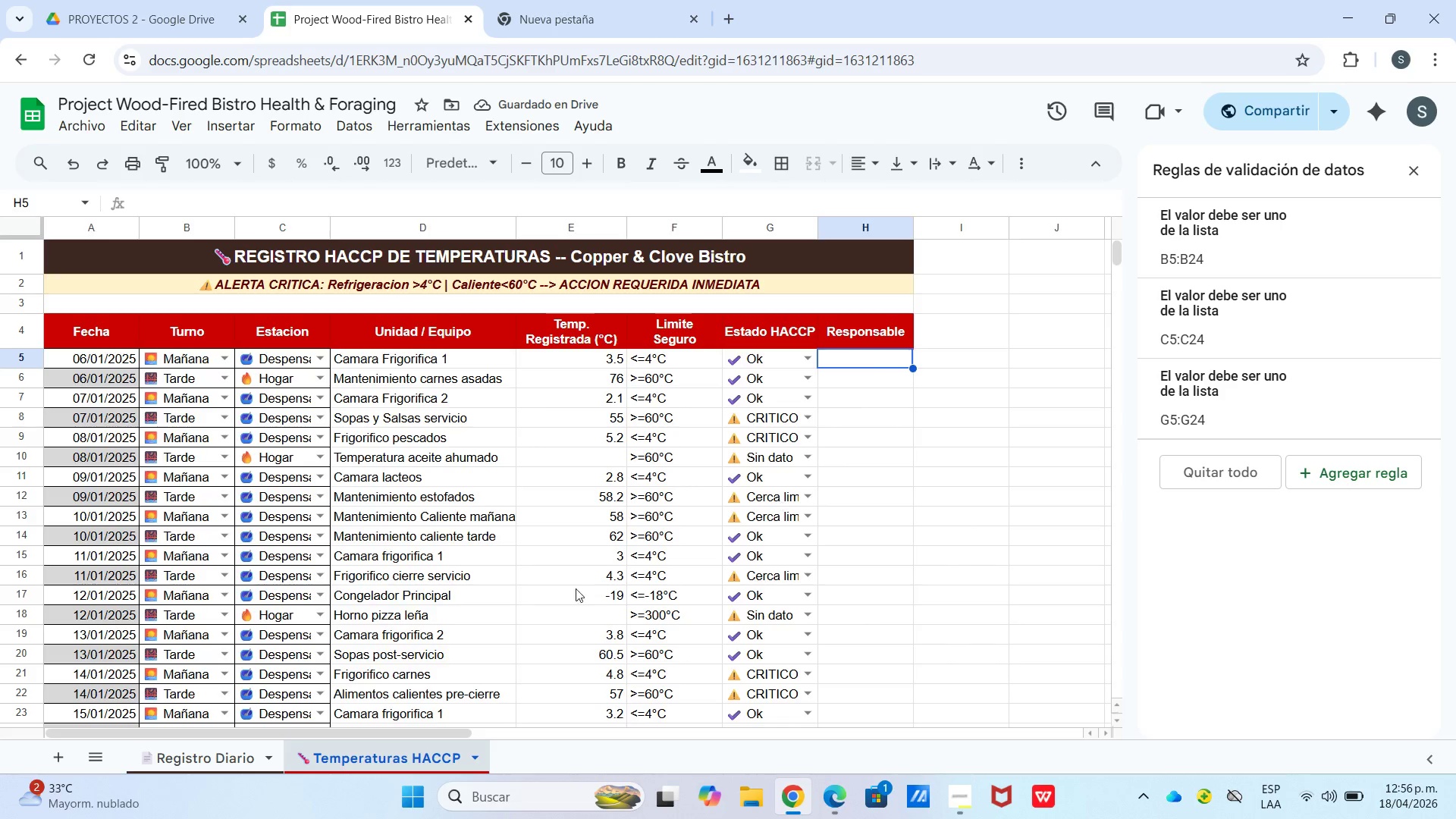 
left_click([249, 753])
 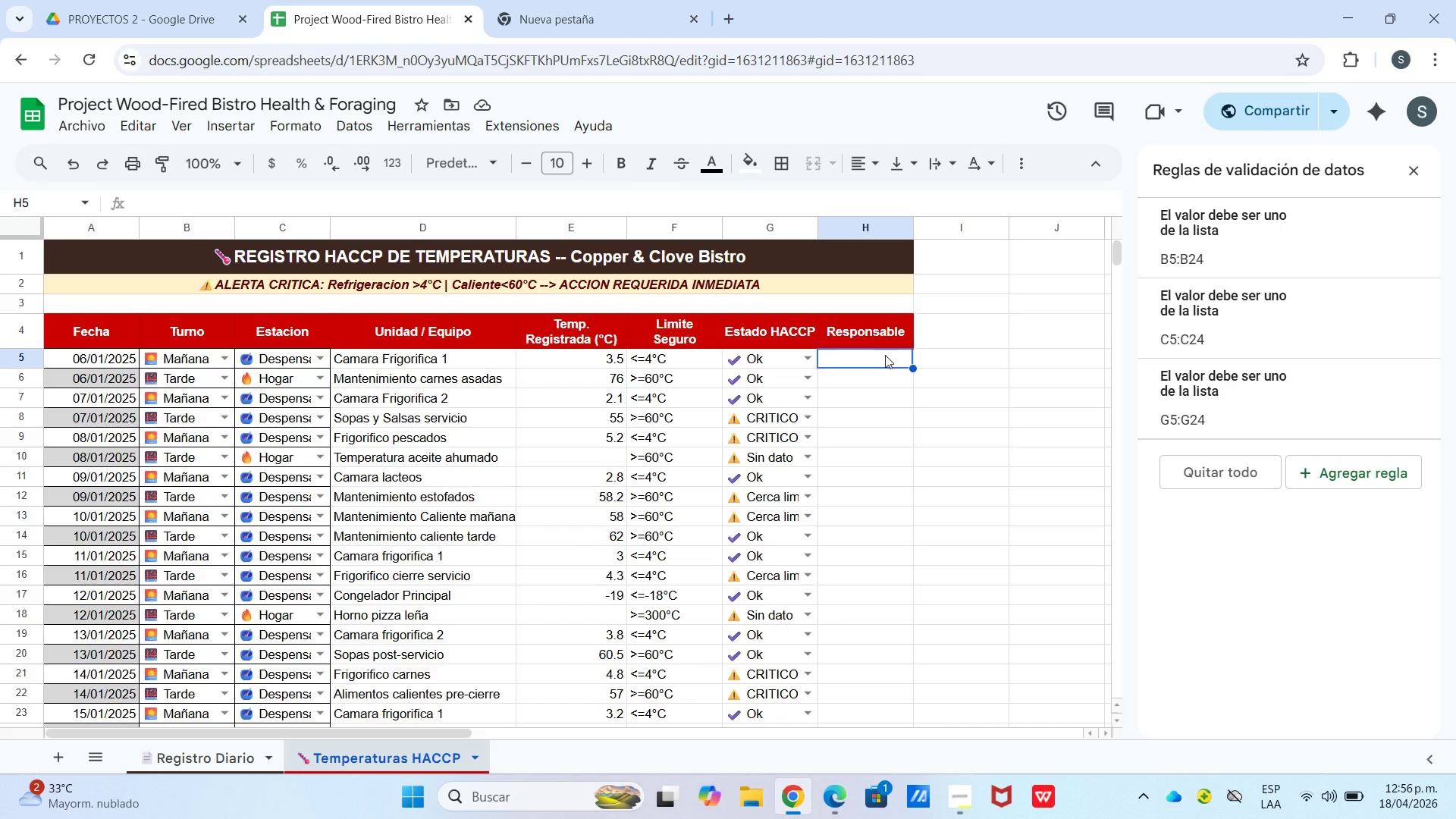 
wait(19.36)
 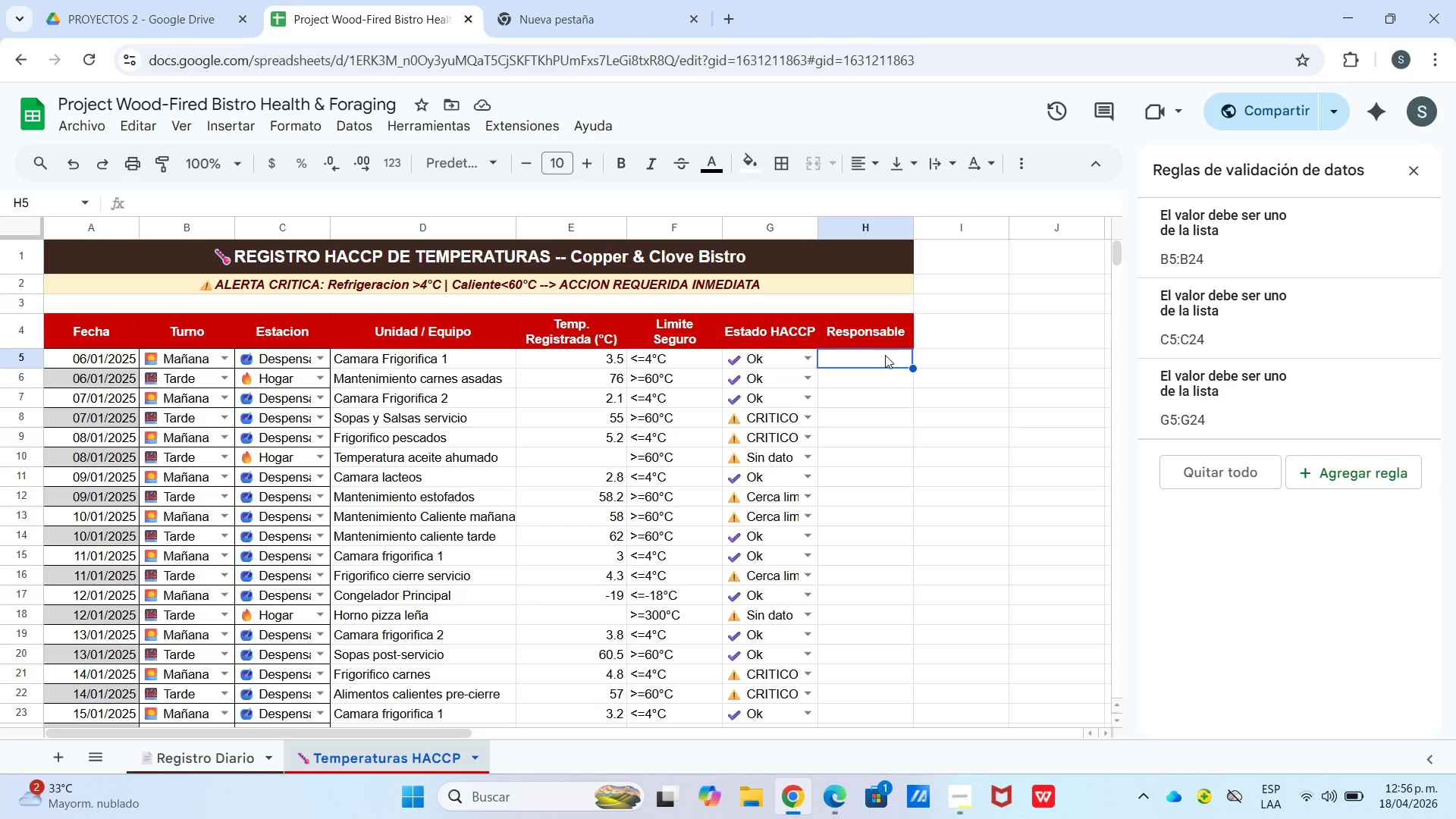 
left_click([884, 355])
 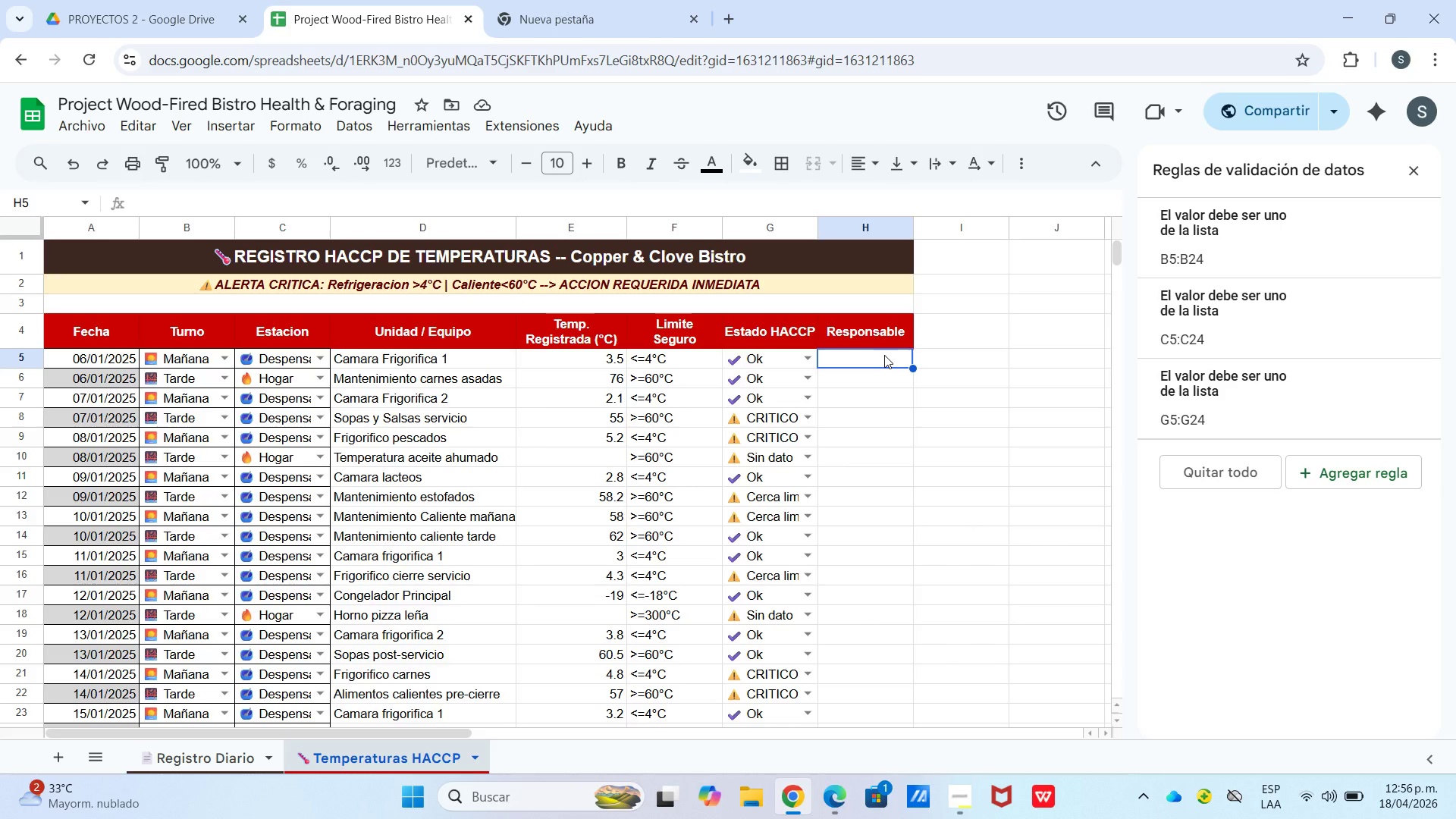 
type(Maria L.)
 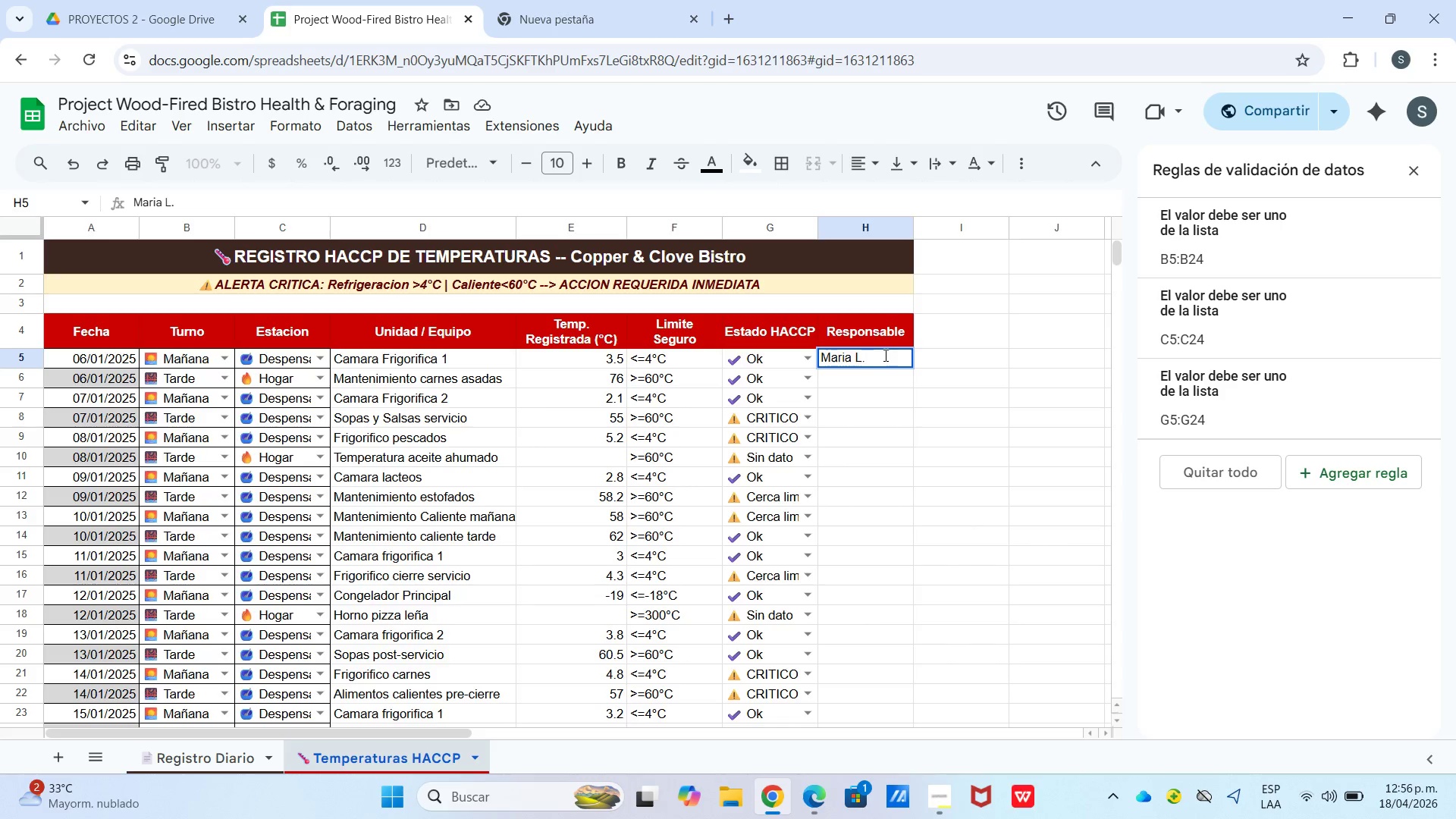 
key(Enter)
 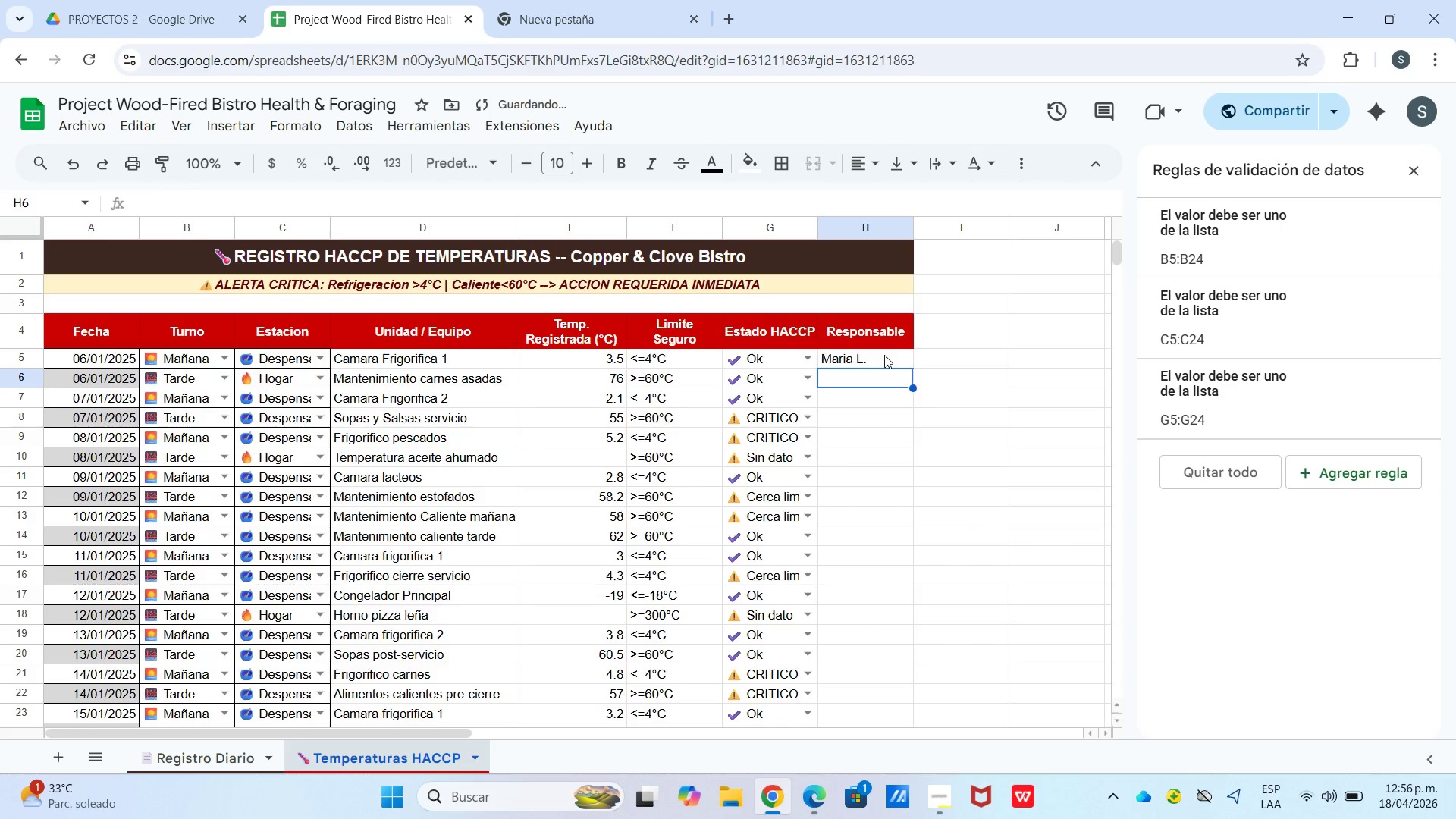 
type(Sofia B.)
 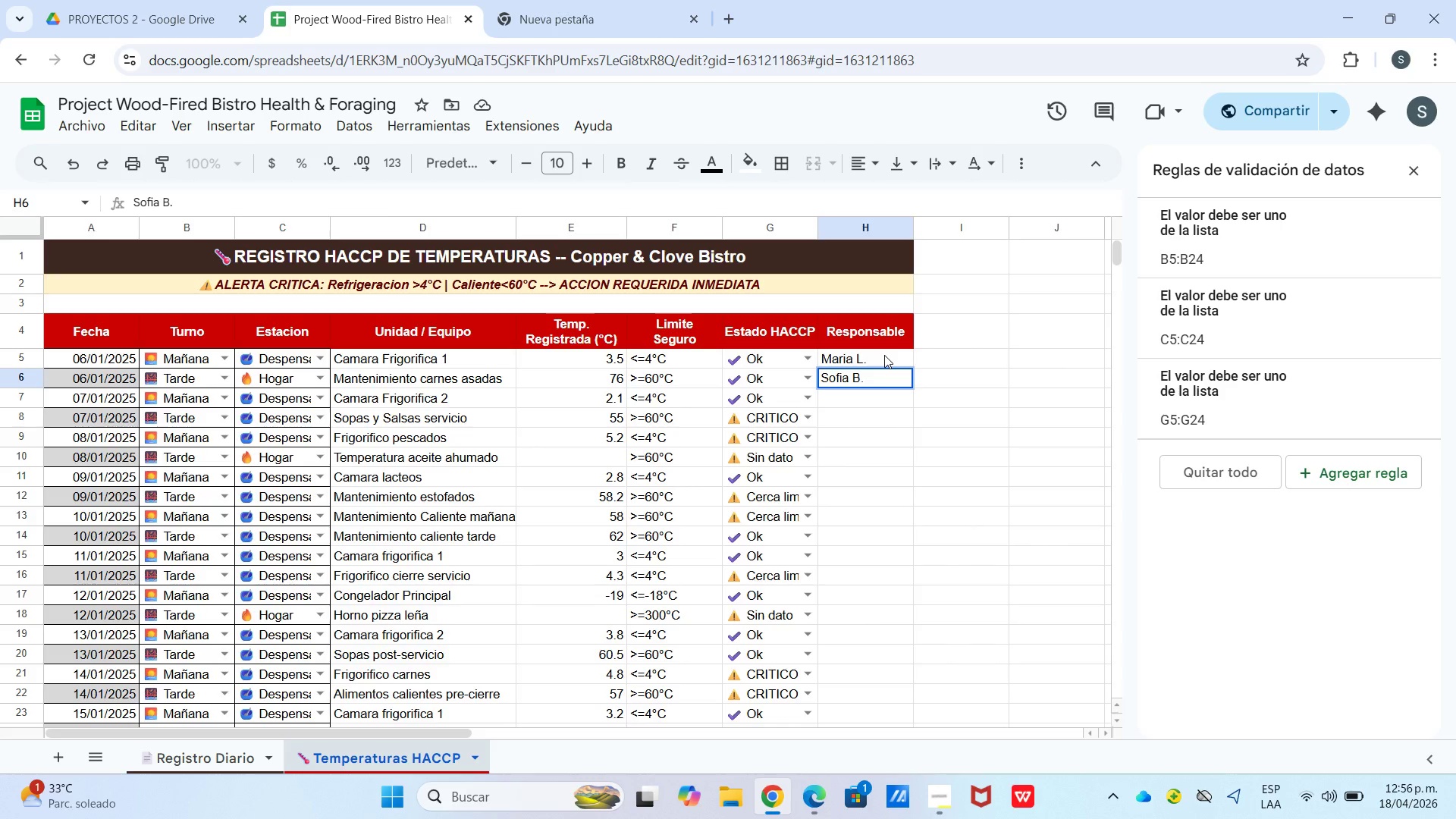 
key(Enter)
 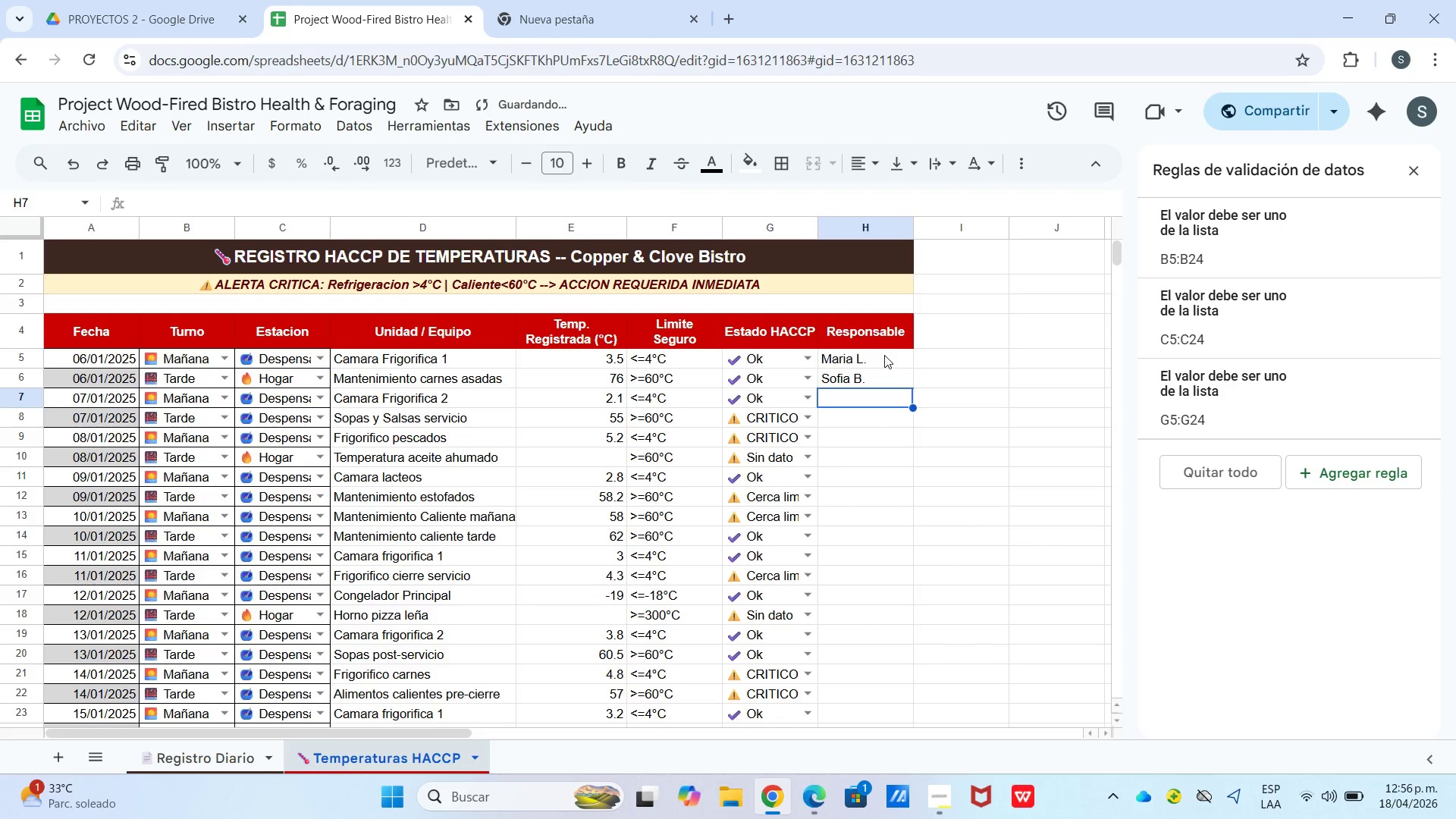 
key(Shift+M)
 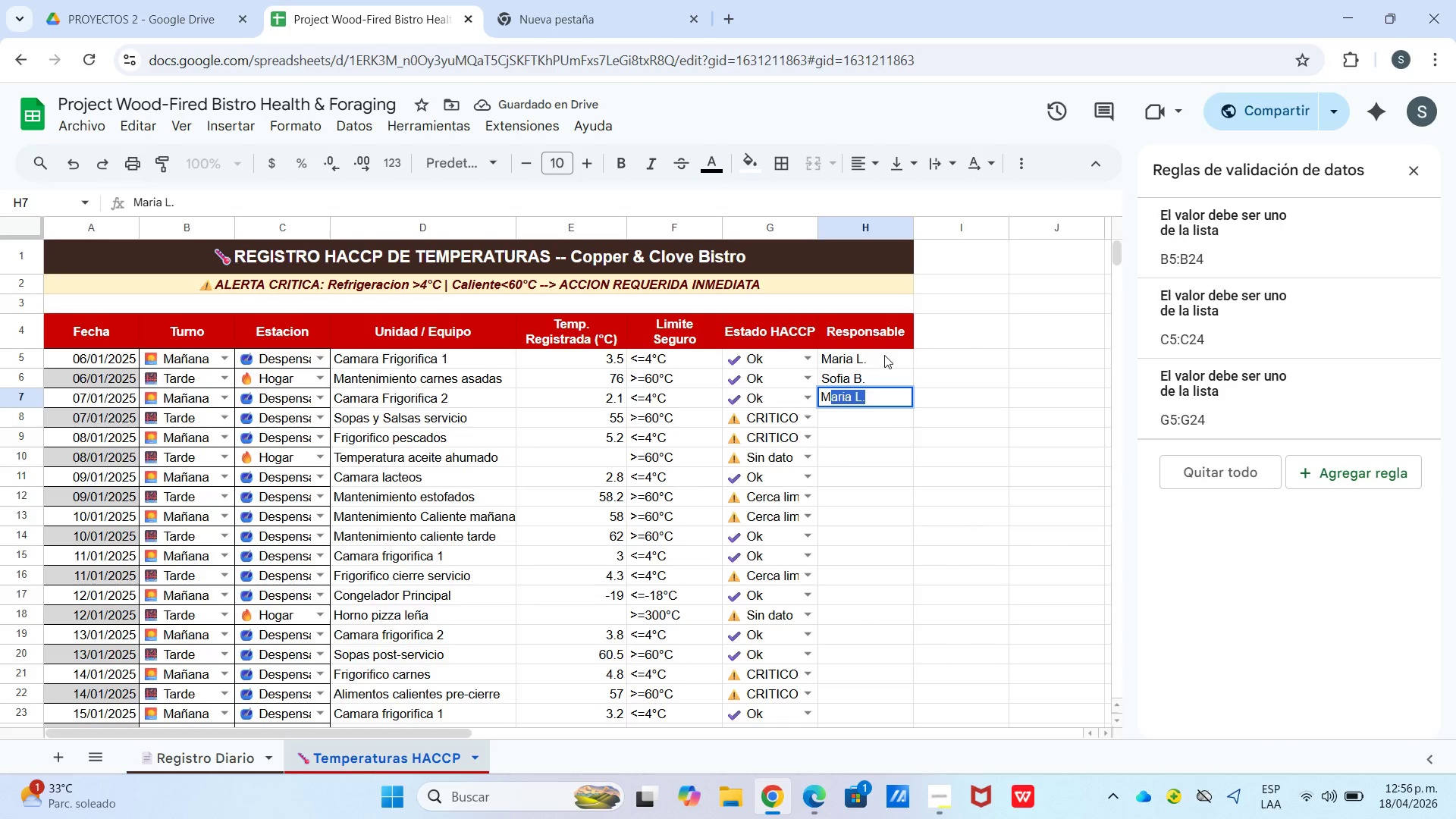 
key(Enter)
 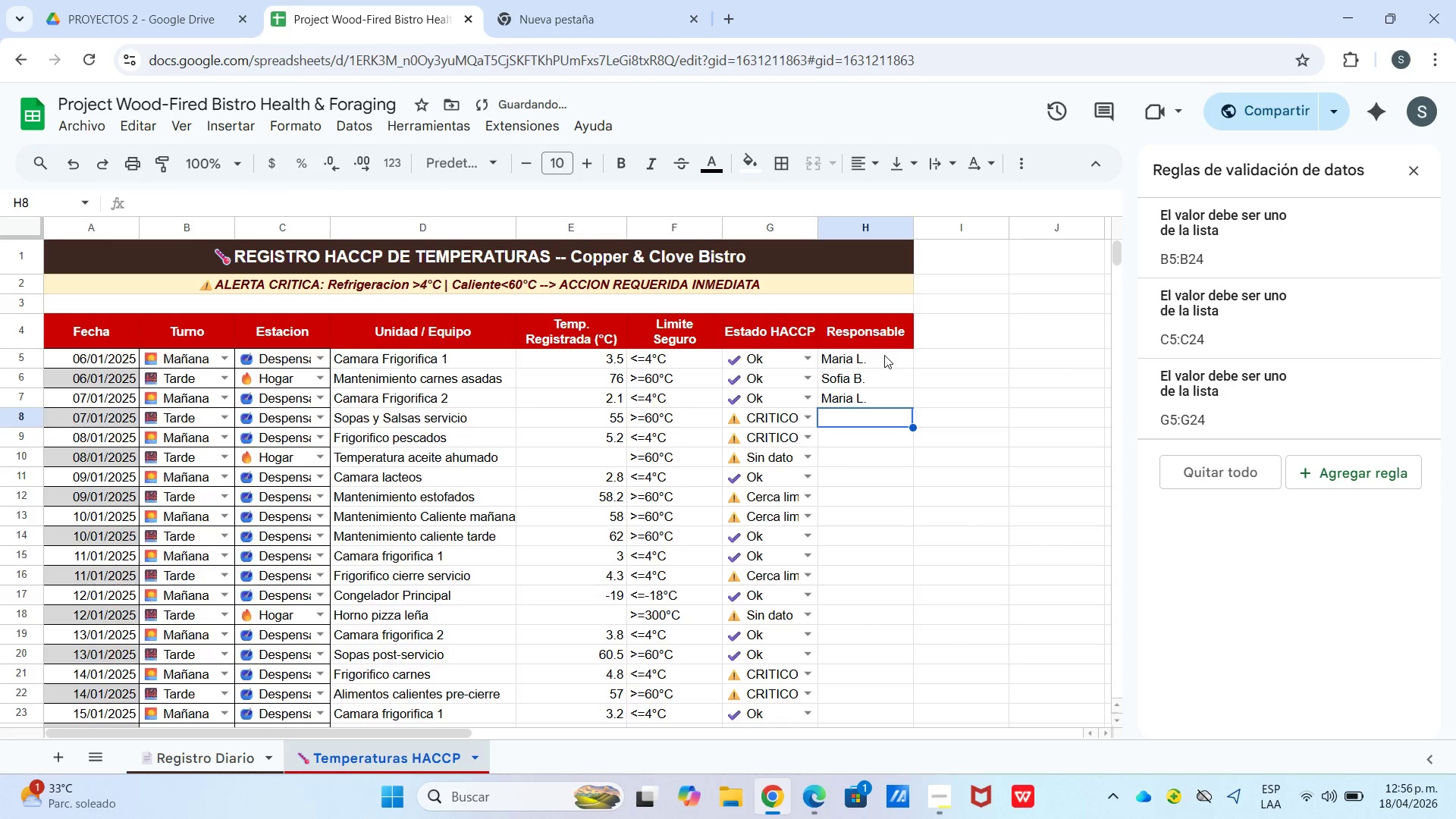 
hold_key(key=ShiftLeft, duration=0.58)
 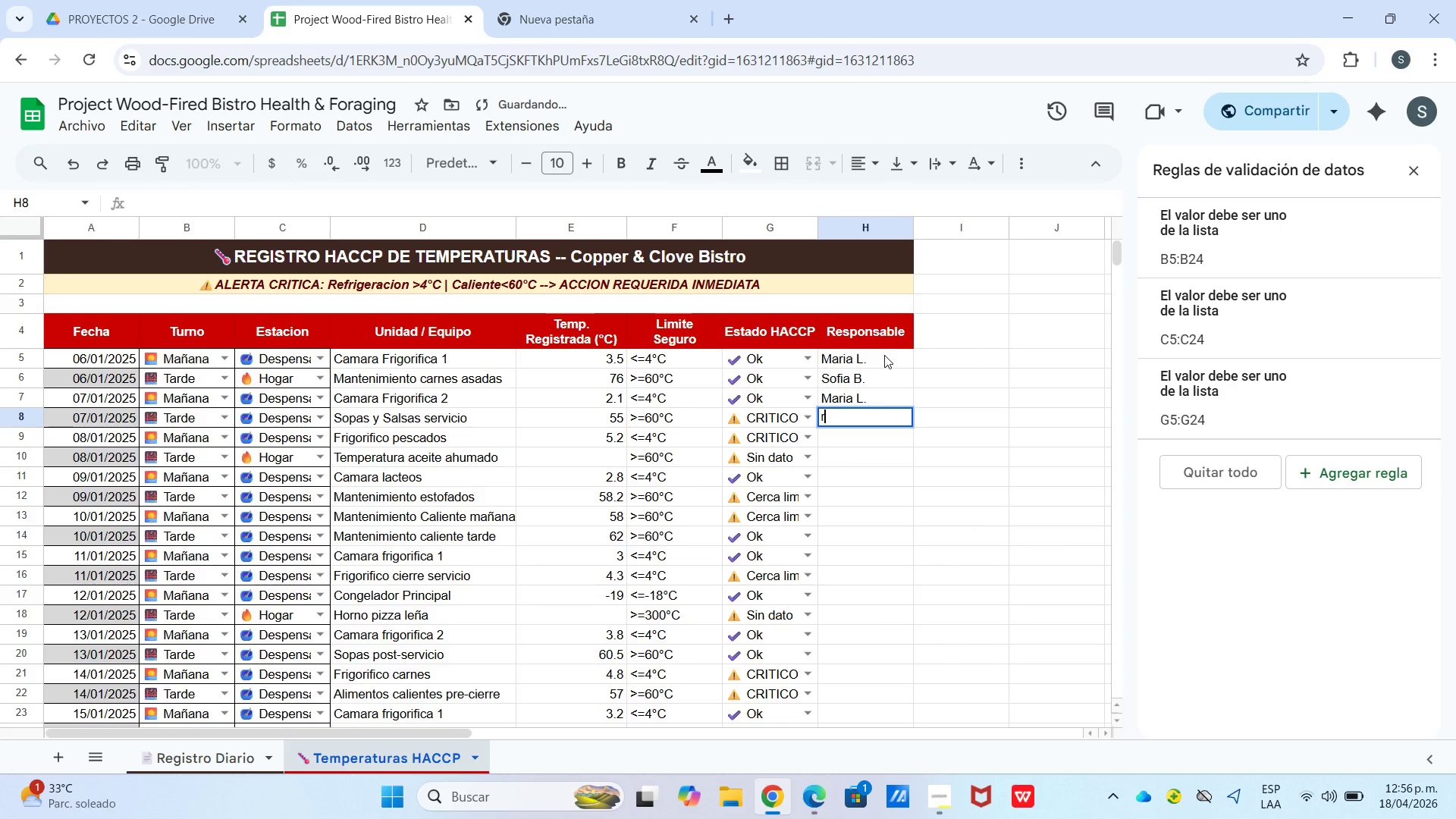 
type(rob)
key(Backspace)
key(Backspace)
key(Backspace)
type(Roberto K.)
 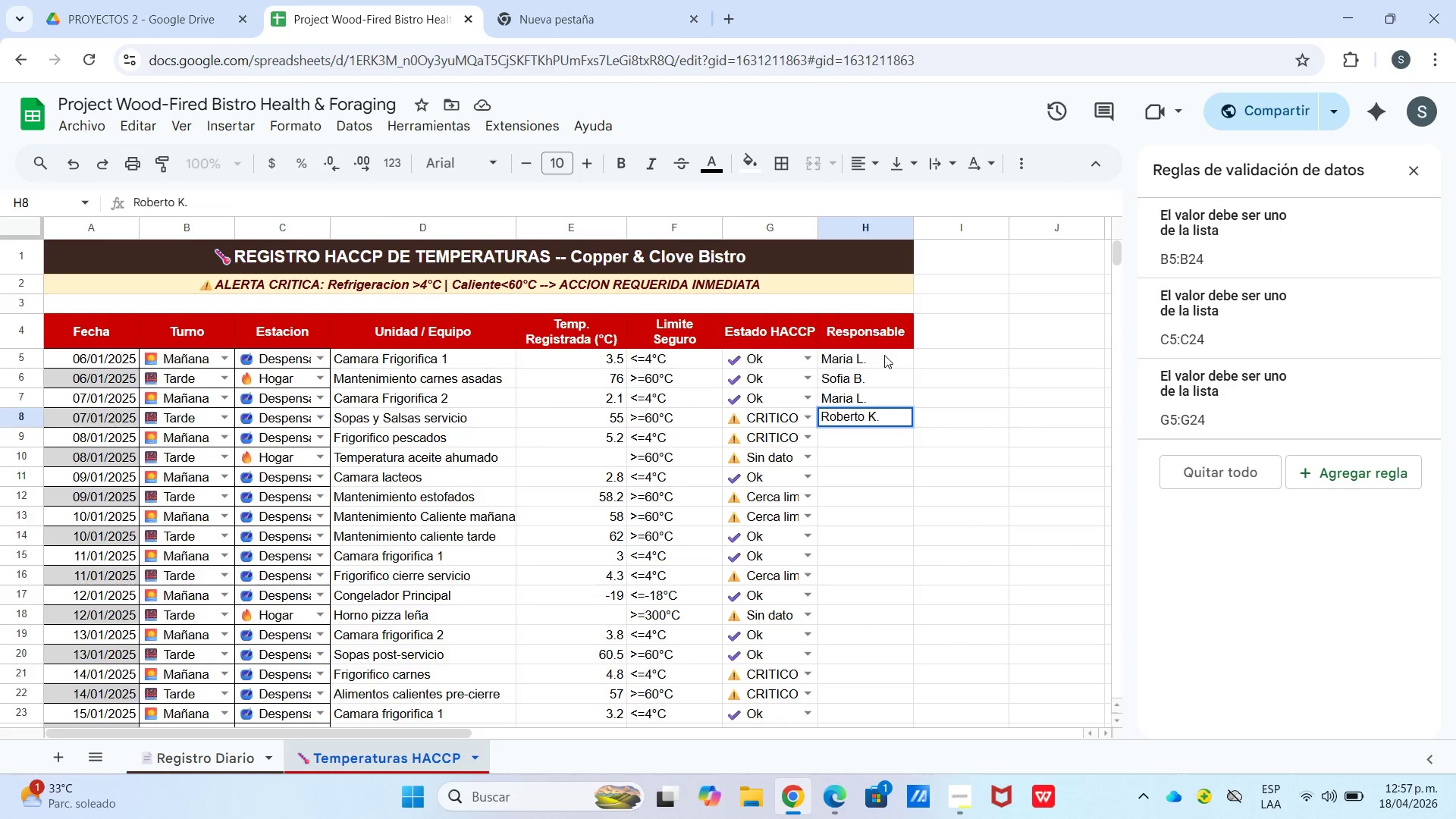 
key(Enter)
 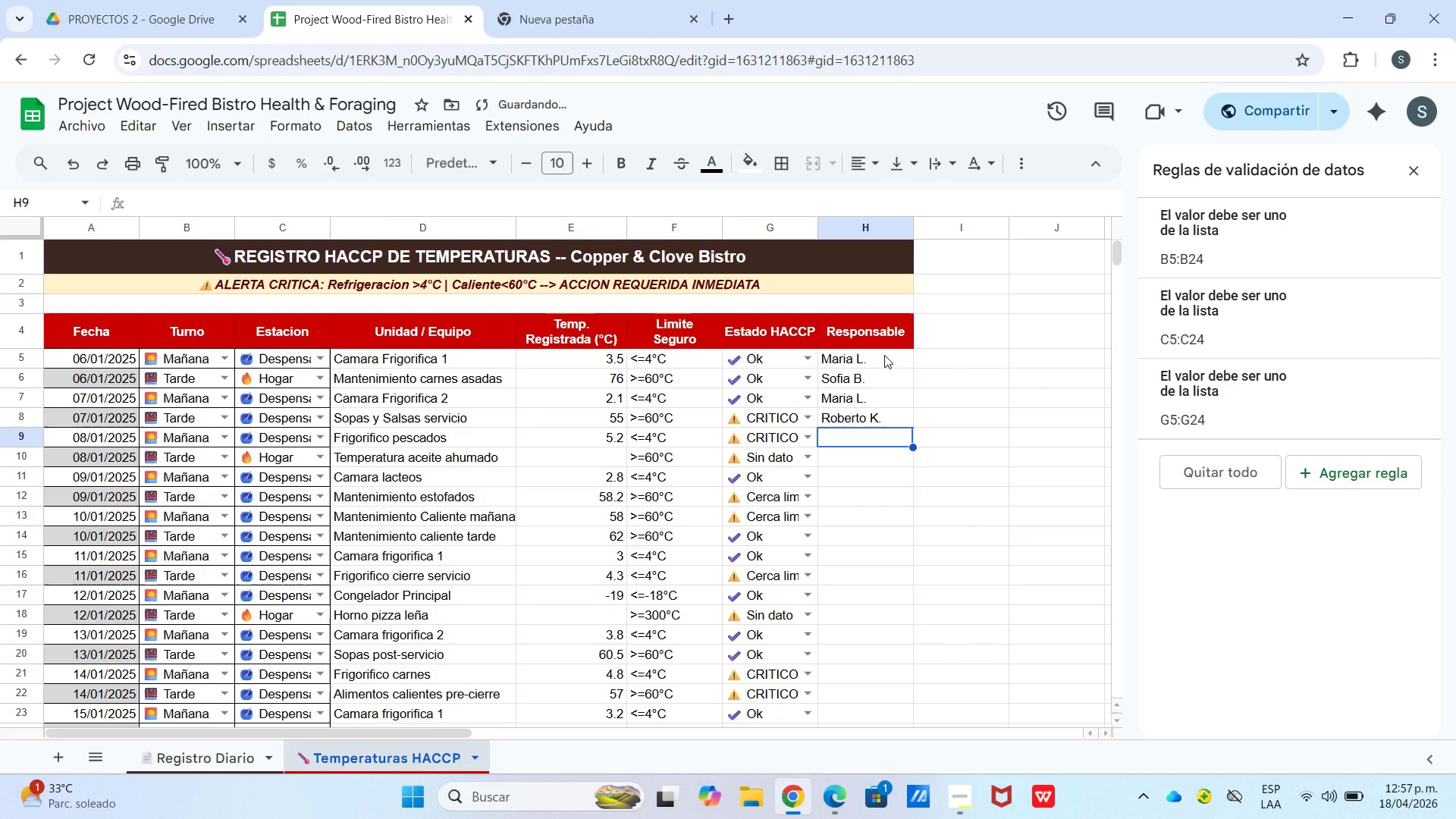 
key(Shift+M)
 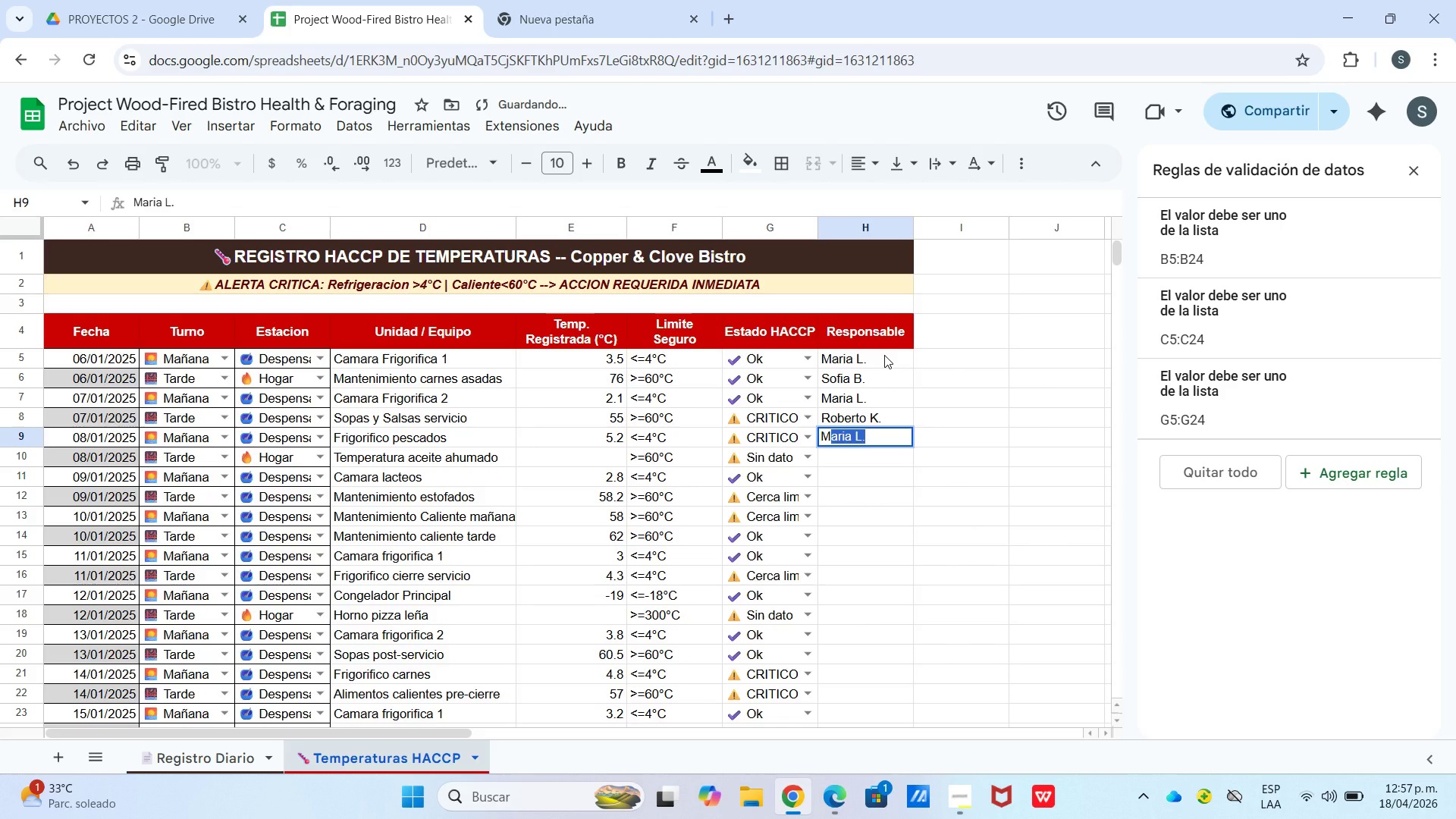 
key(Enter)
 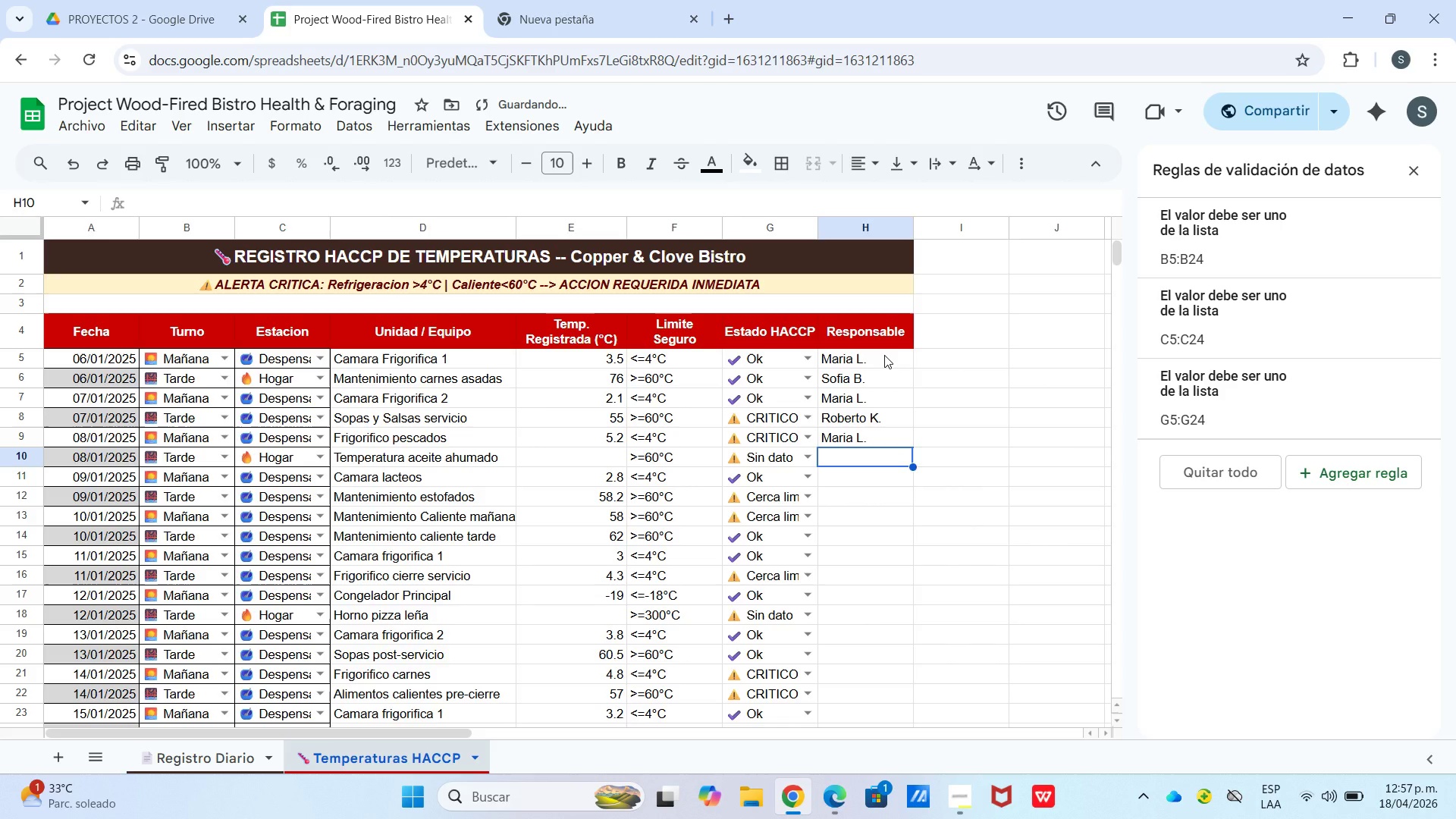 
type(Ro)
 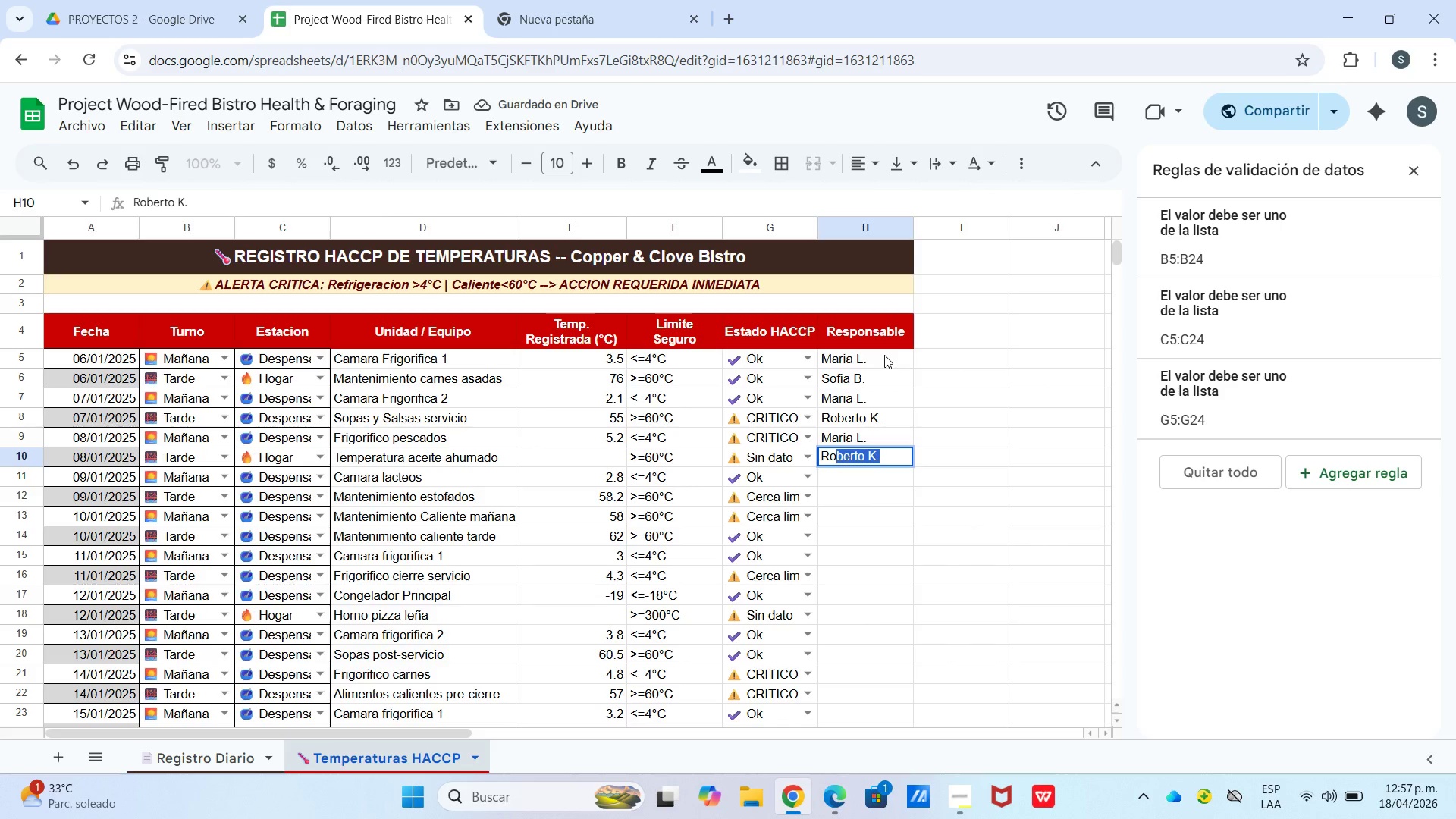 
key(Enter)
 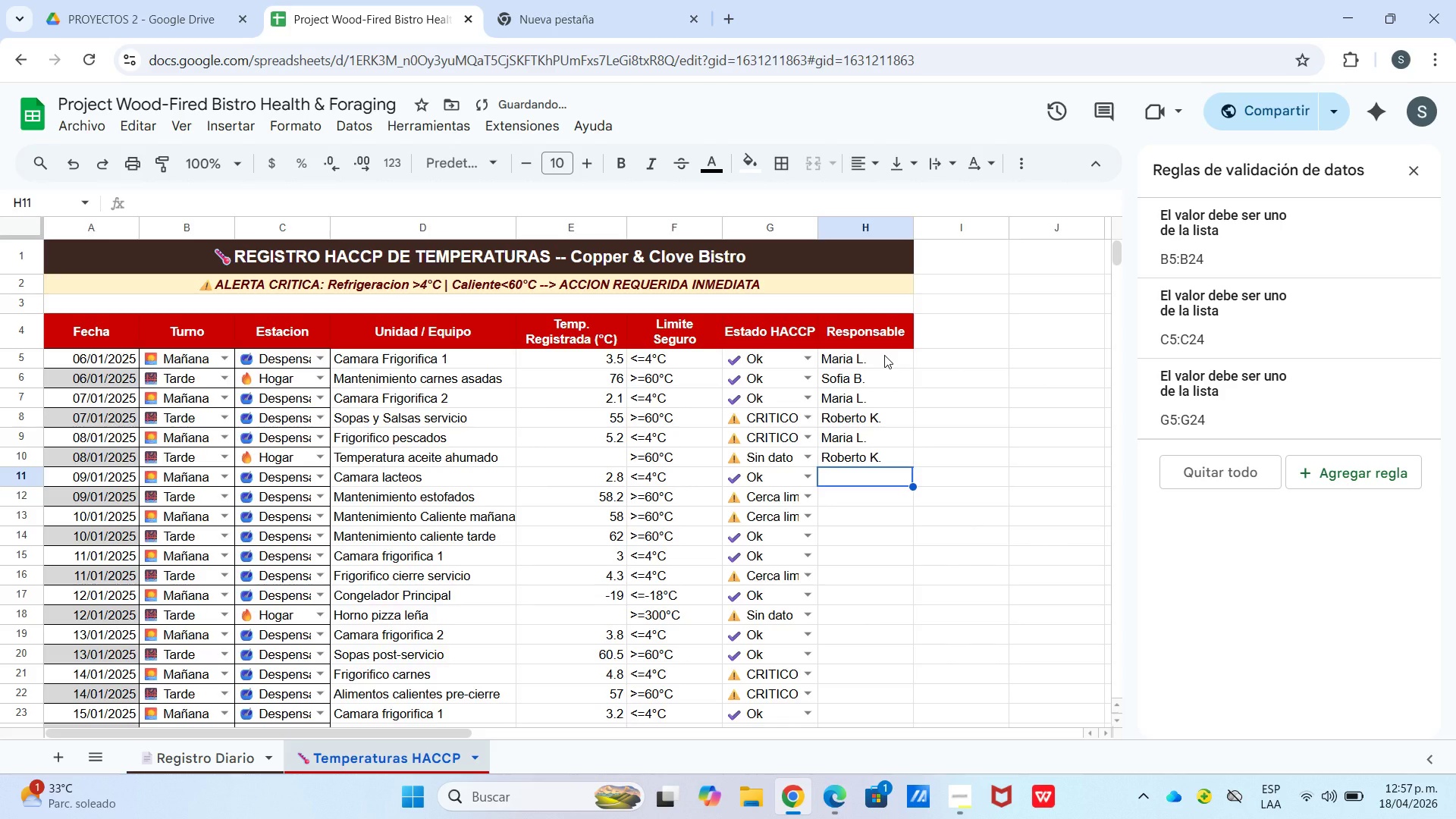 
type(Ma)
 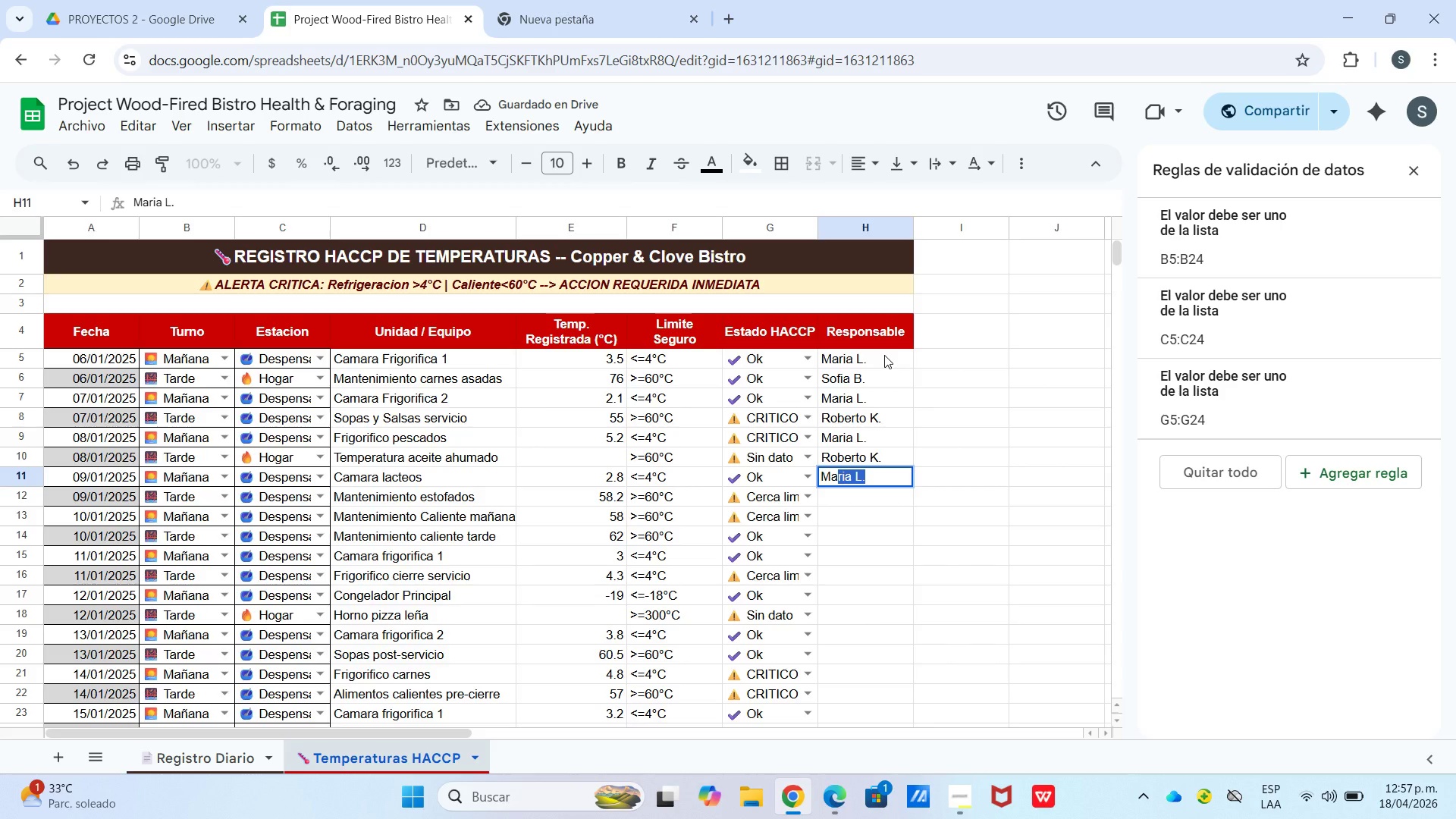 
key(Enter)
 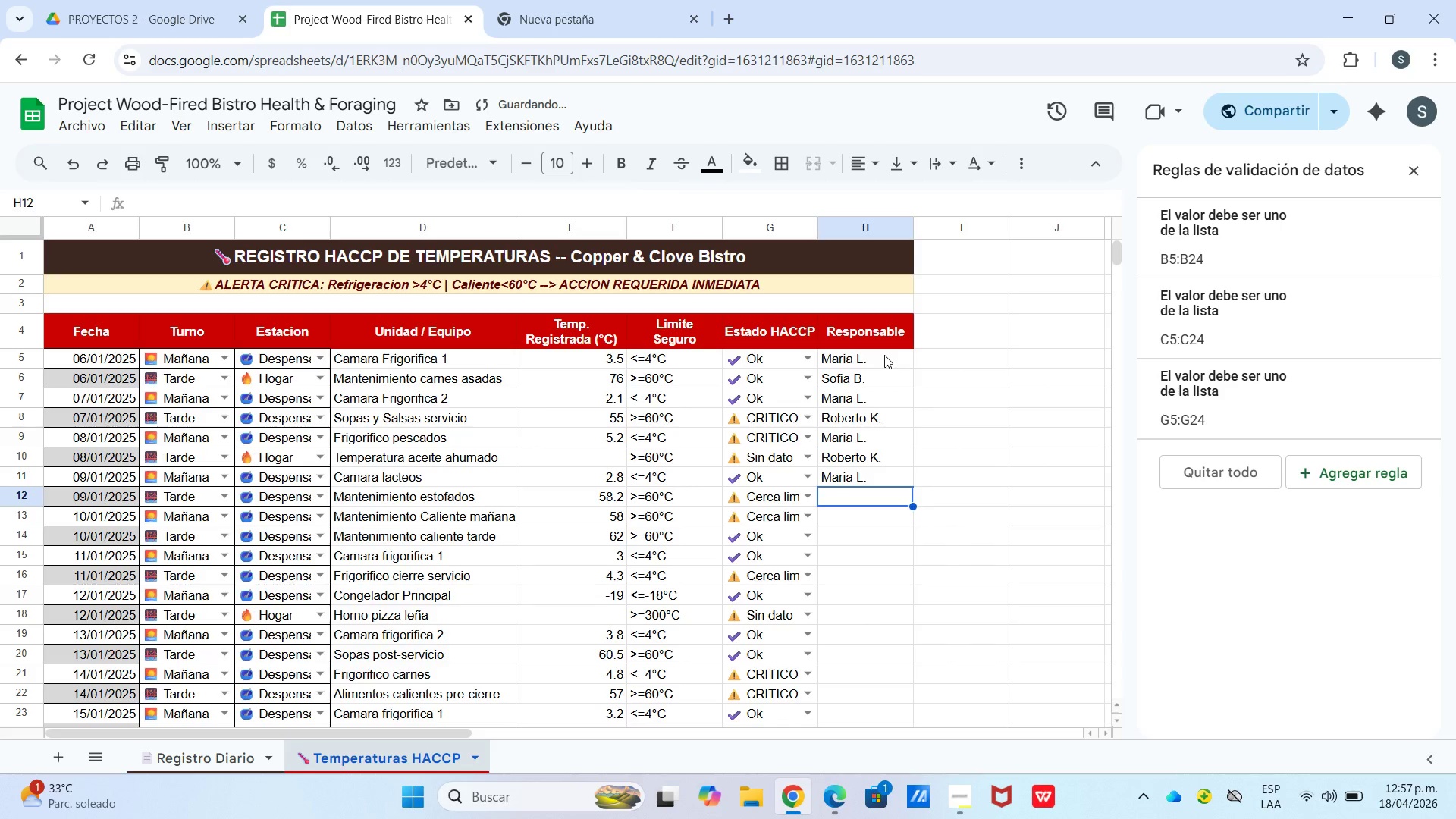 
type(So)
 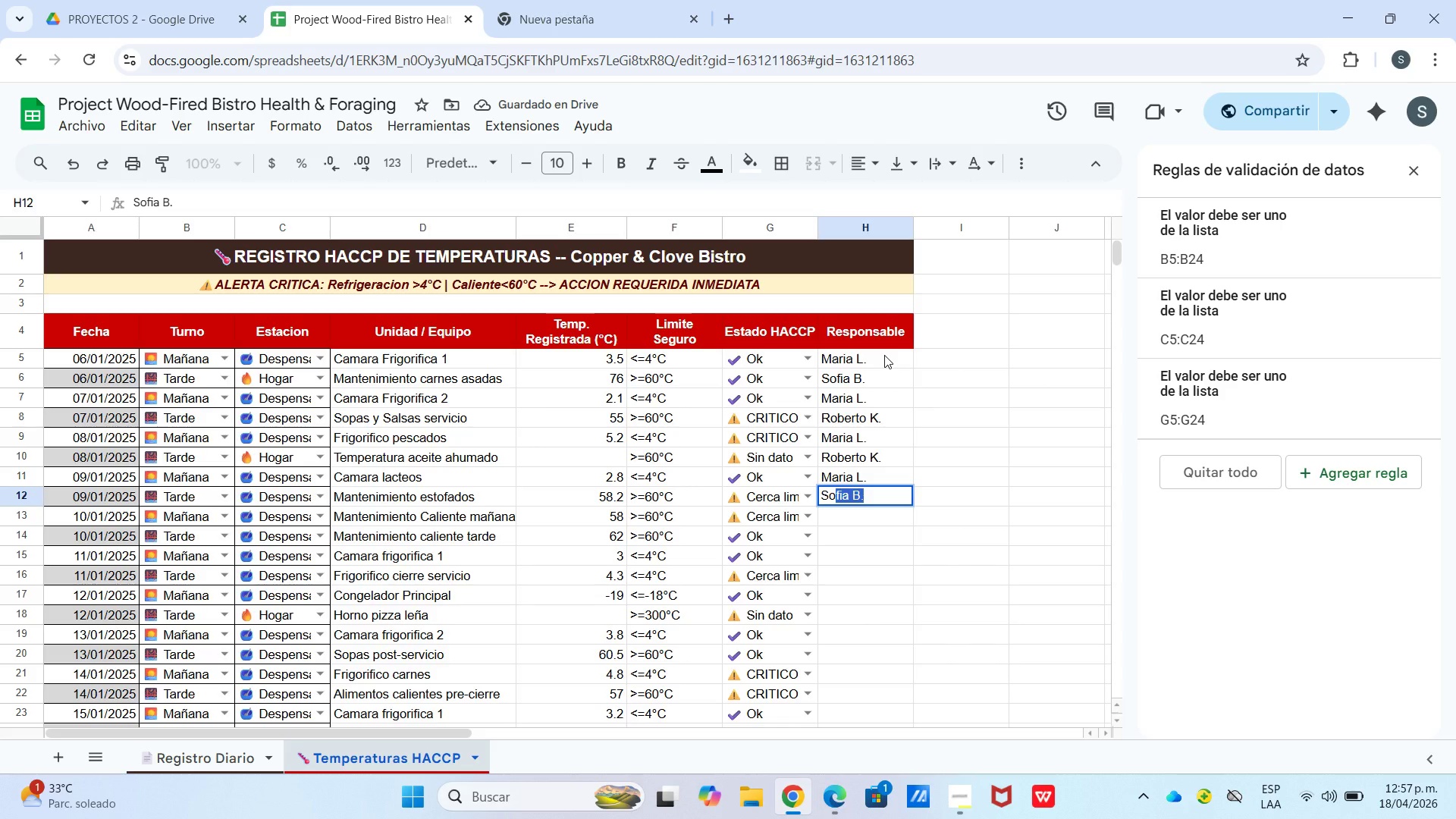 
key(Enter)
 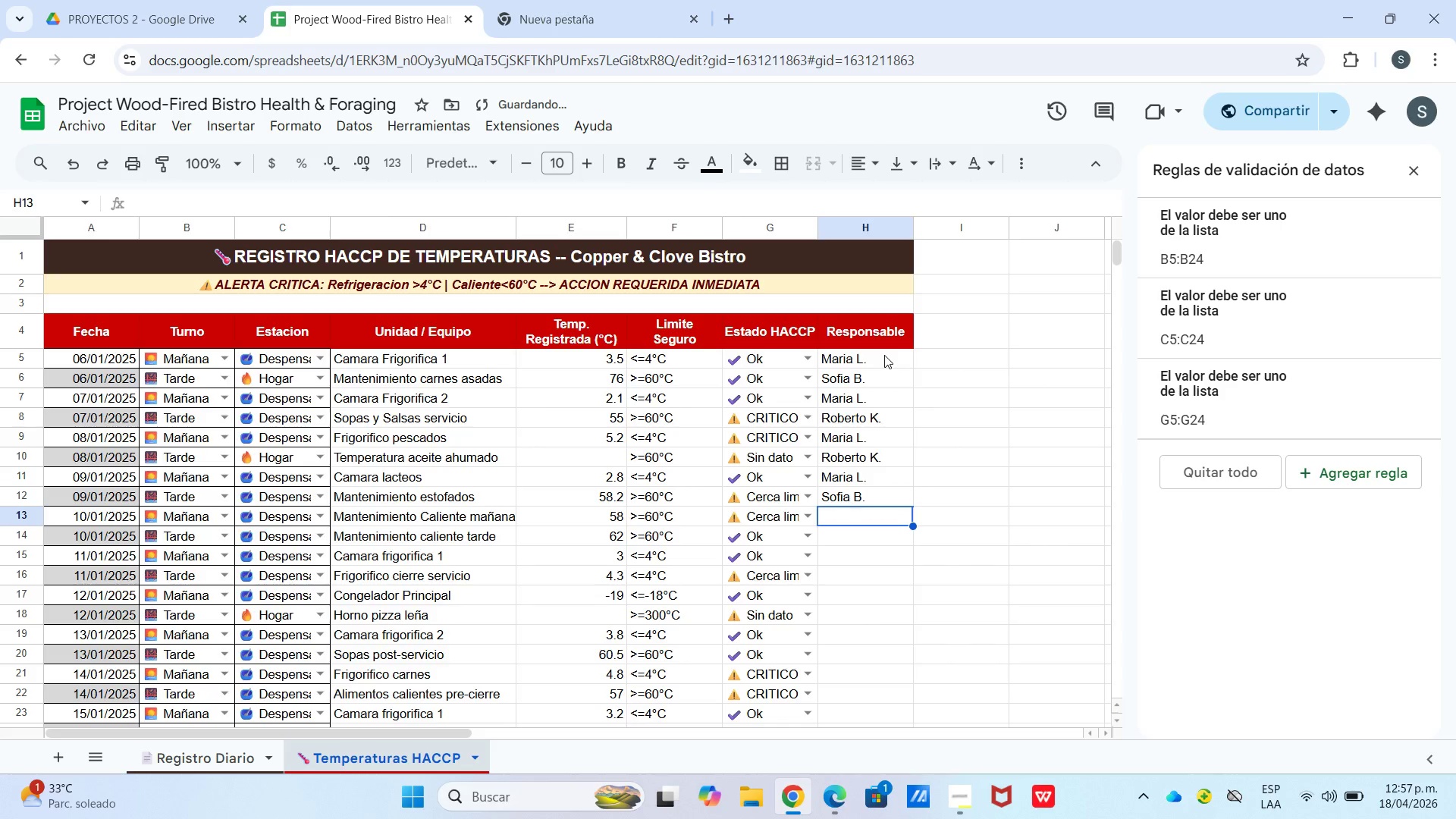 
type(Ana V)
 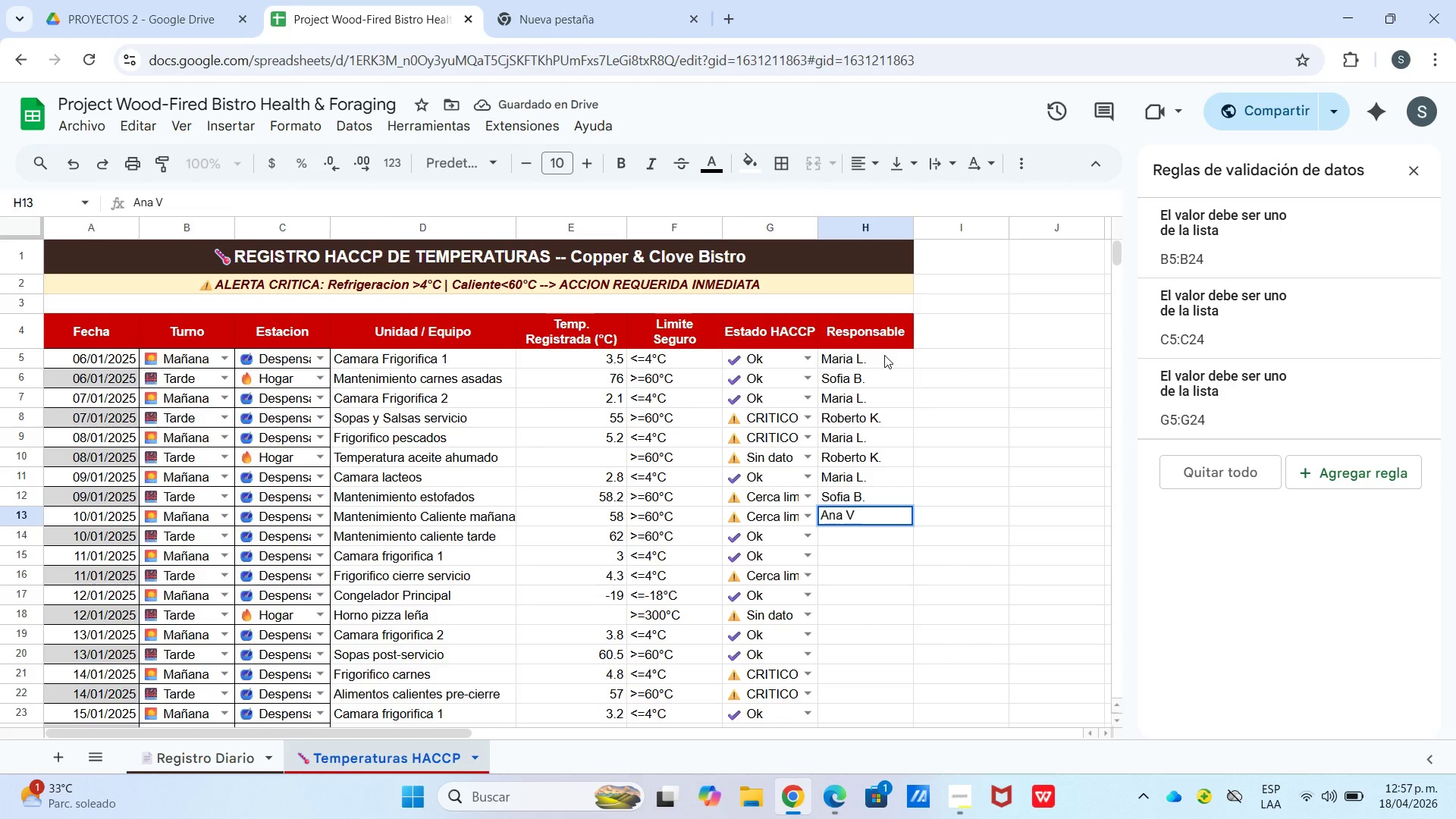 
key(Enter)
 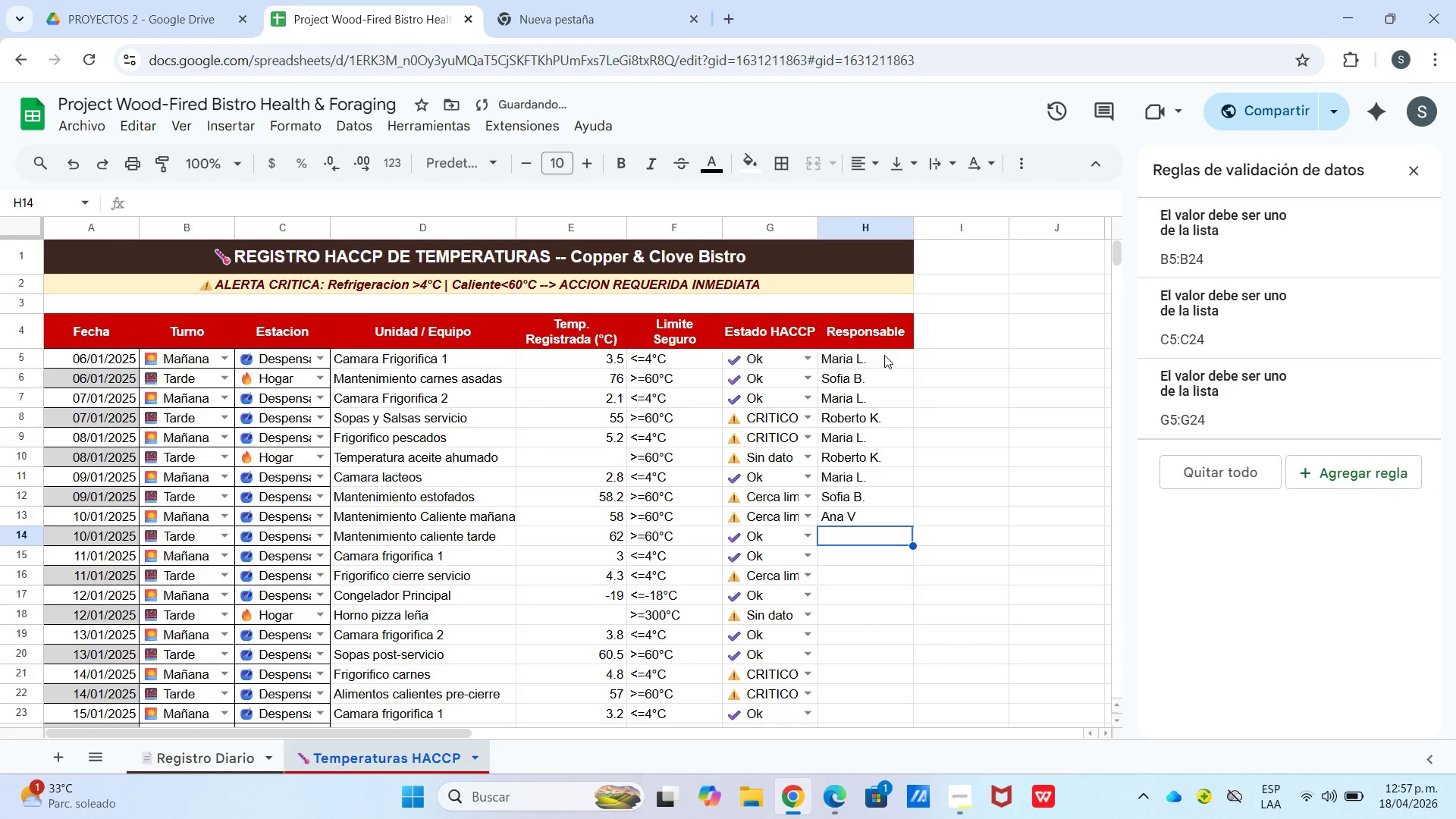 
hold_key(key=ShiftLeft, duration=0.97)
 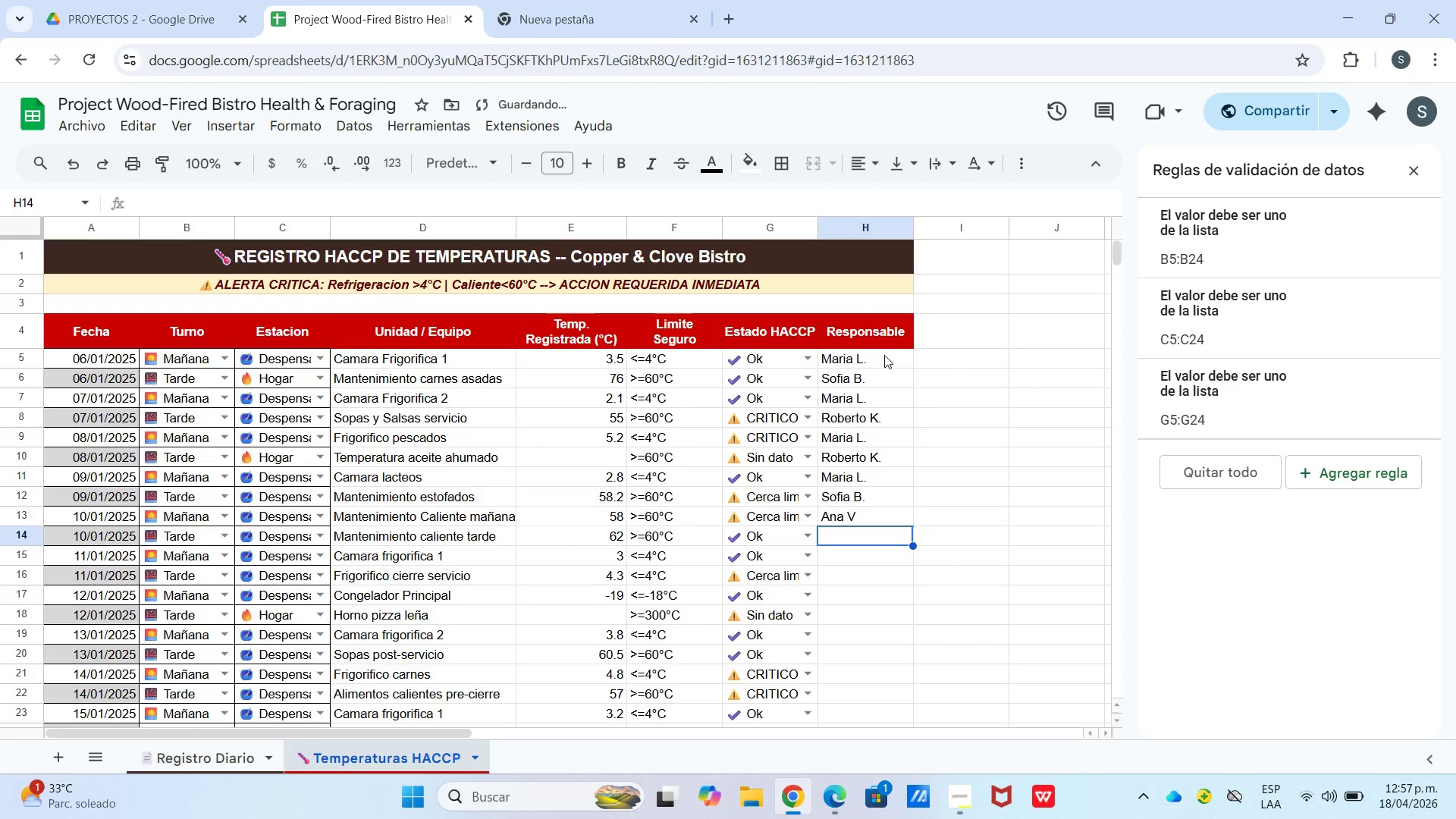 
key(ArrowUp)
 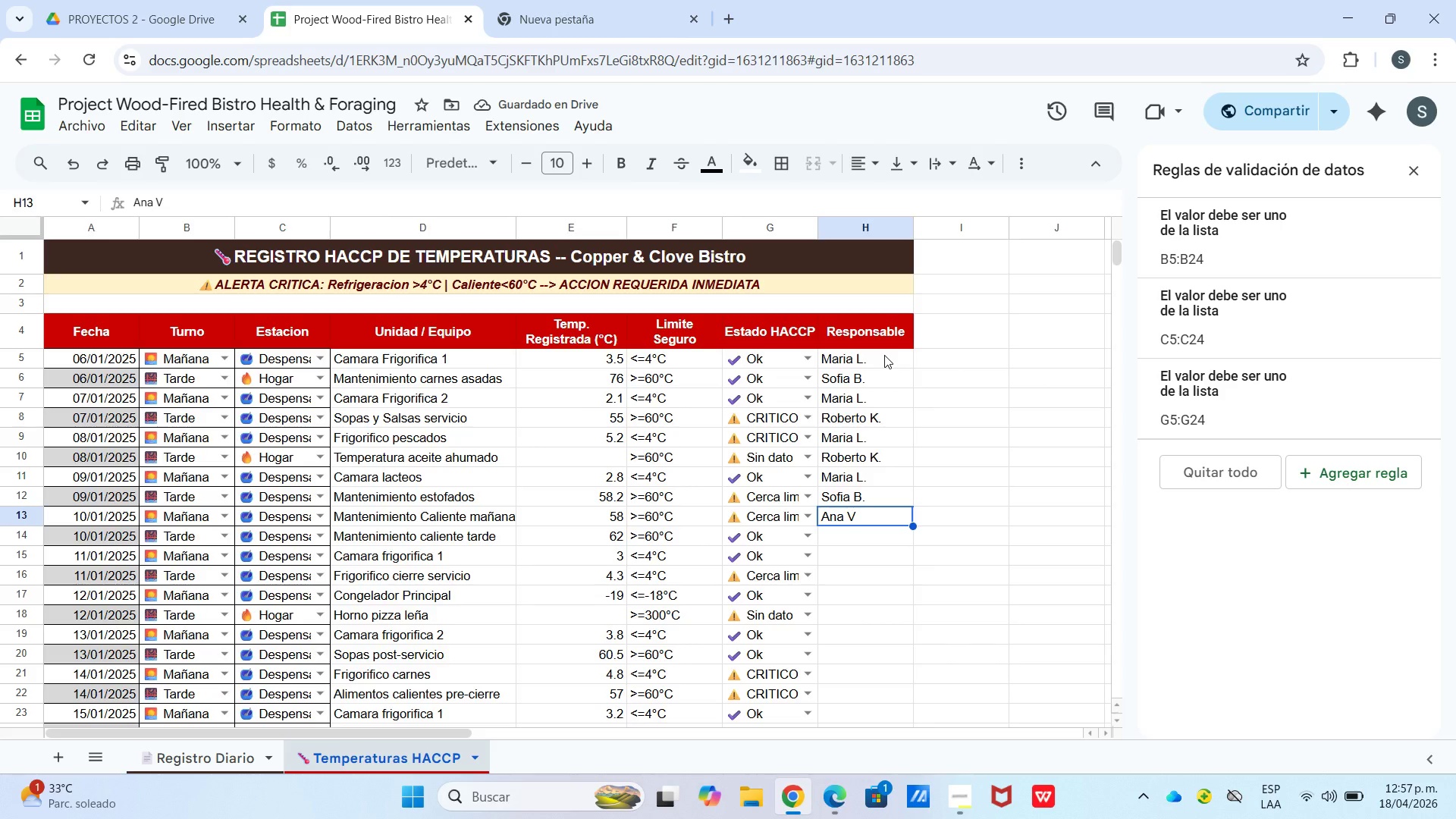 
key(Enter)
 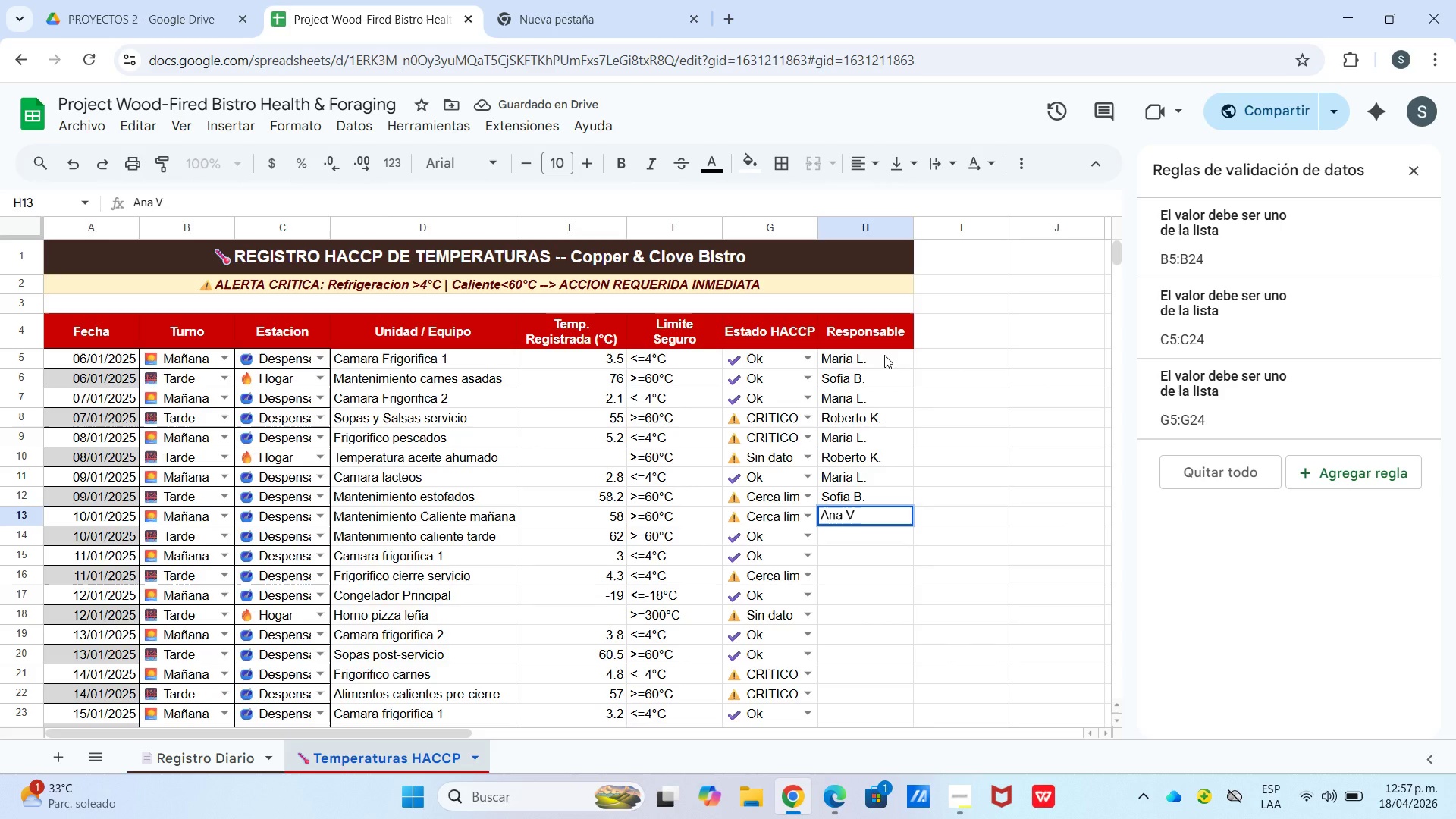 
key(Period)
 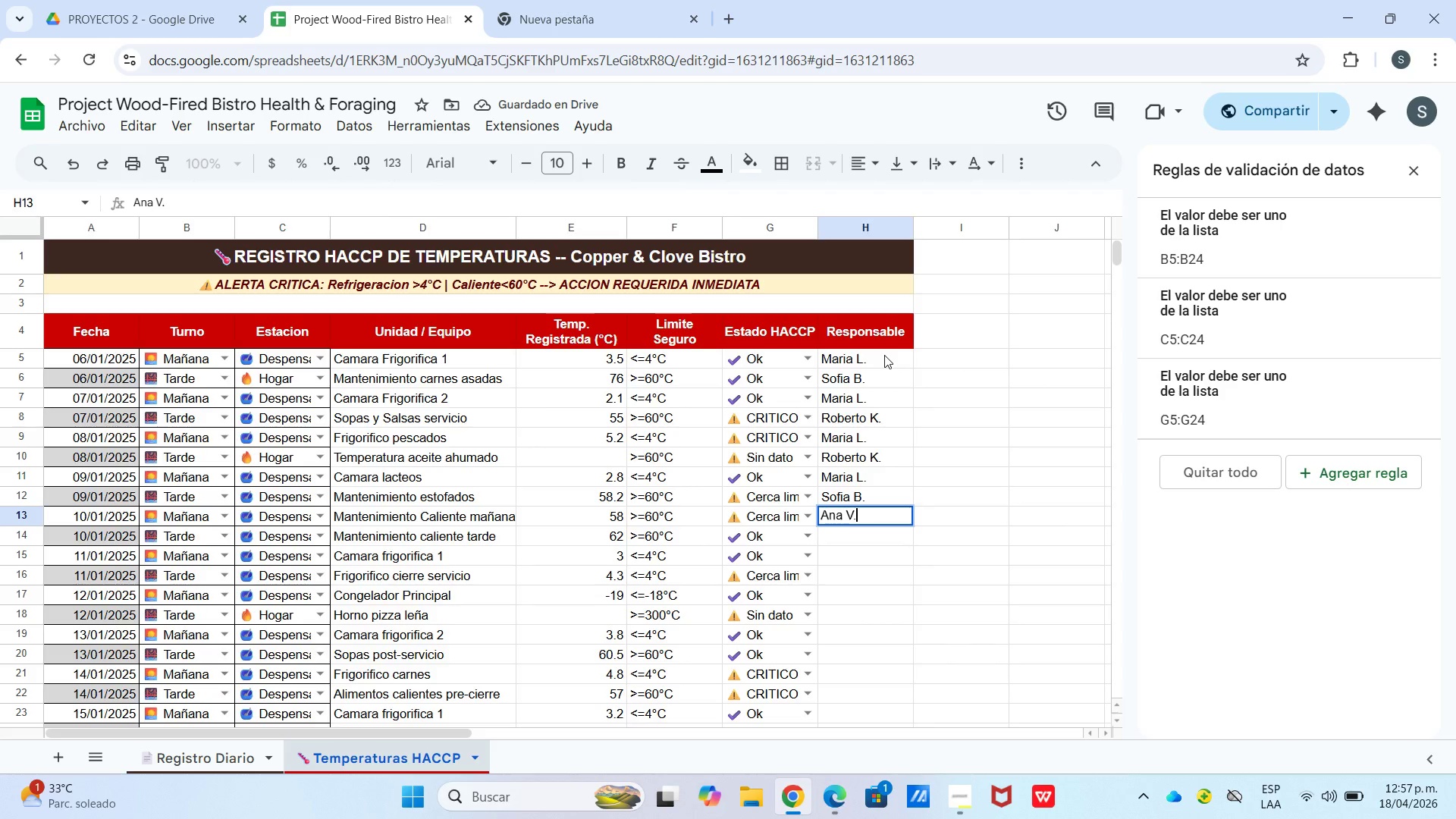 
key(Enter)
 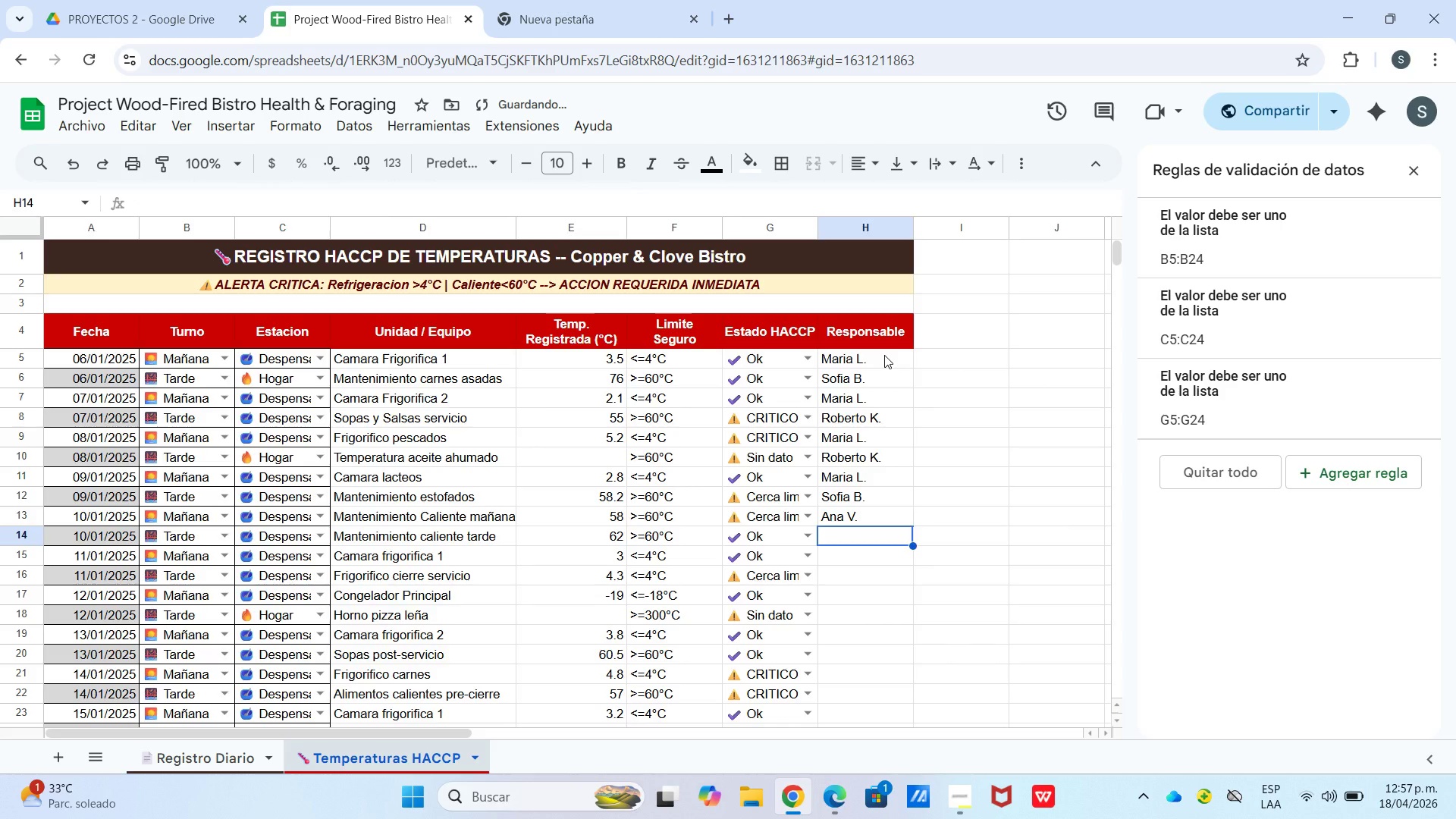 
type(Ro)
 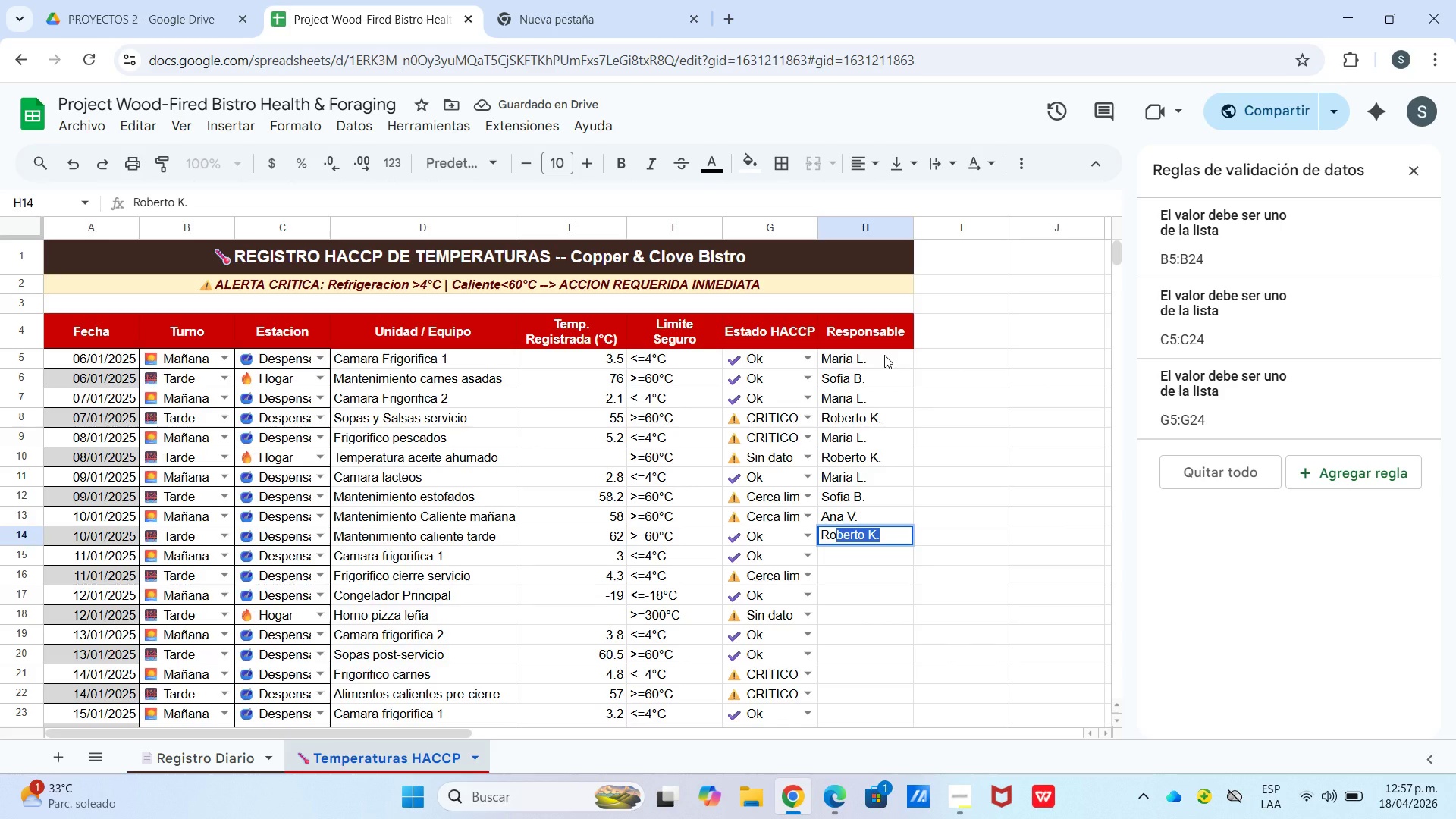 
key(Enter)
 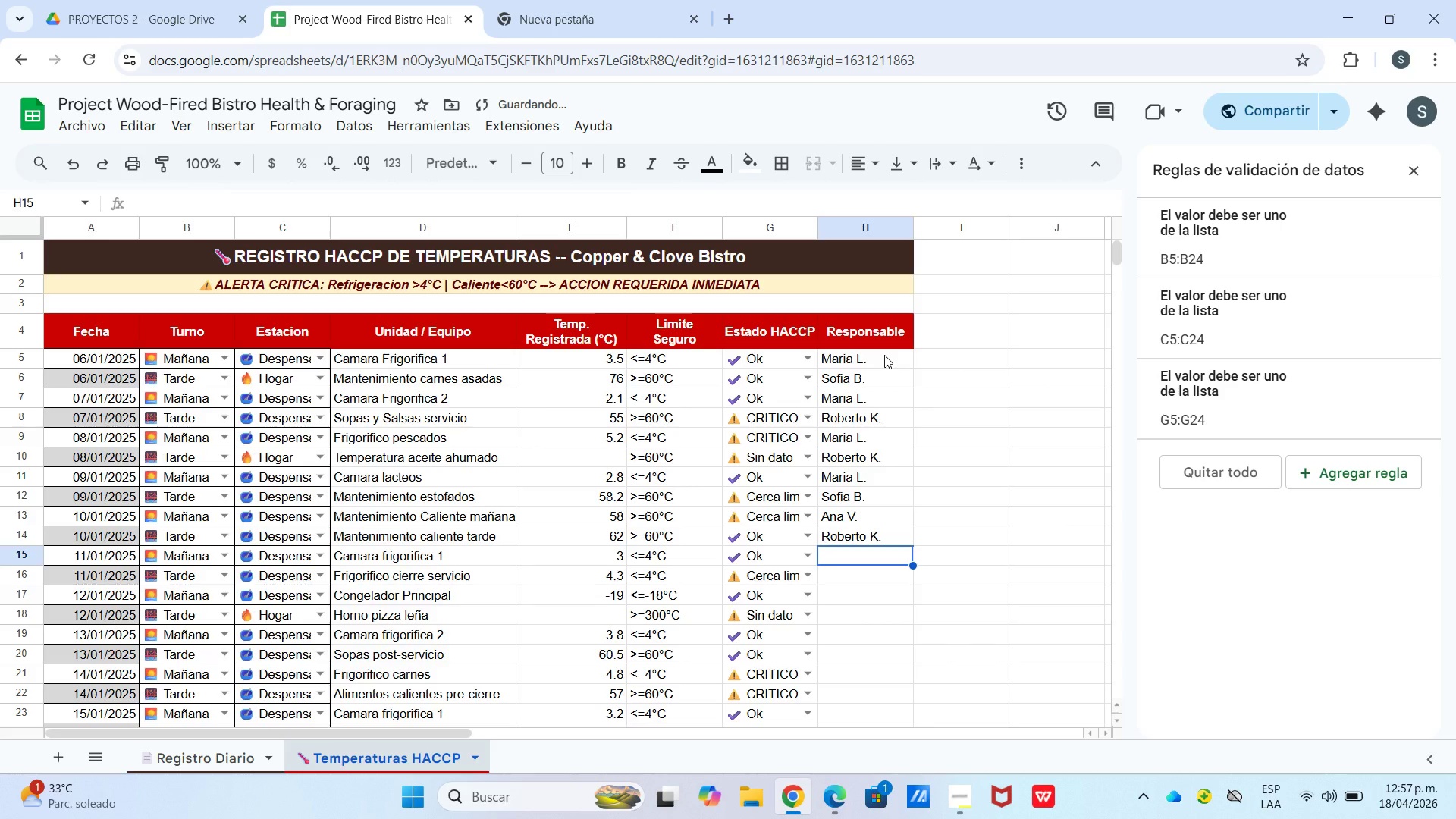 
type(Ma)
 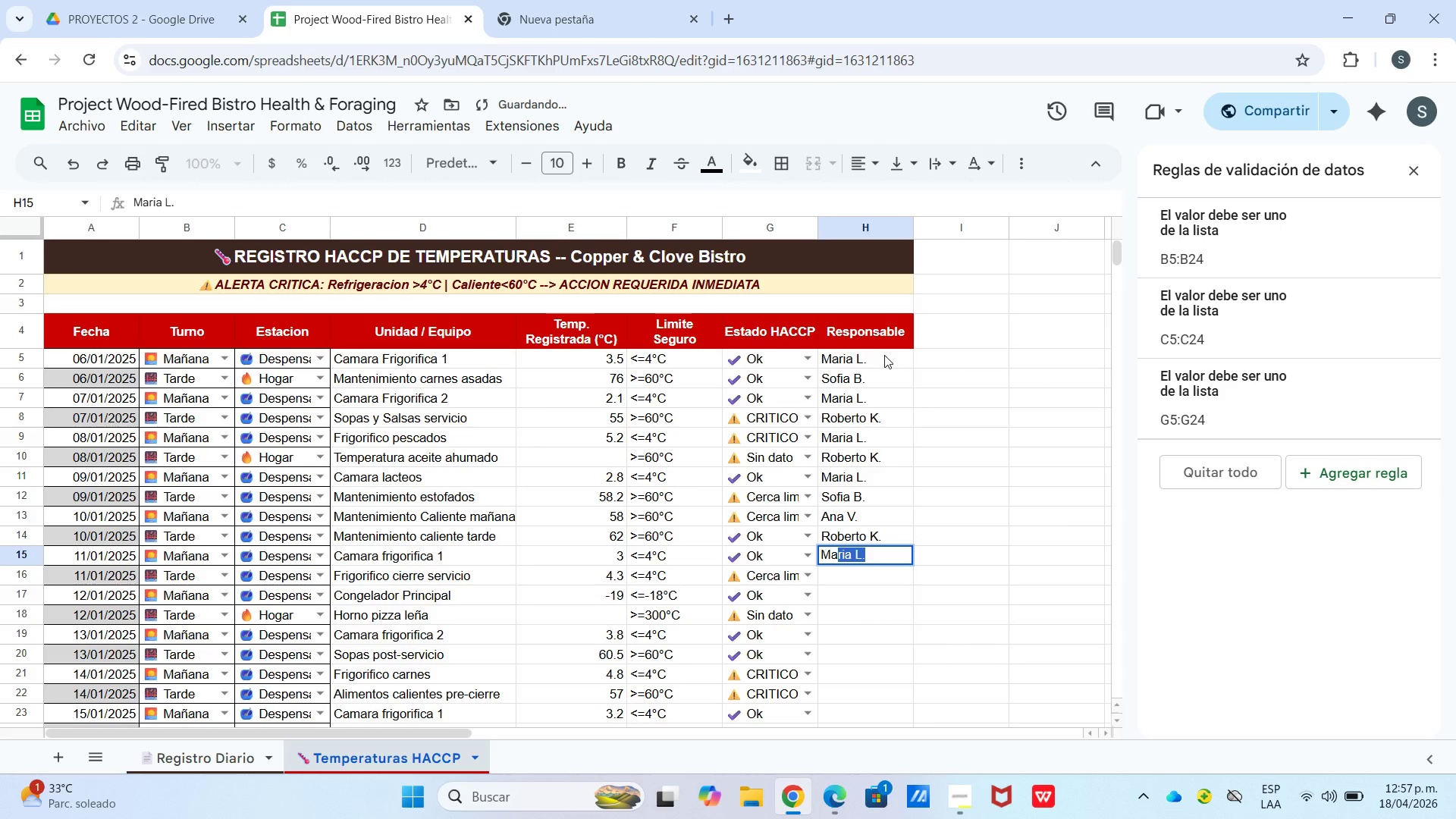 
key(Enter)
 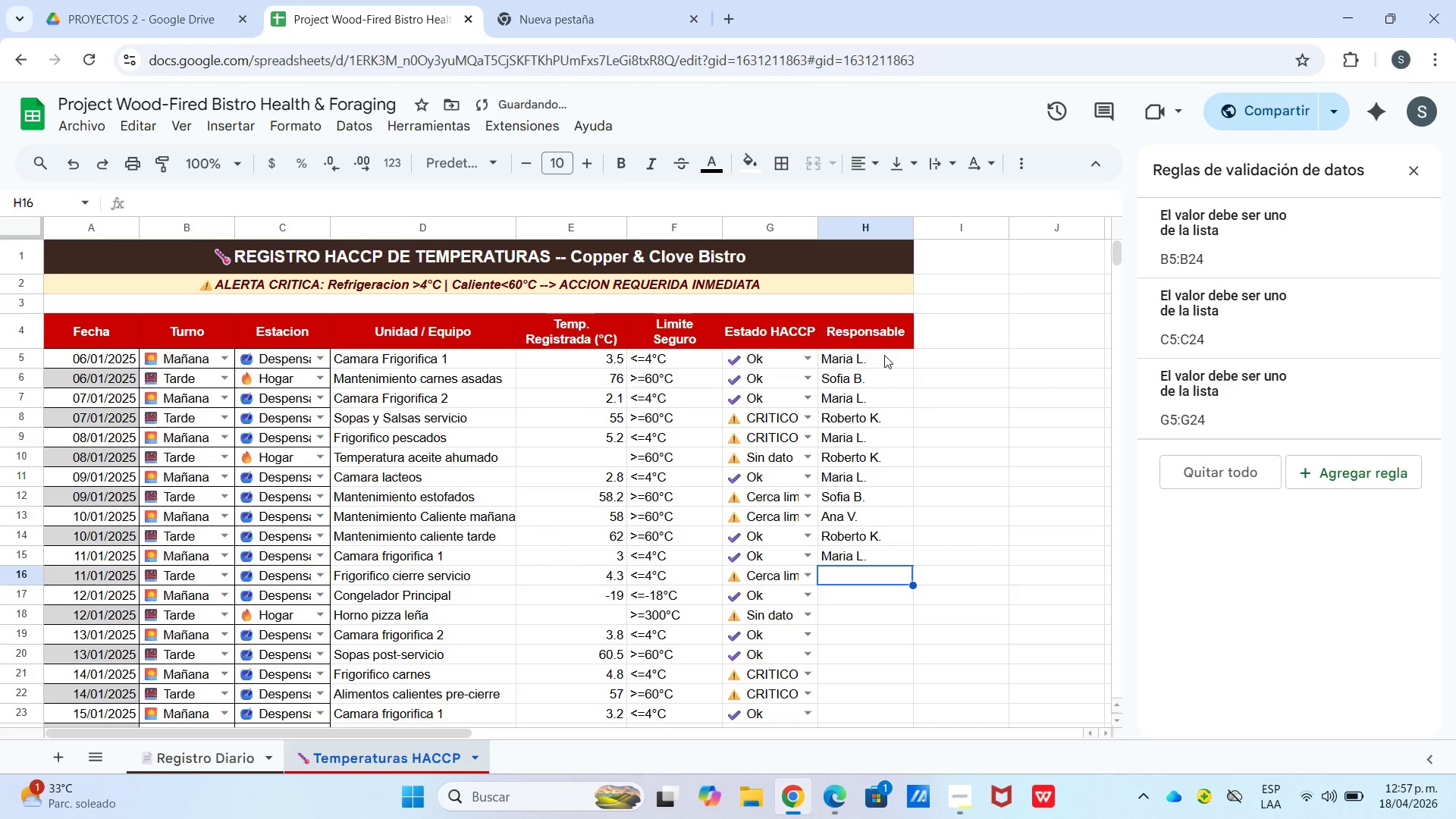 
type(Ro)
 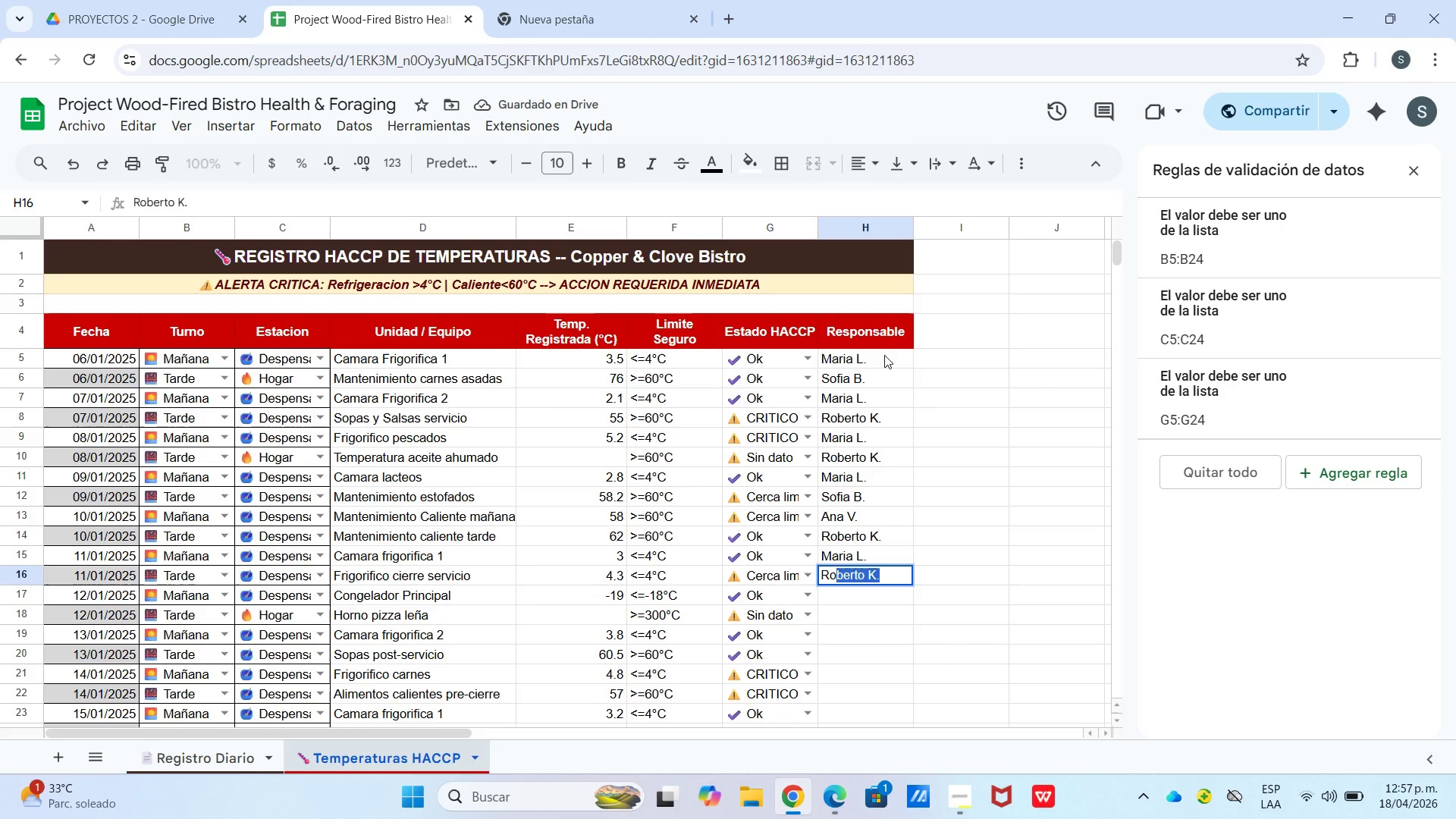 
key(Enter)
 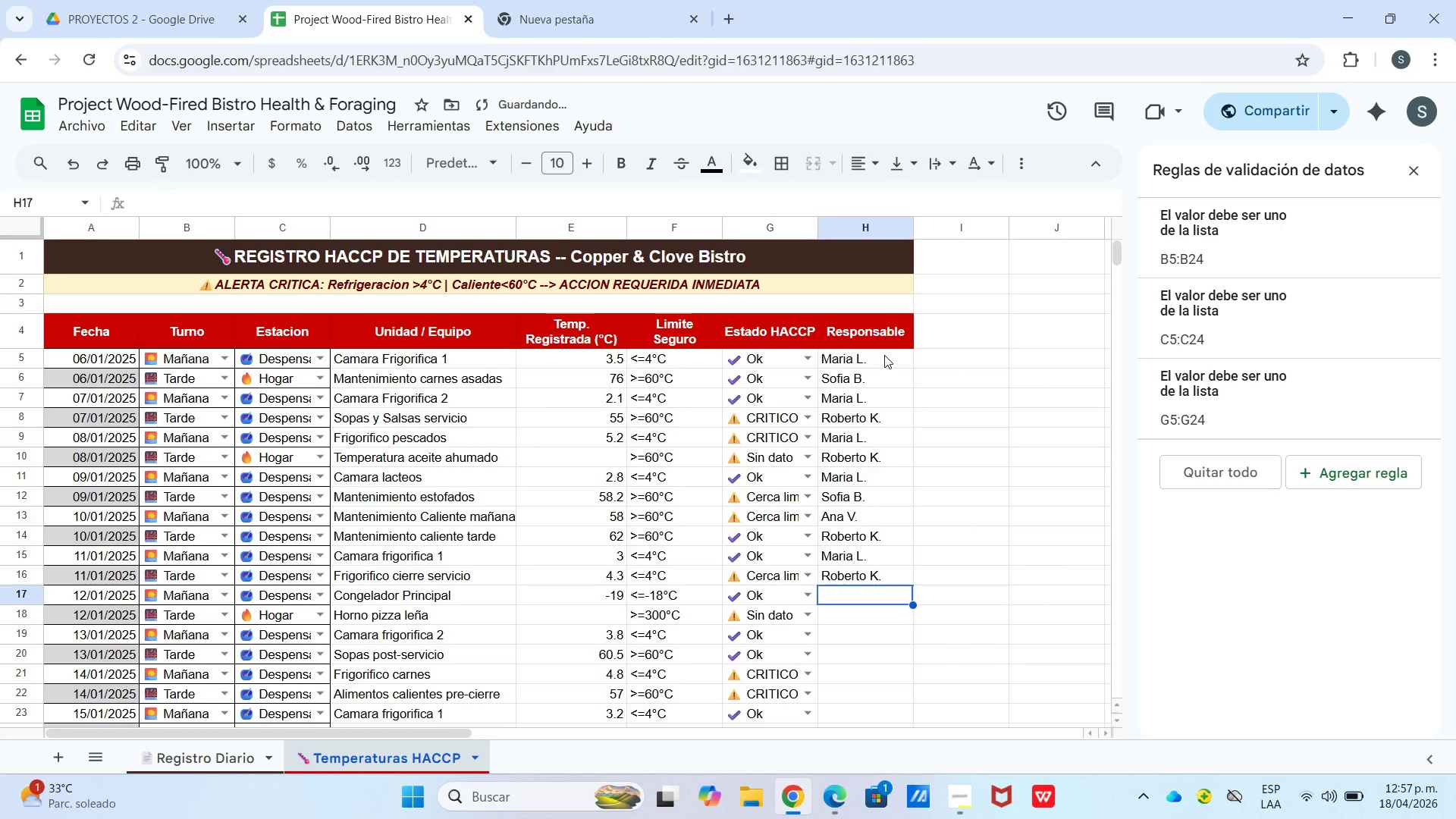 
key(Shift+M)
 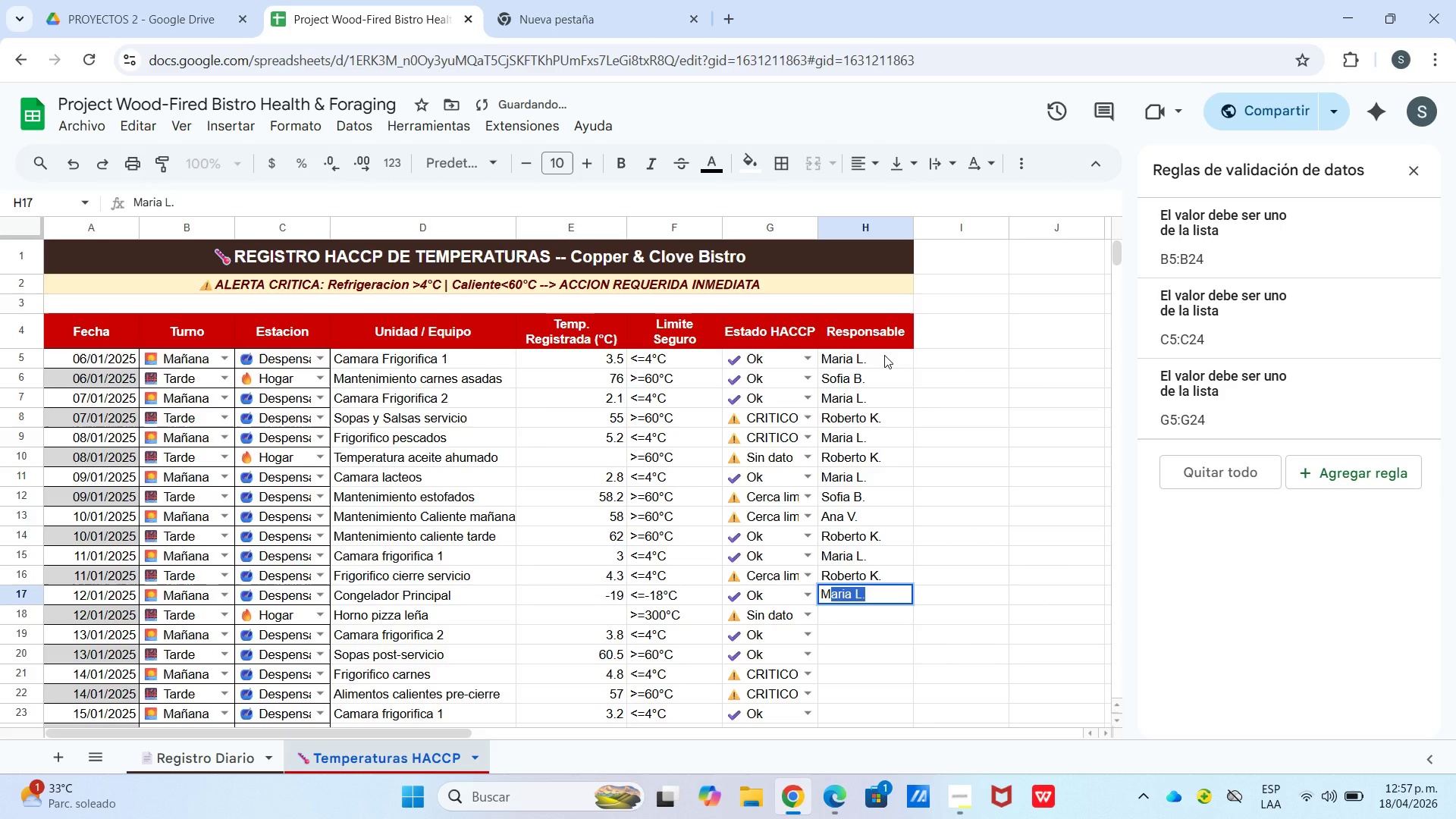 
key(Enter)
 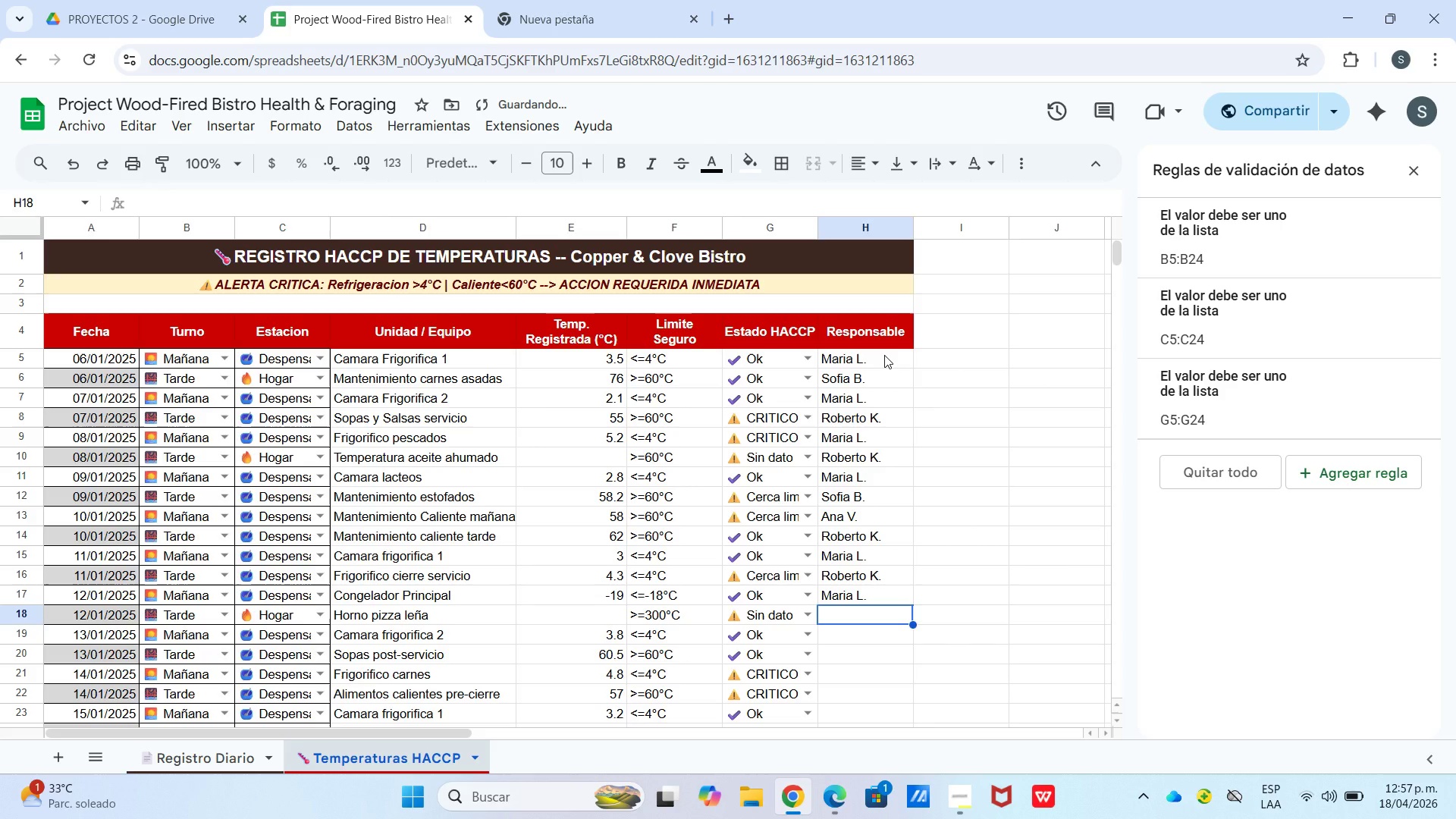 
type(SO)
 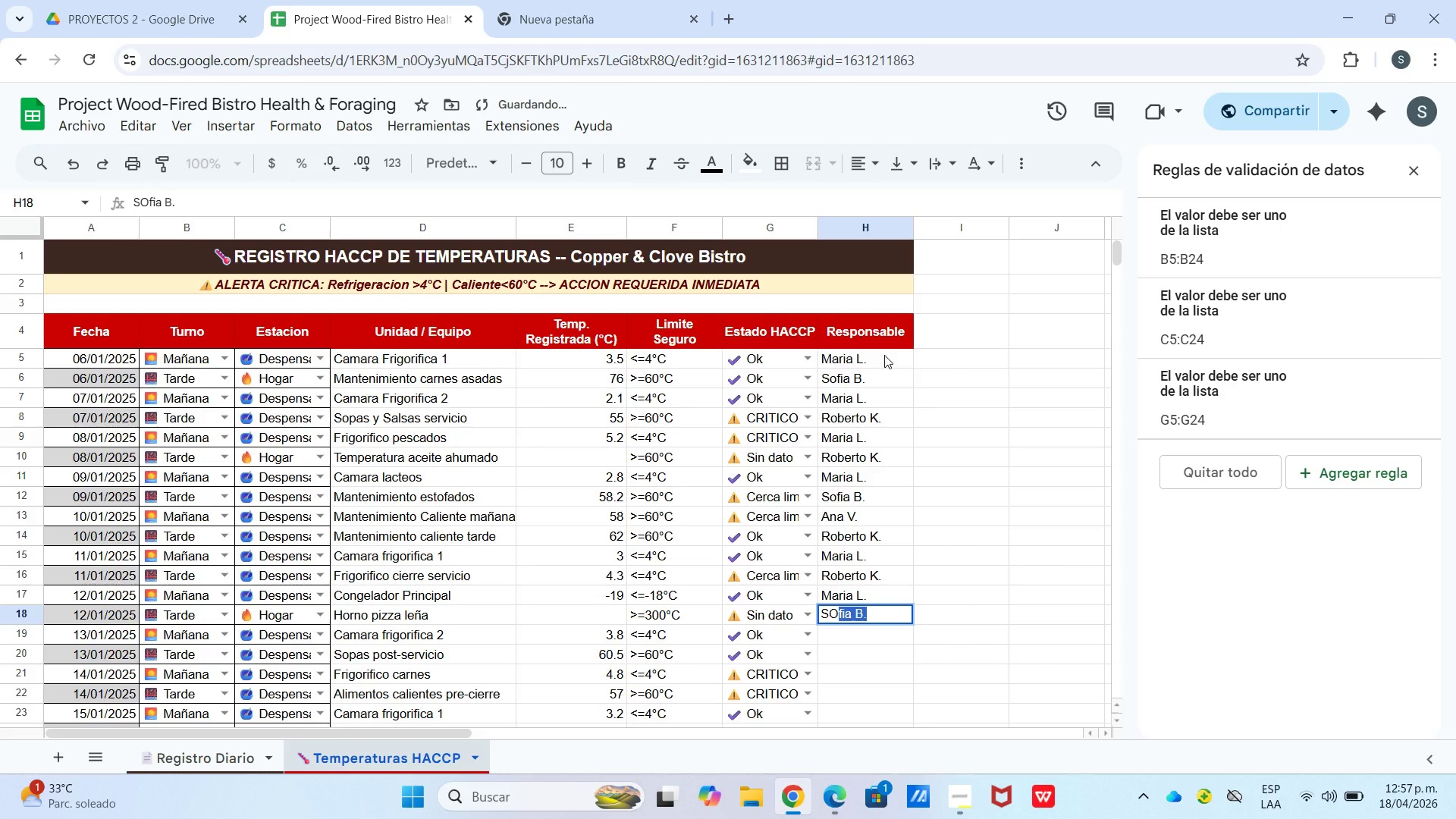 
key(Enter)
 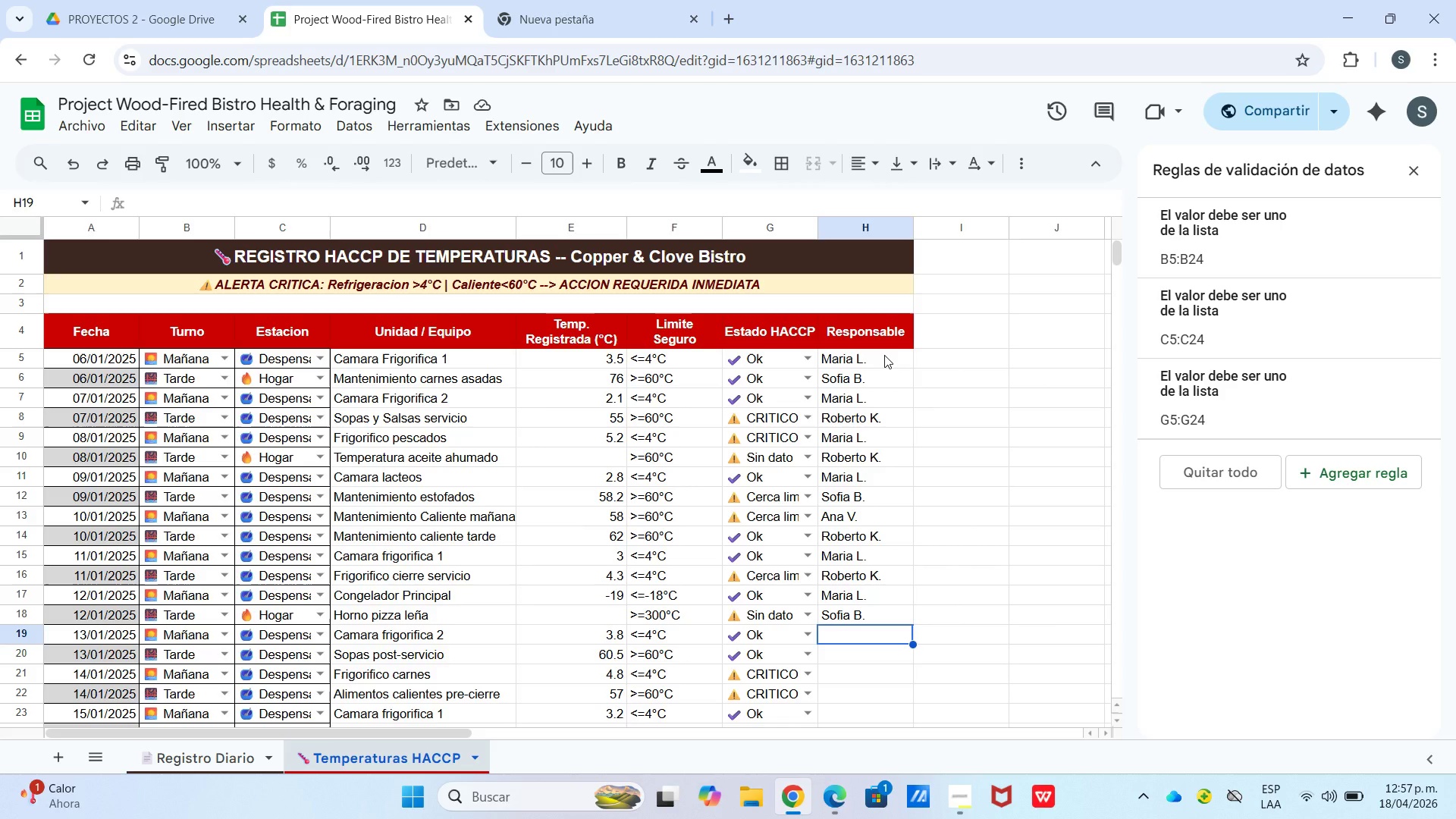 
wait(8.12)
 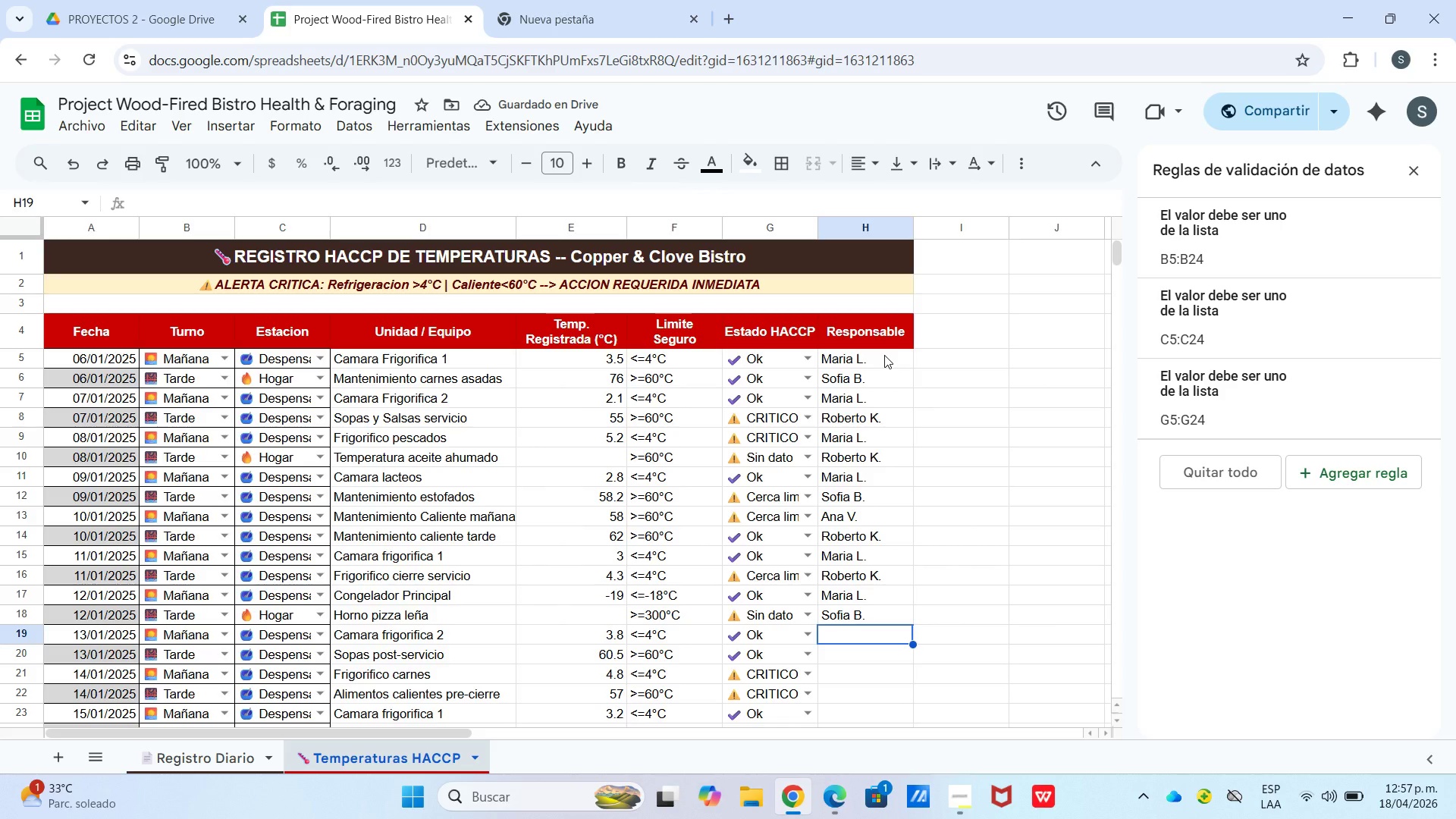 
type(An)
 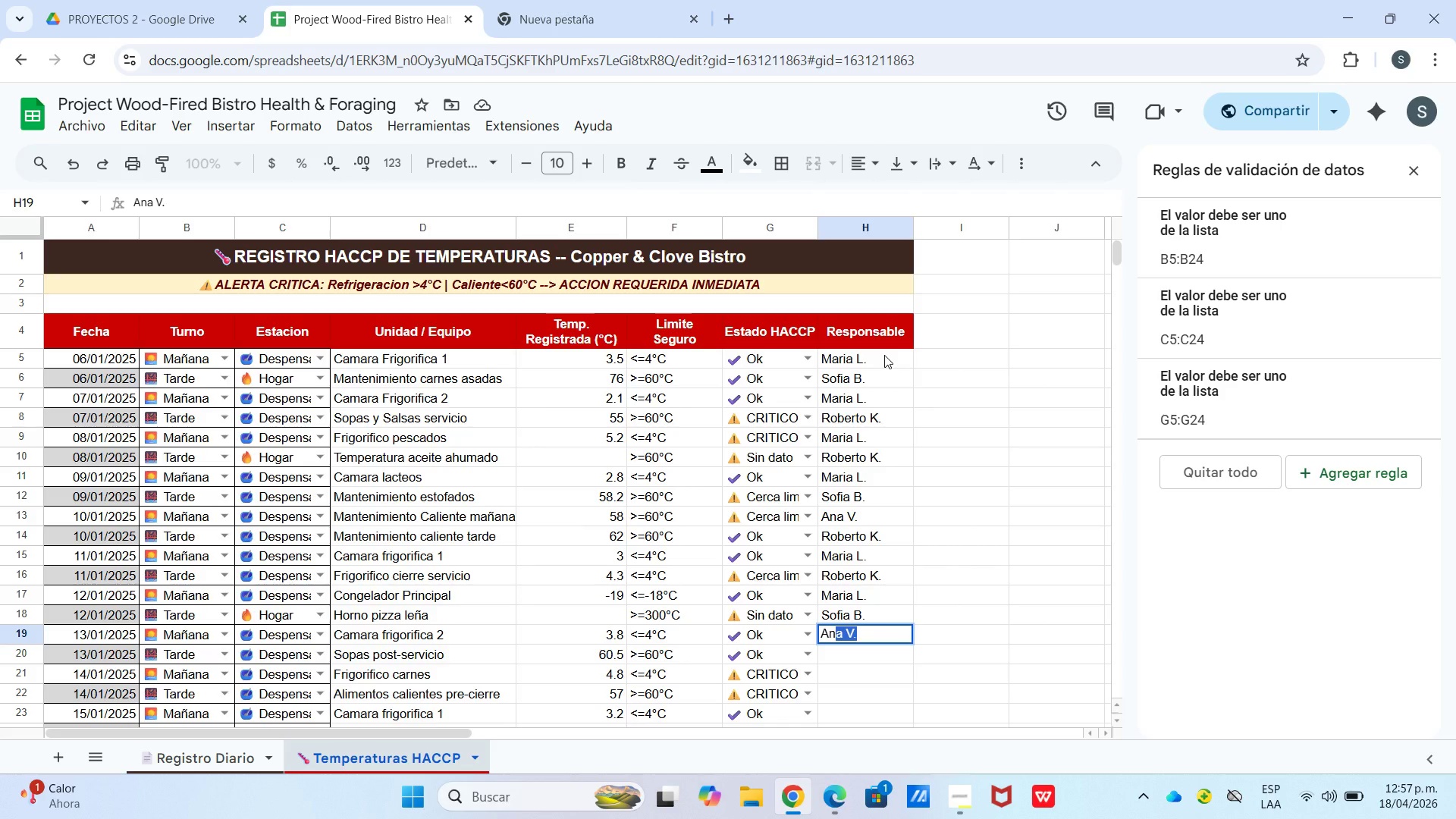 
key(Enter)
 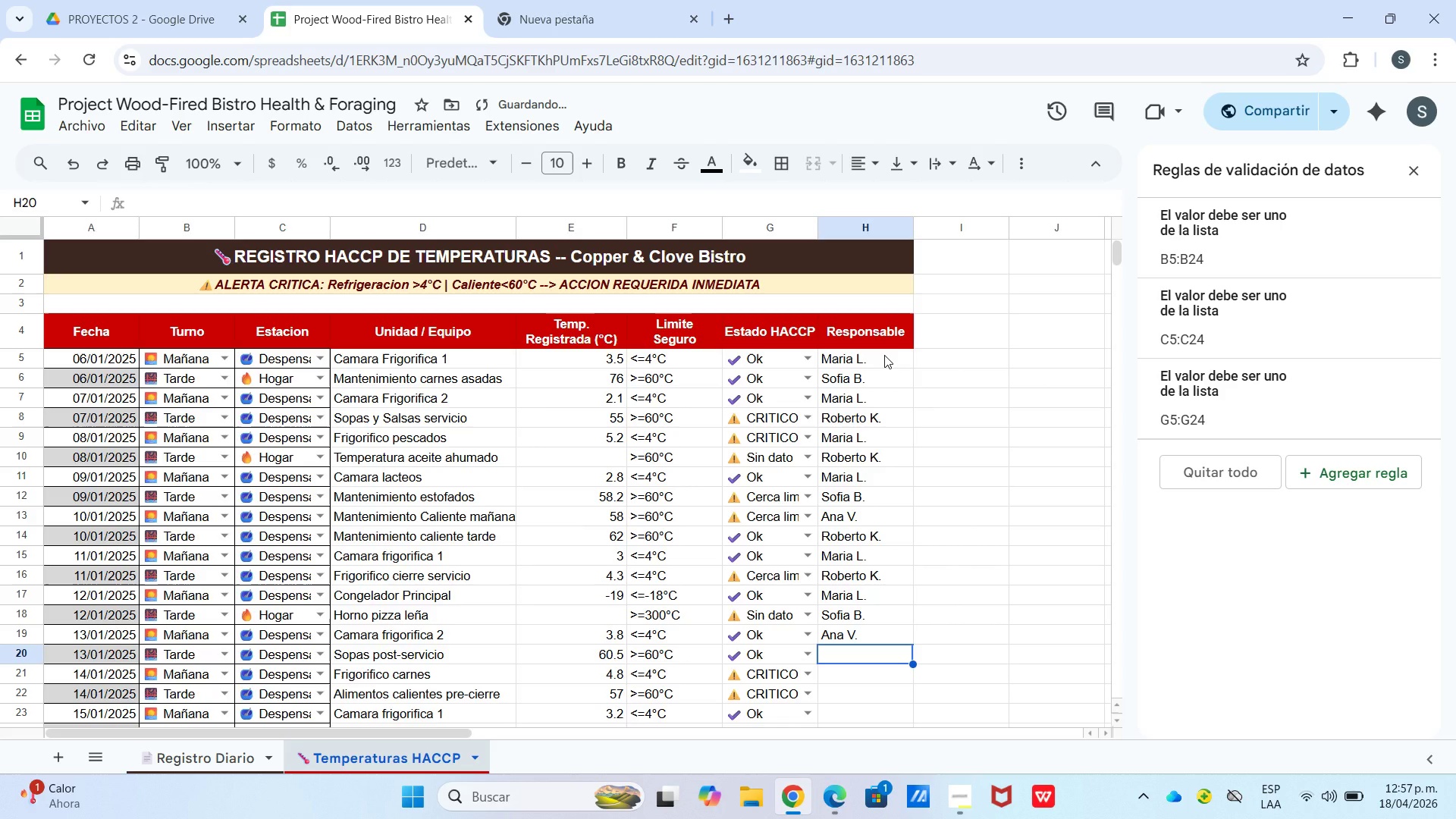 
type(So)
 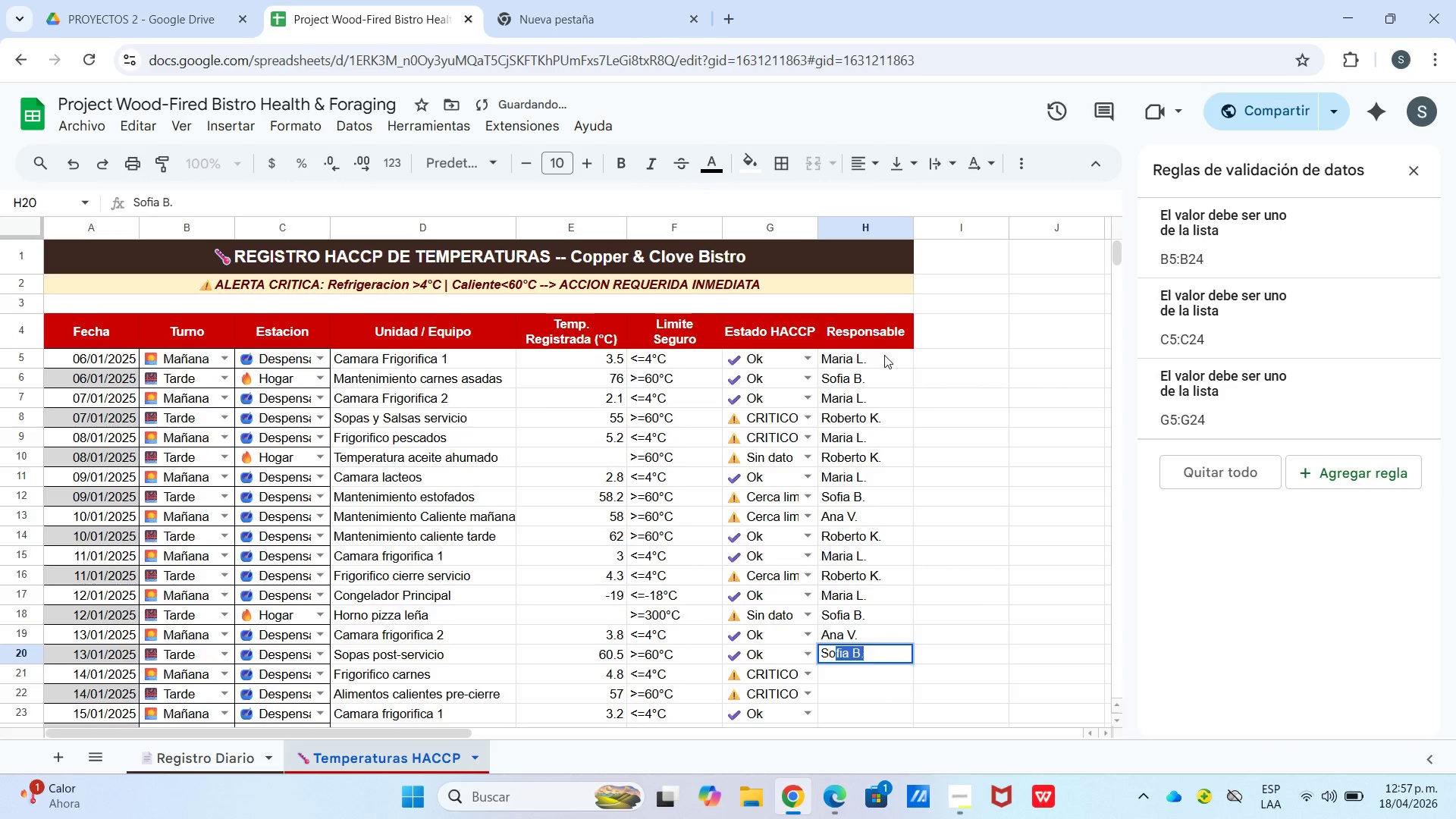 
key(Enter)
 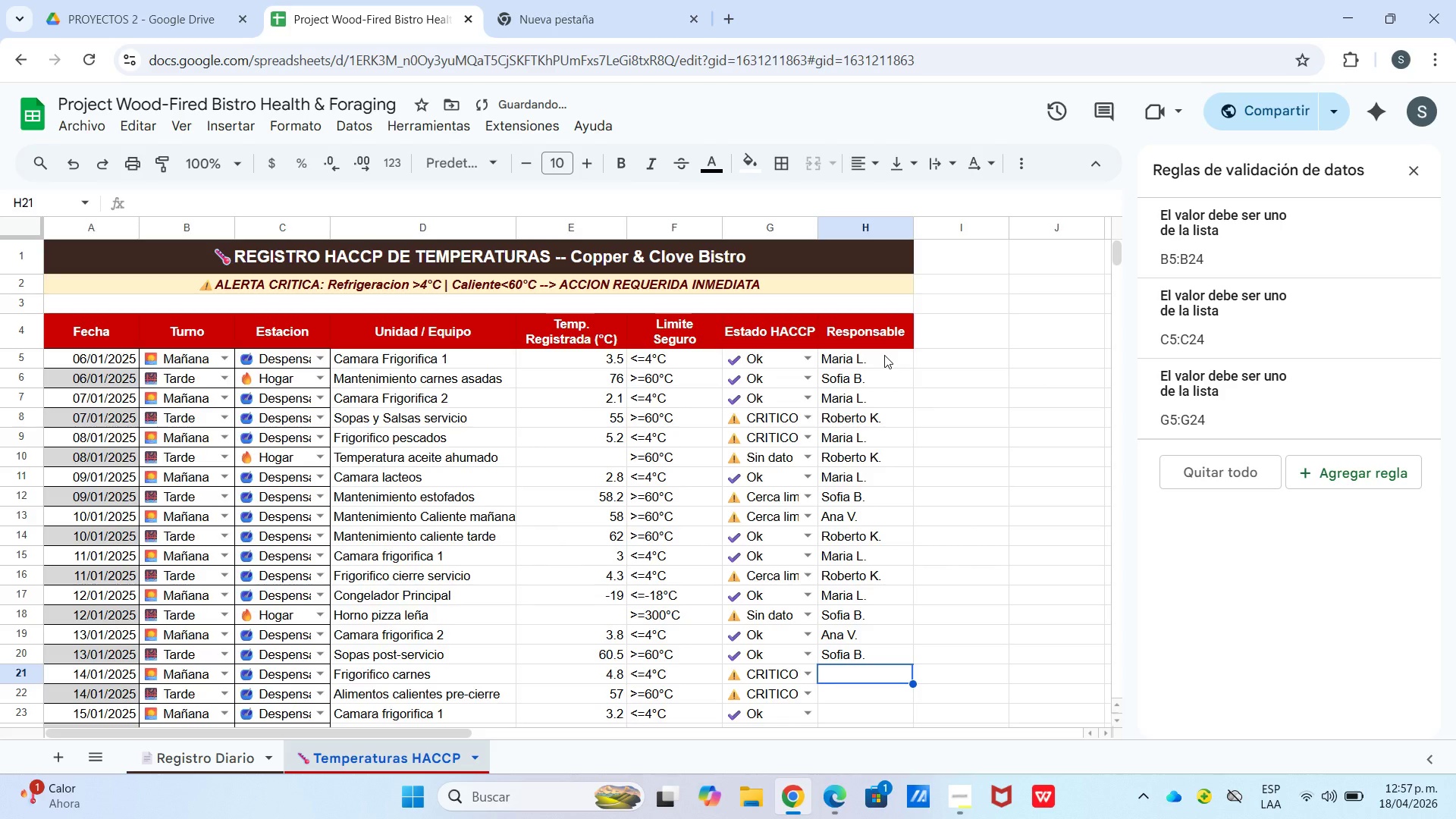 
key(Shift+M)
 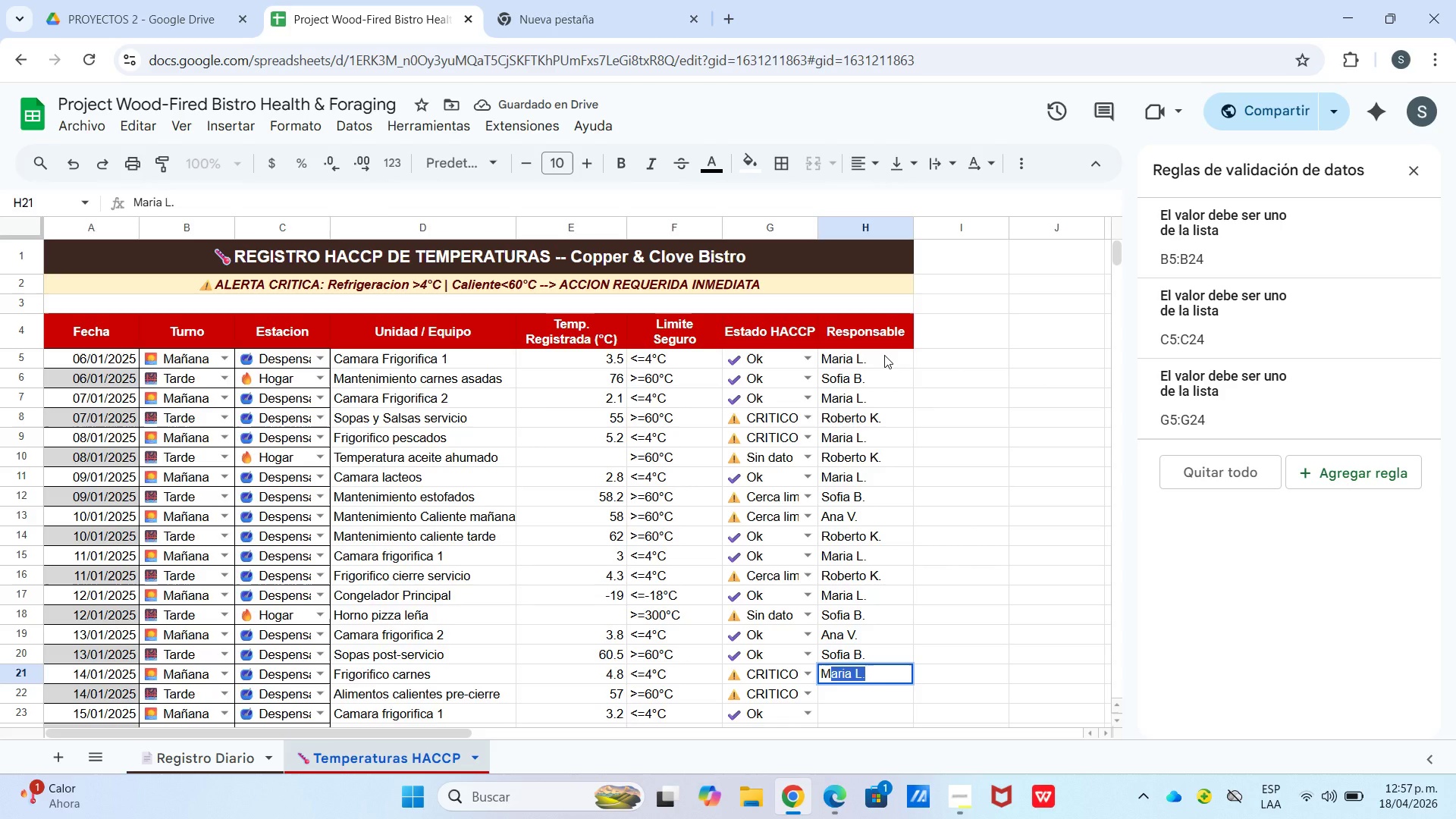 
key(Enter)
 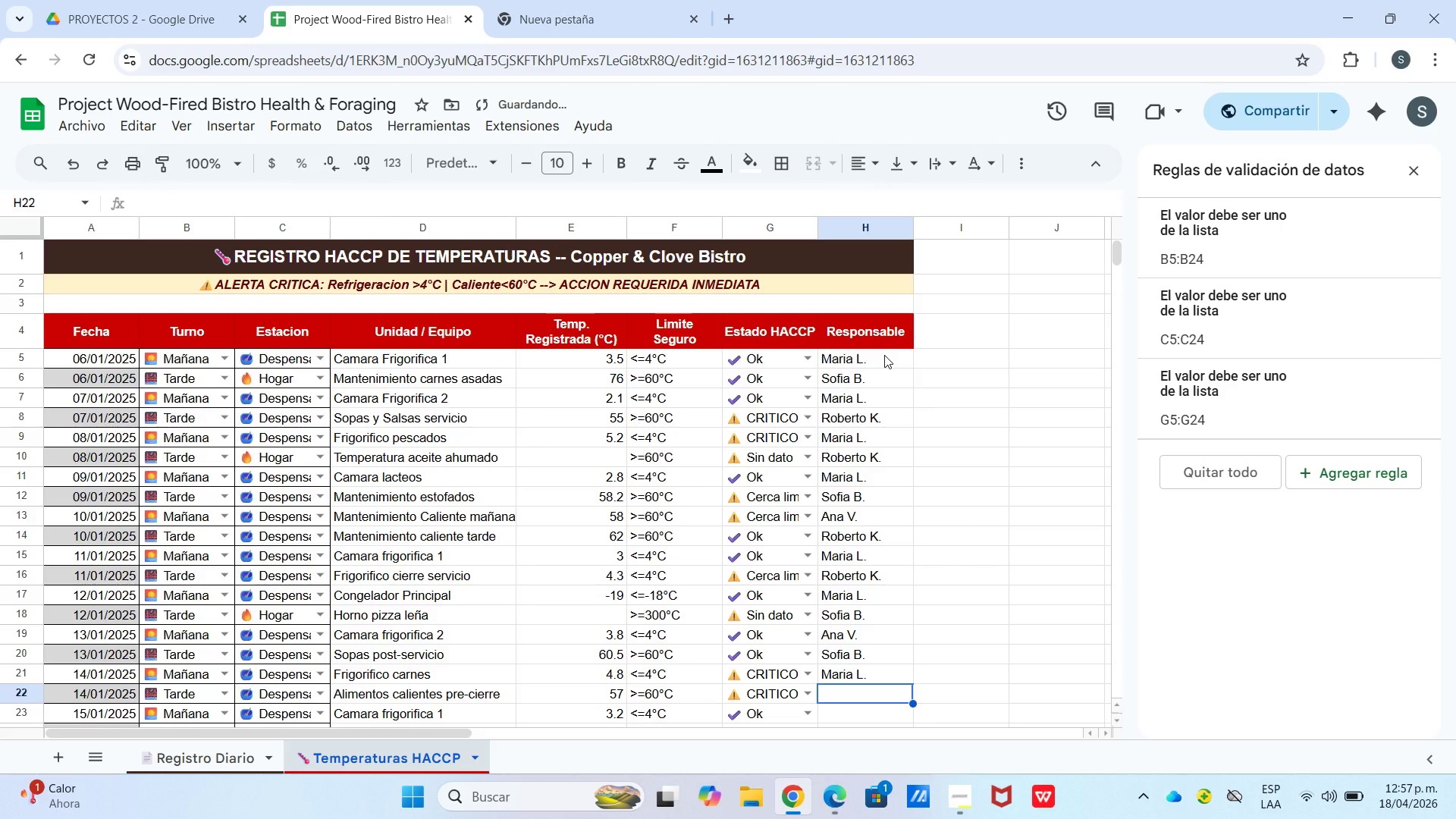 
type(RO)
 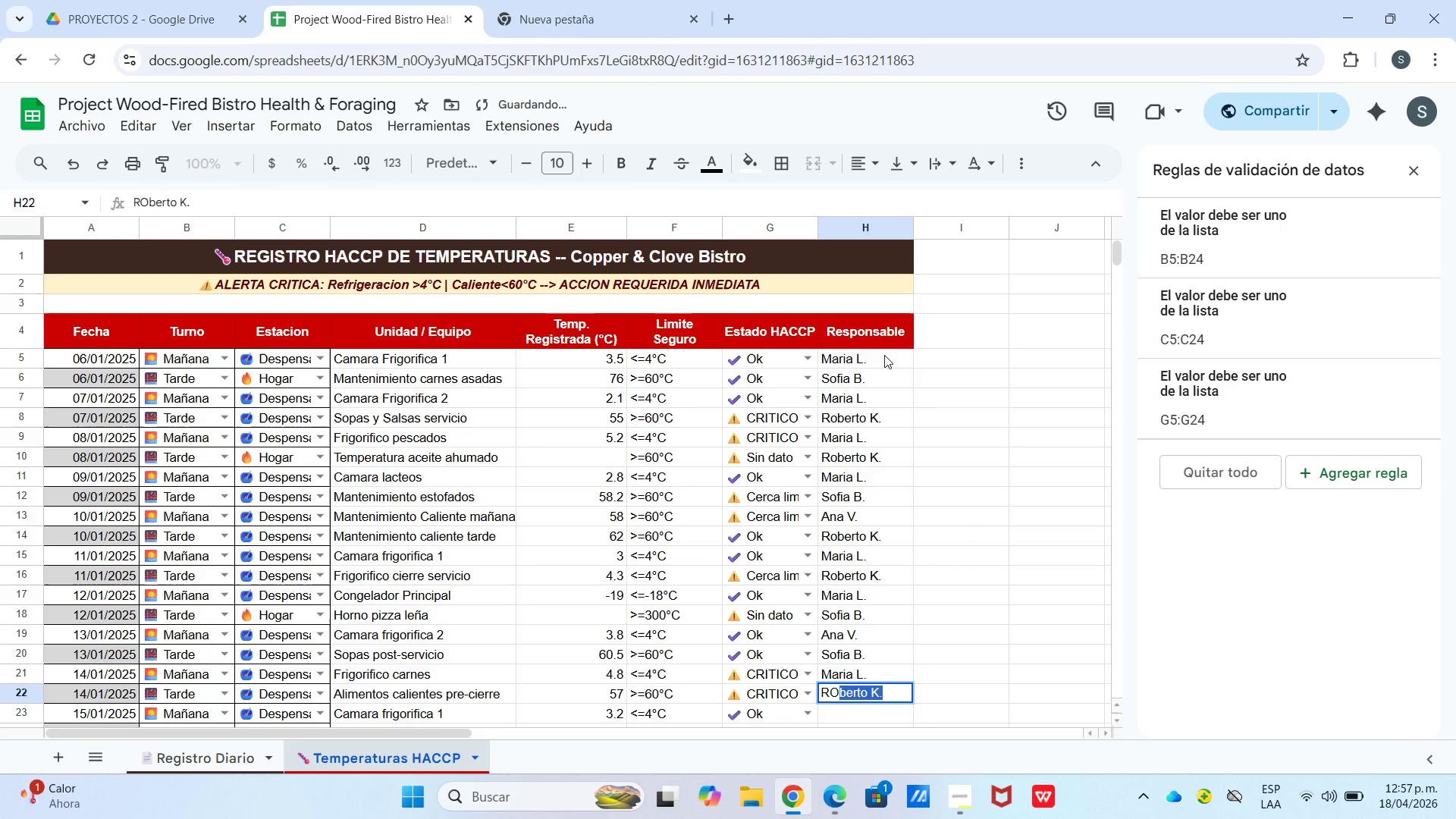 
key(Enter)
 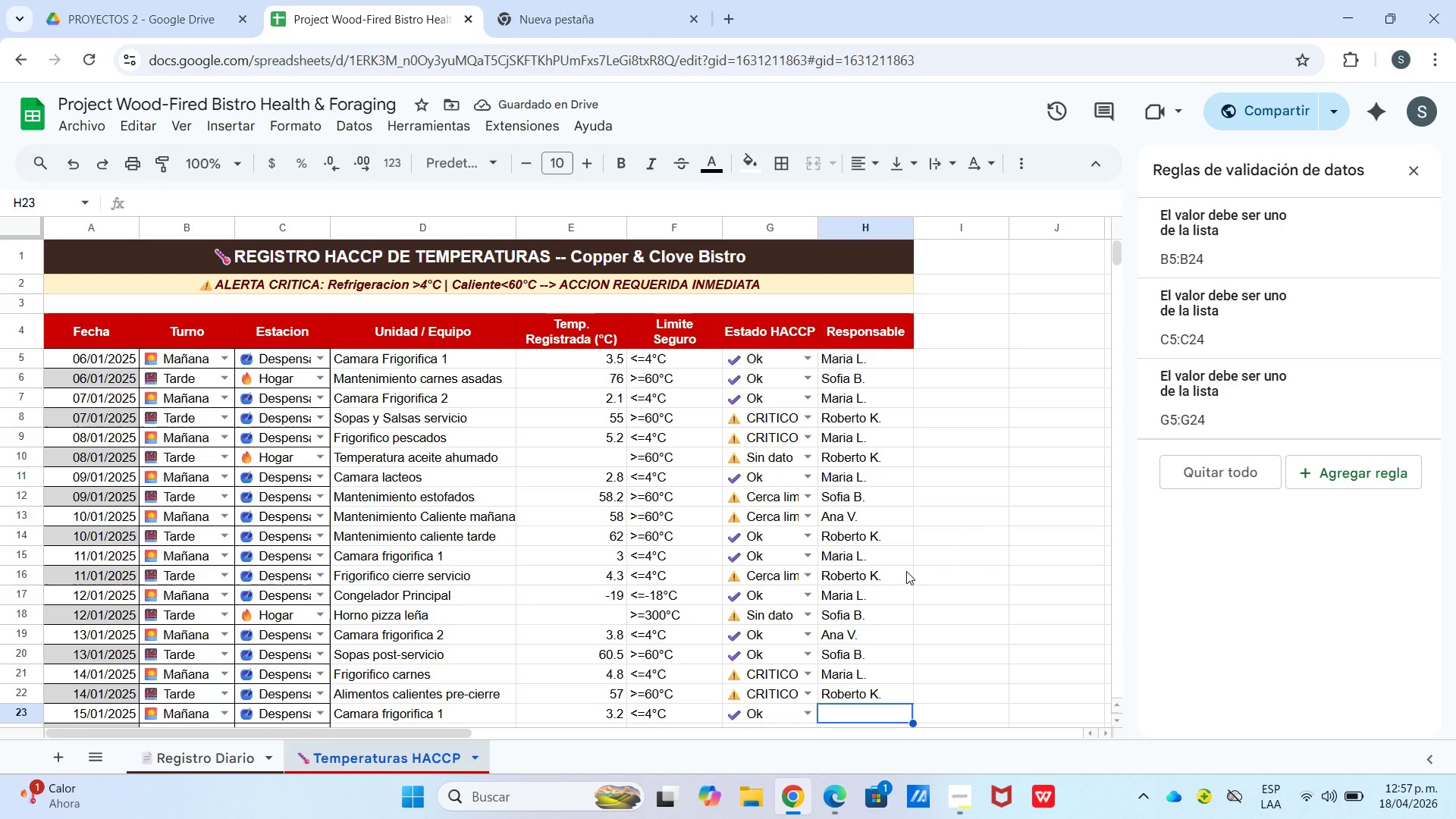 
wait(9.69)
 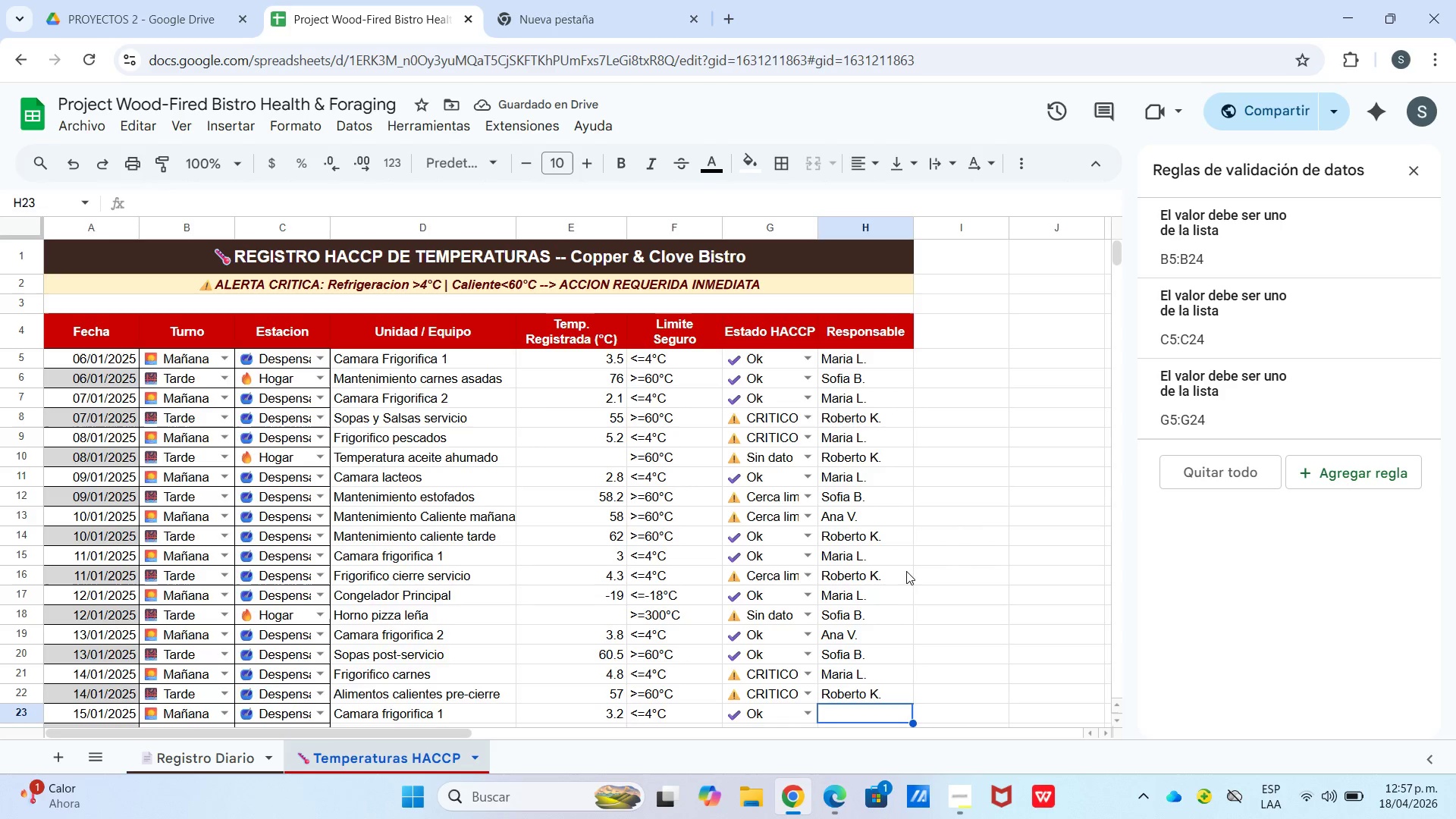 
left_click([854, 492])
 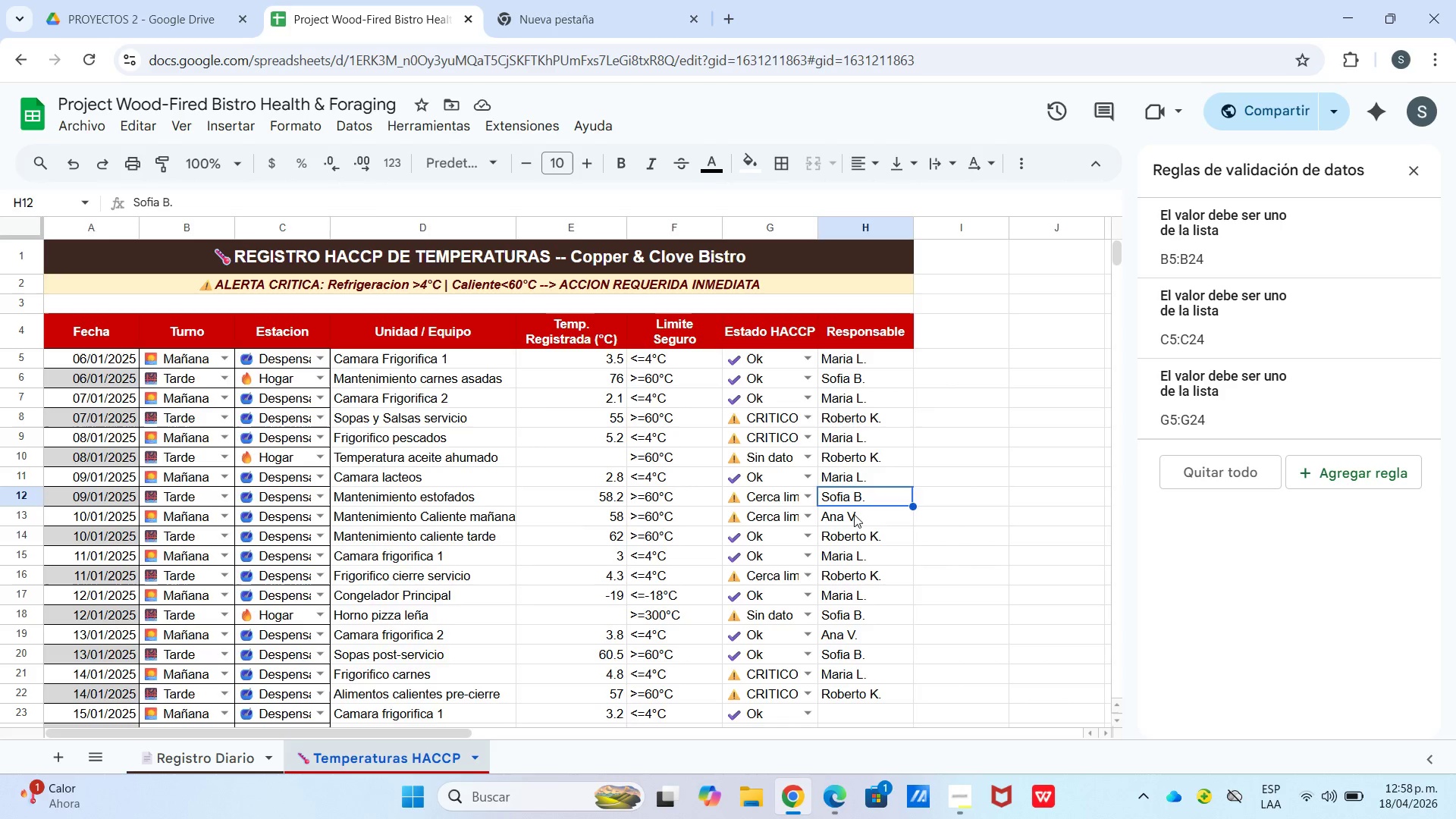 
left_click([854, 519])
 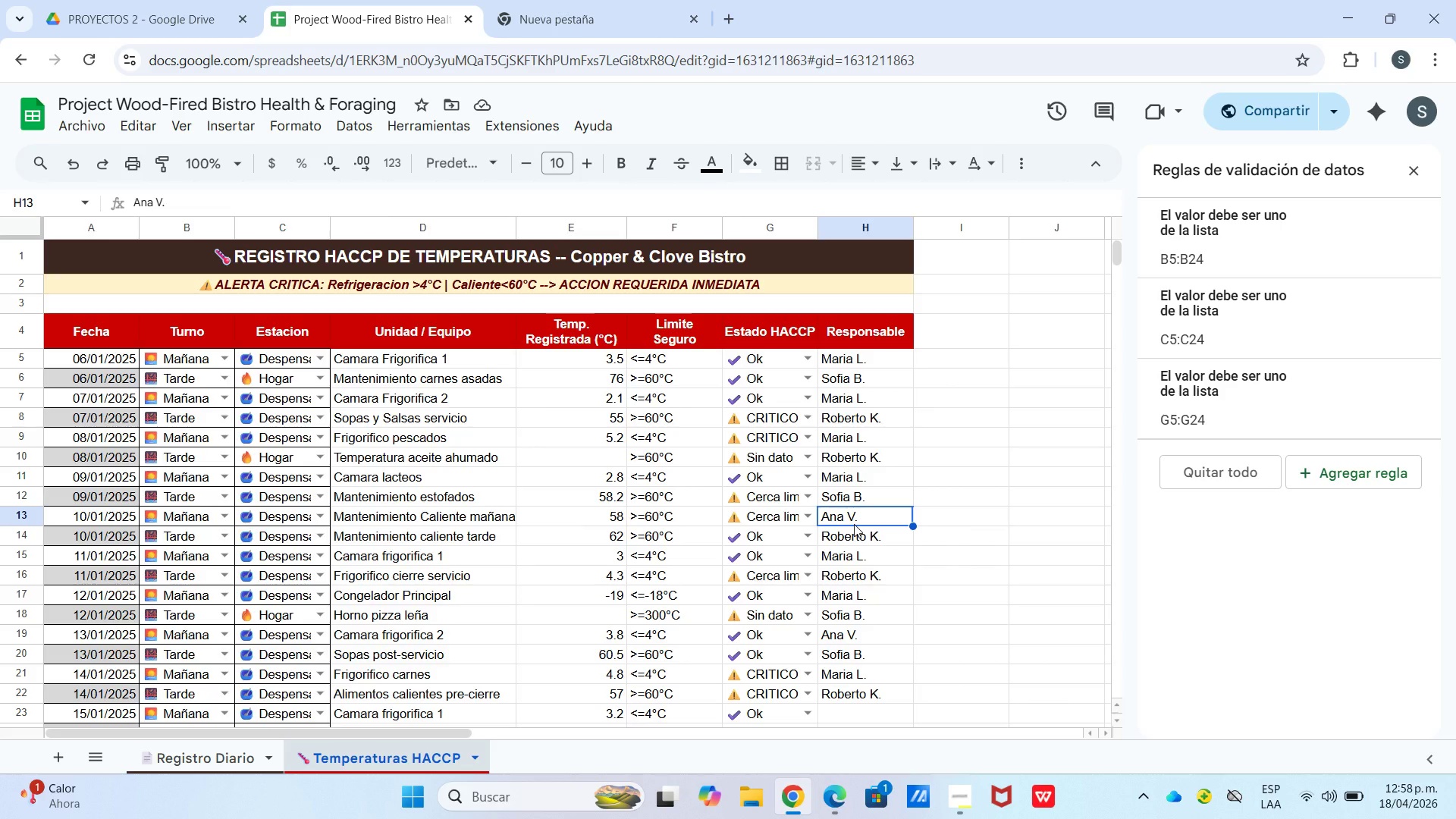 
wait(9.64)
 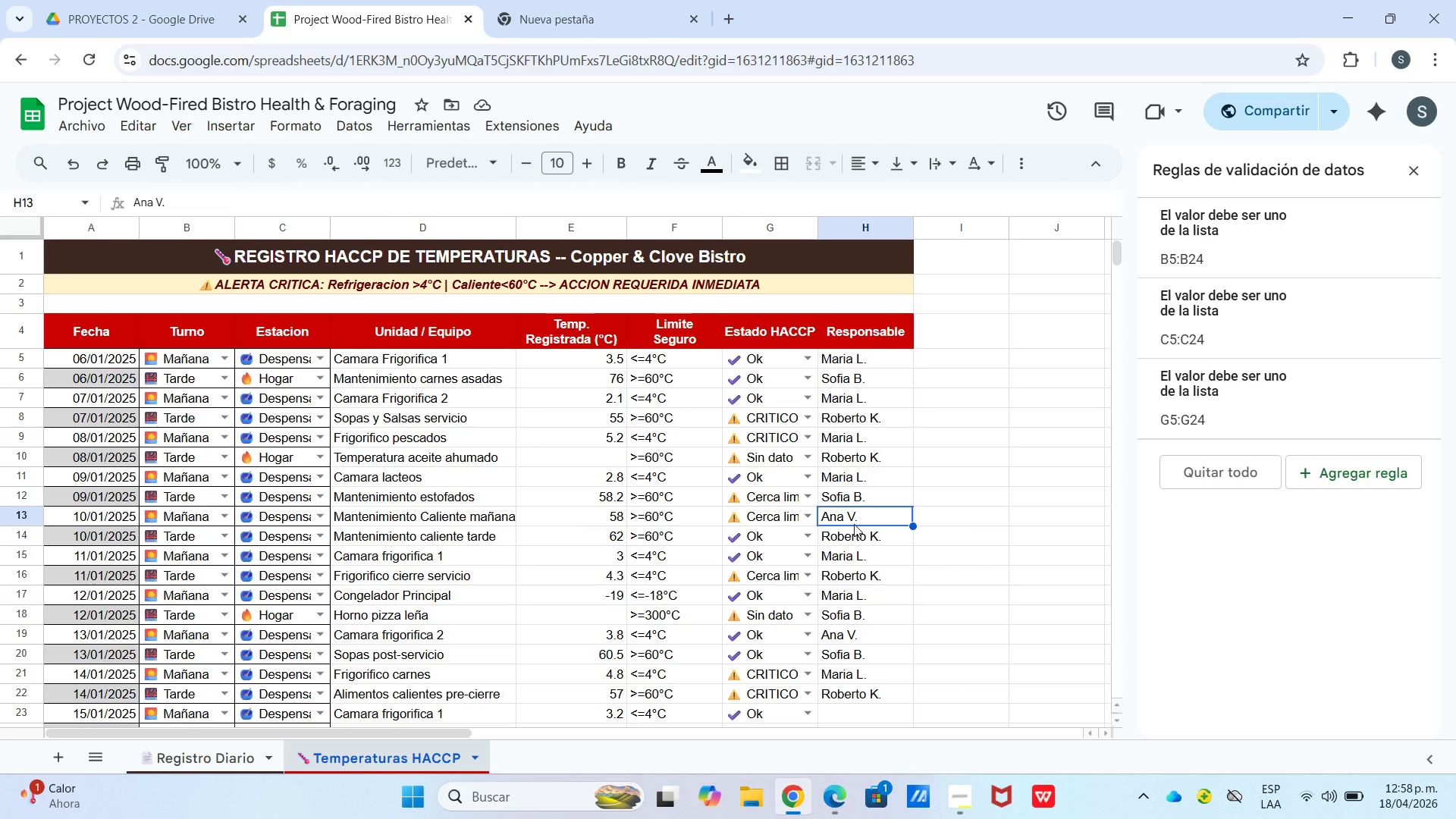 
left_click([865, 544])
 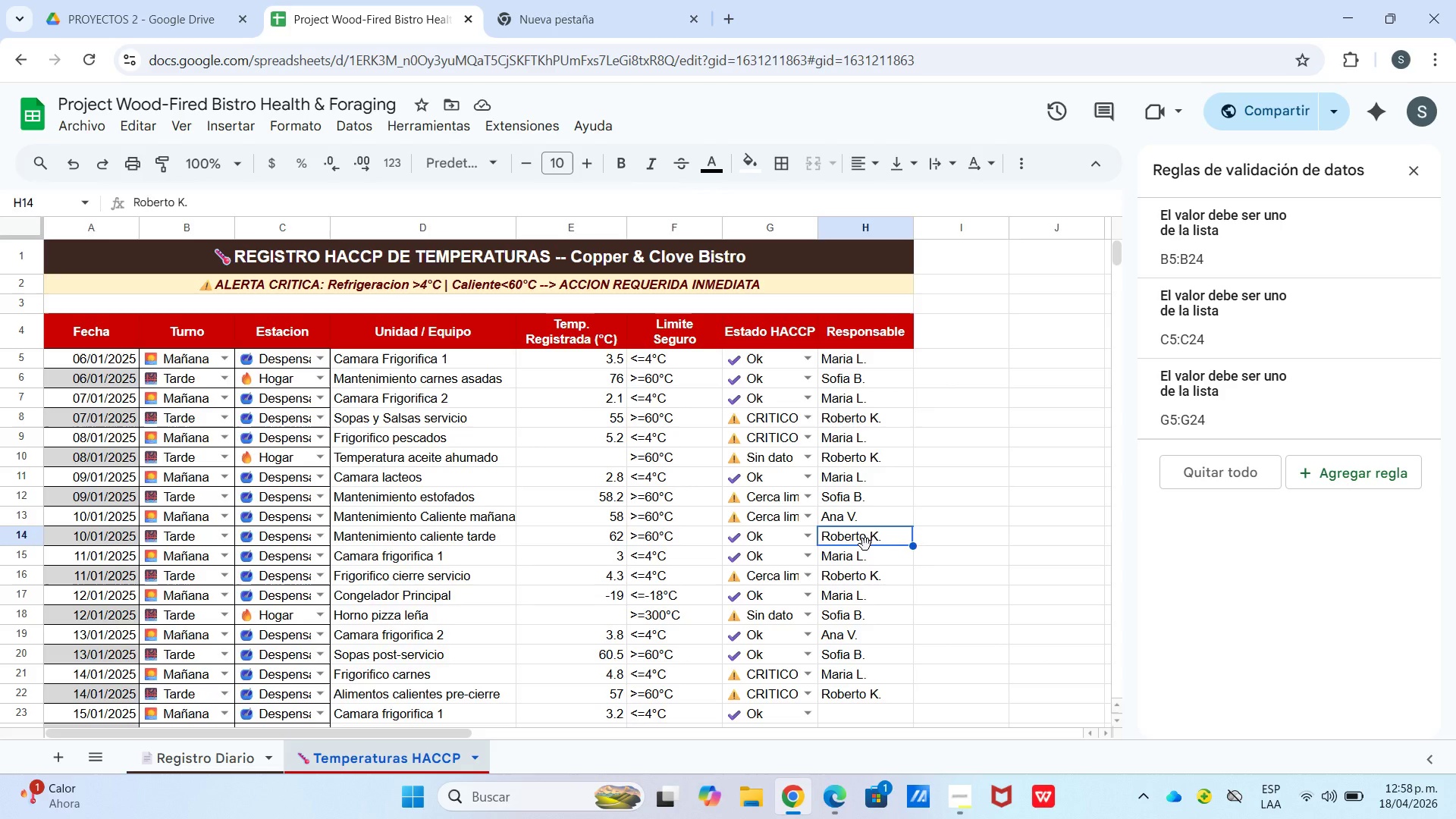 
left_click([865, 561])
 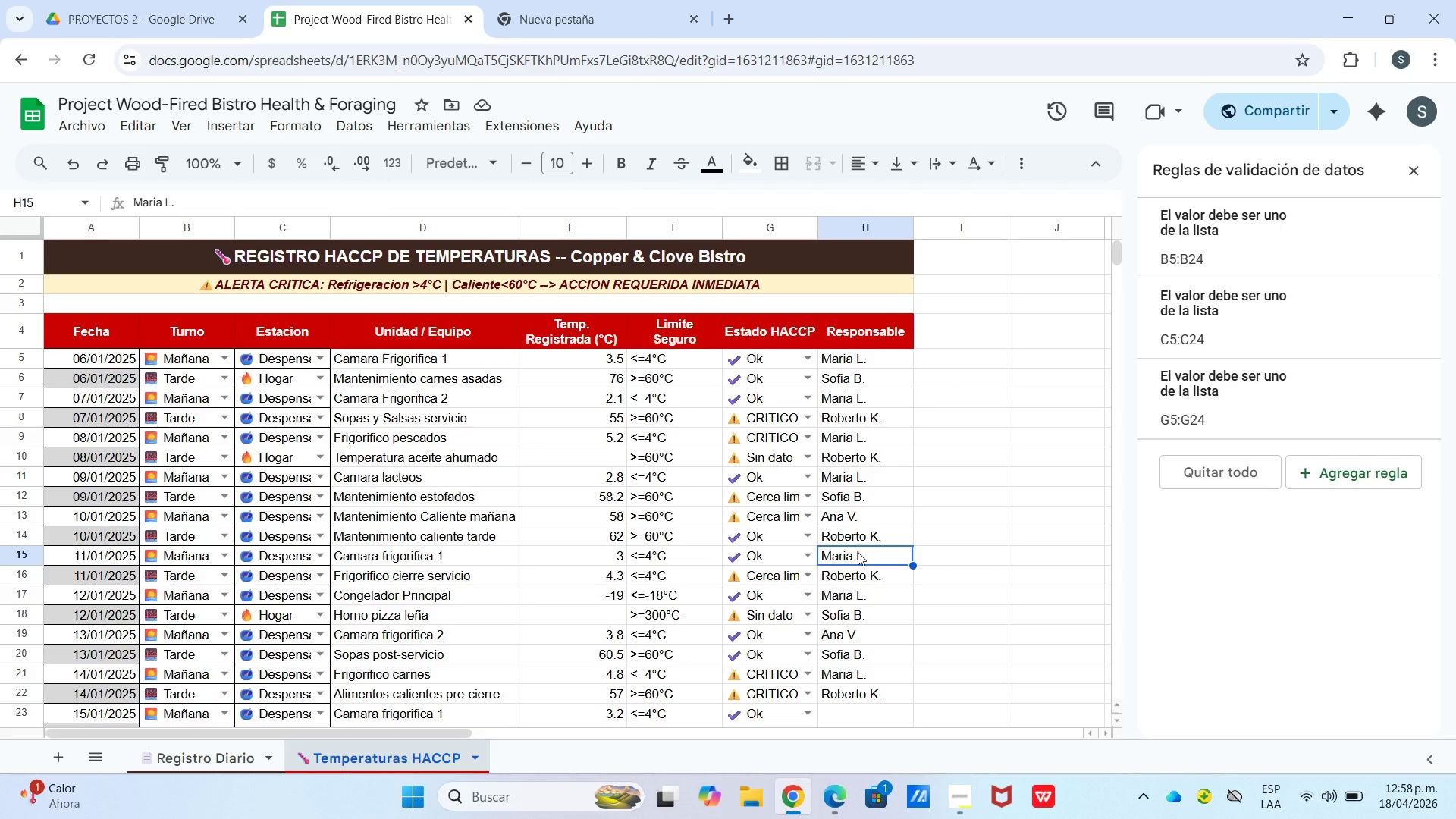 
left_click_drag(start_coordinate=[858, 553], to_coordinate=[864, 690])
 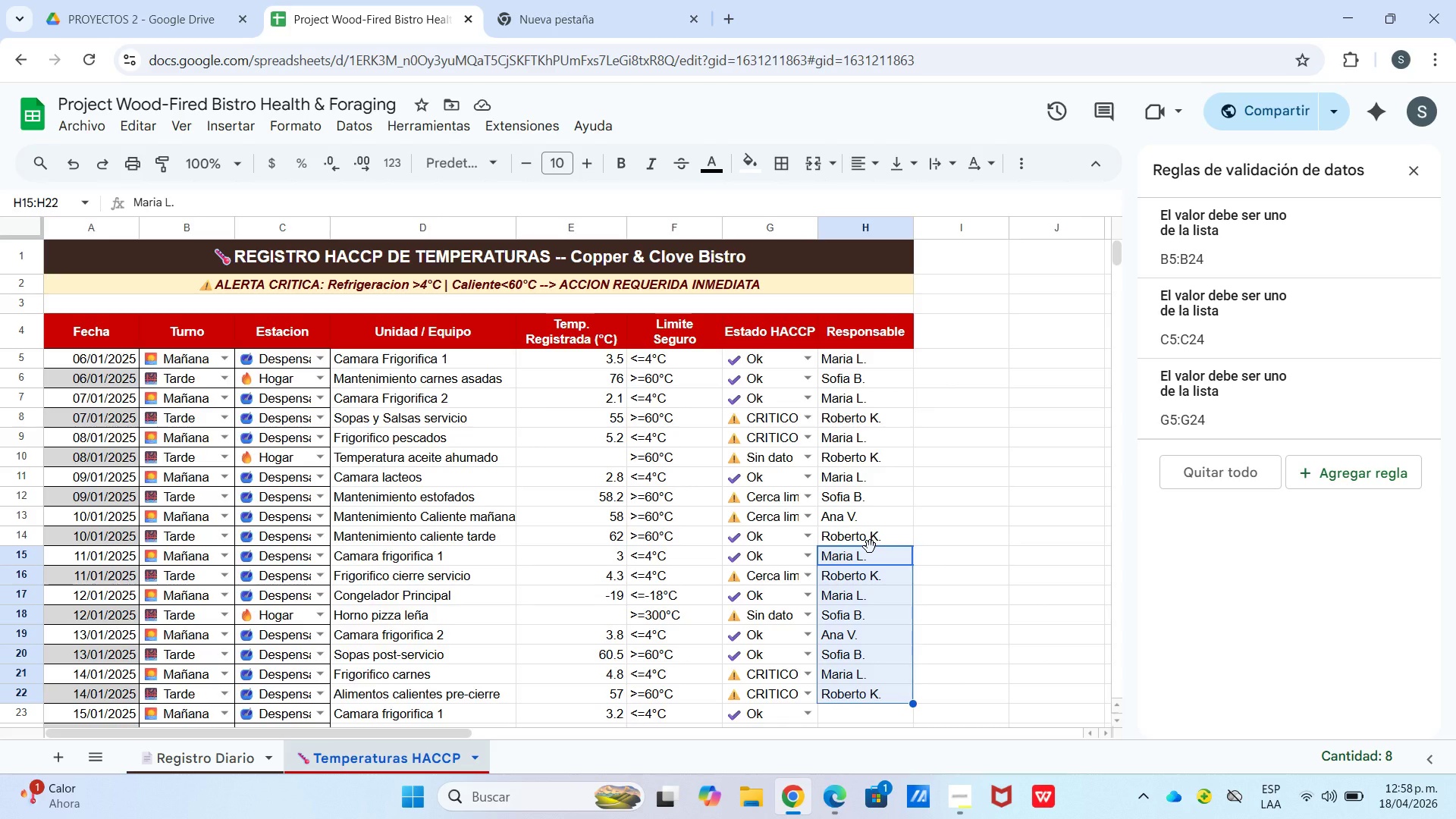 
wait(18.25)
 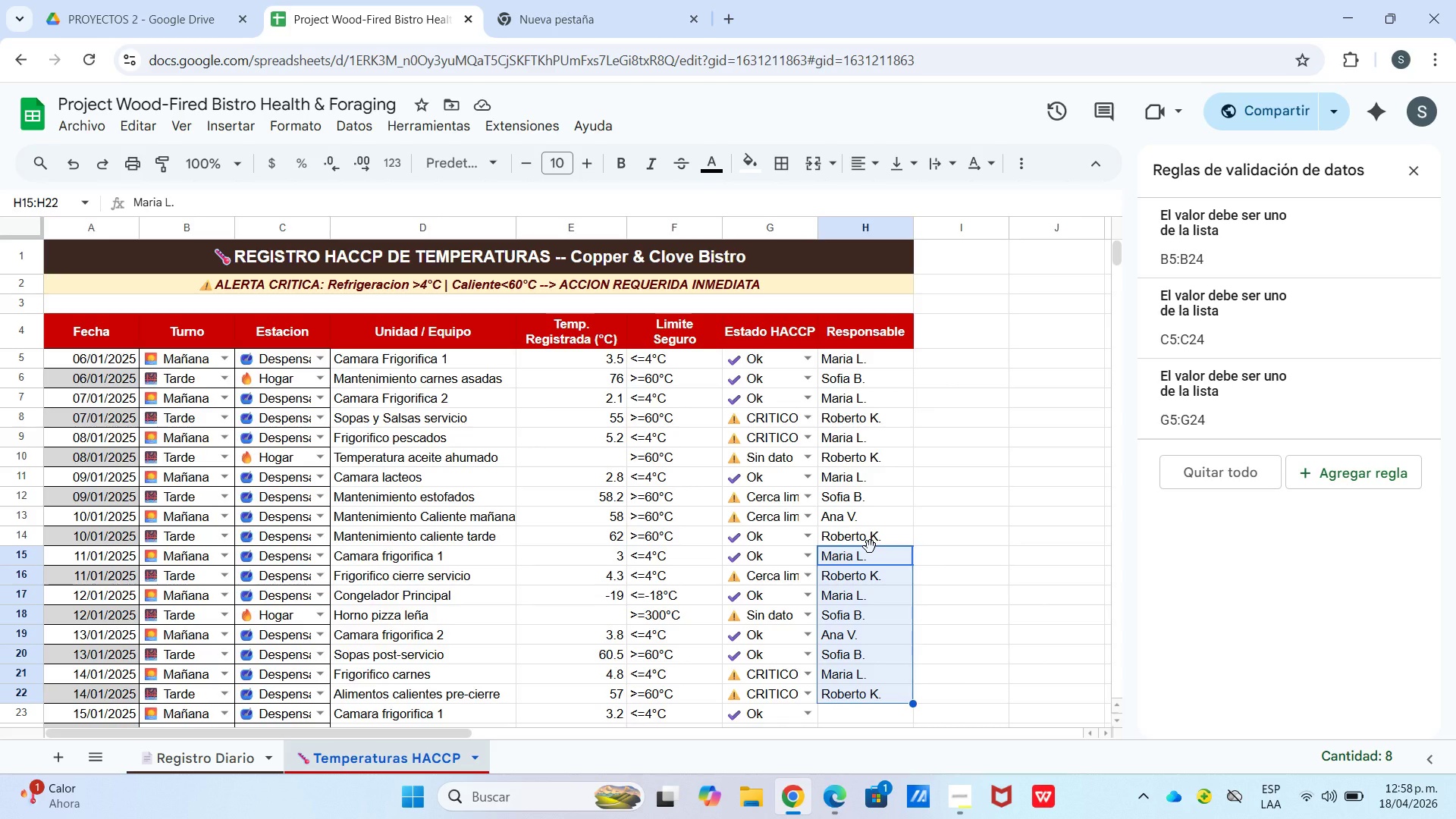 
left_click([912, 548])
 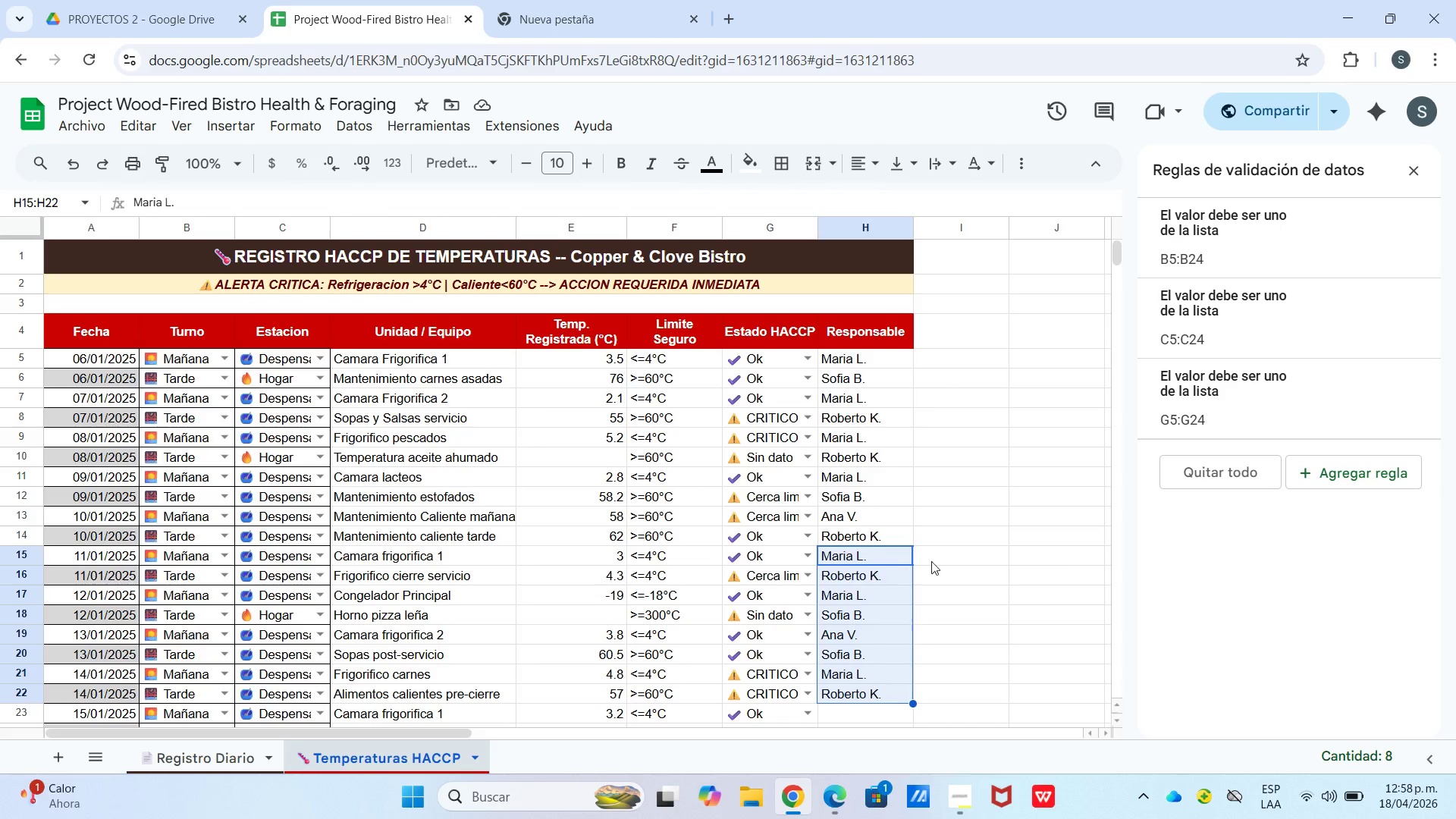 
left_click([976, 554])
 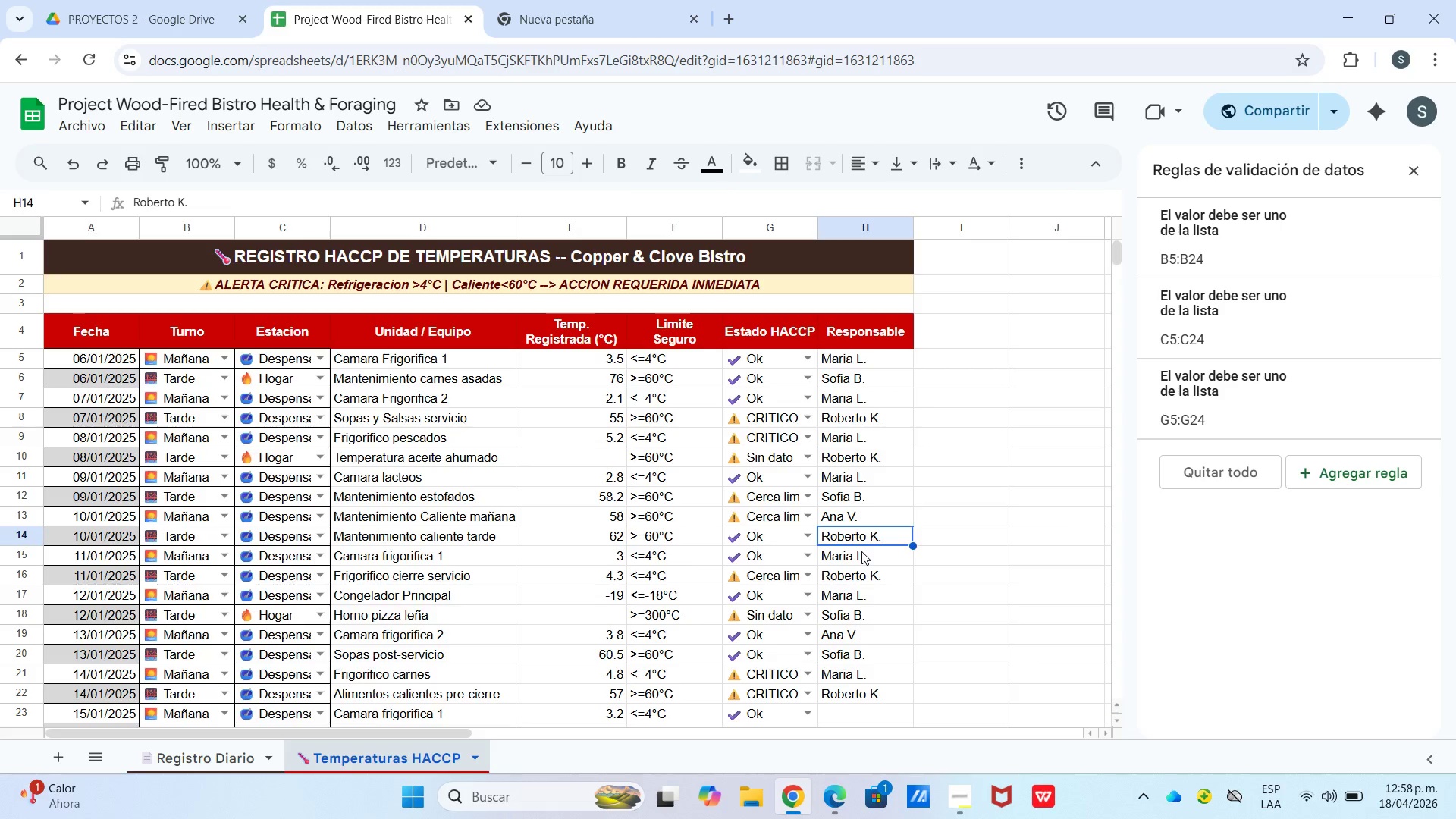 
wait(7.12)
 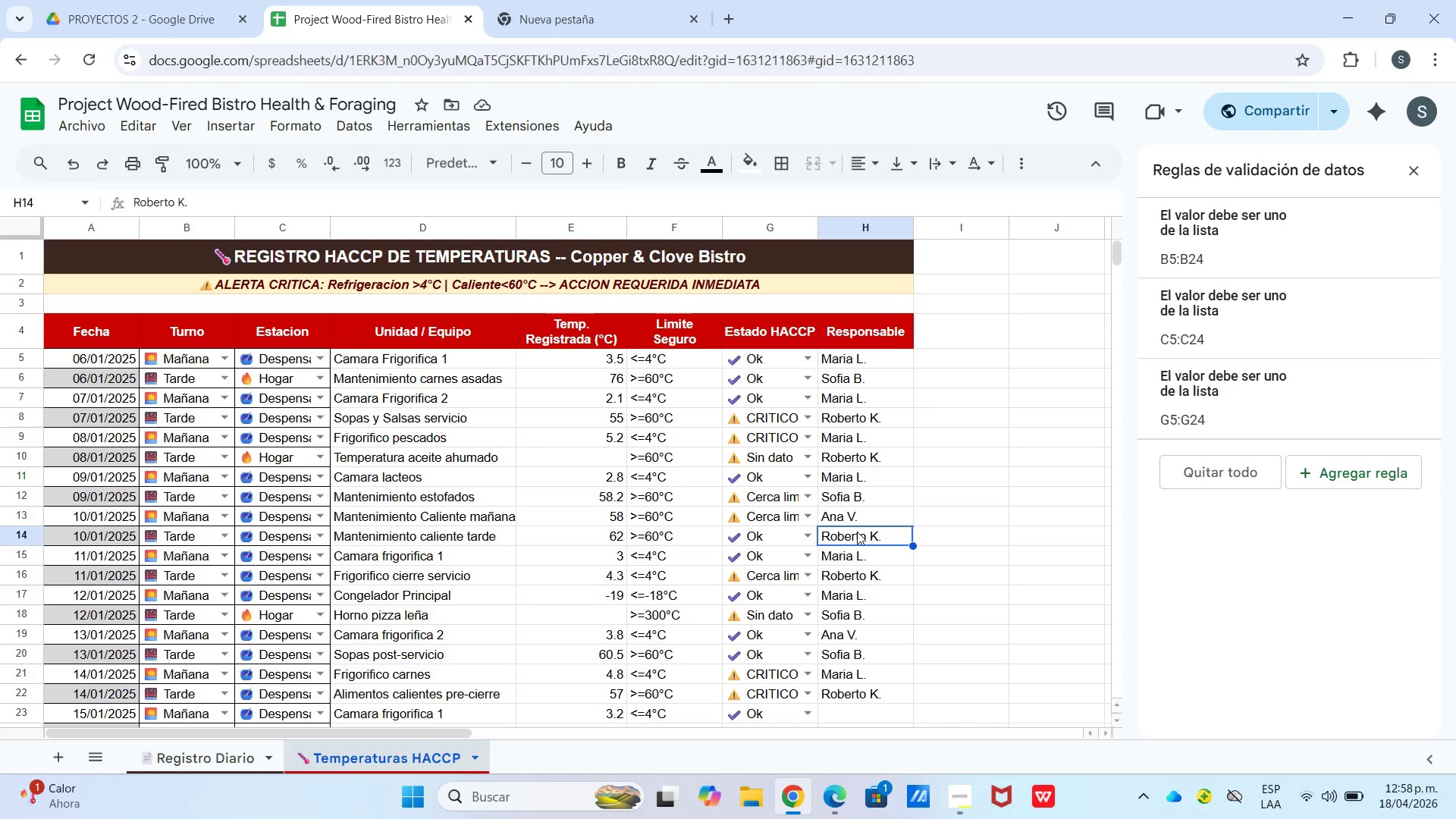 
left_click([857, 553])
 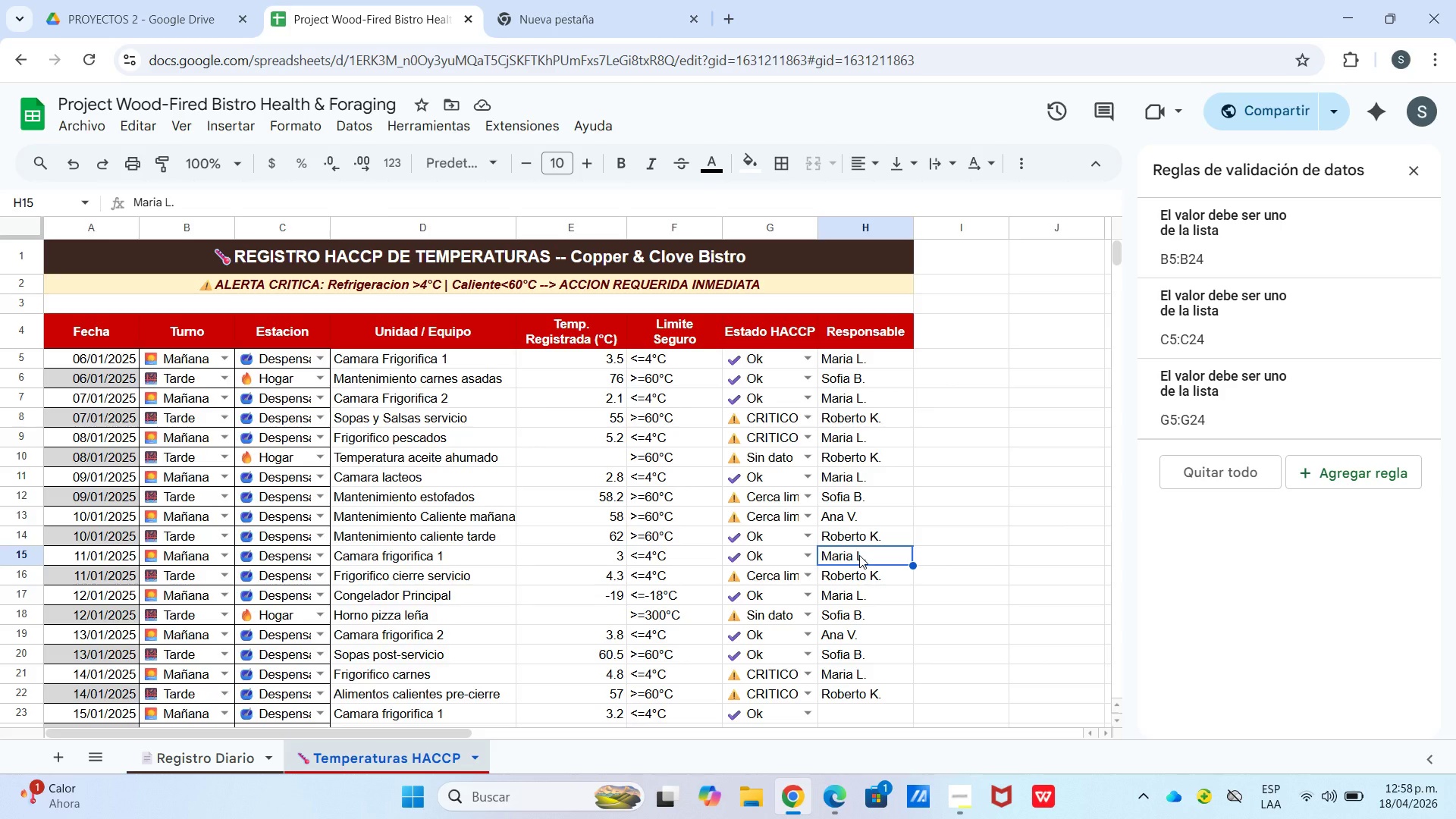 
type(An)
 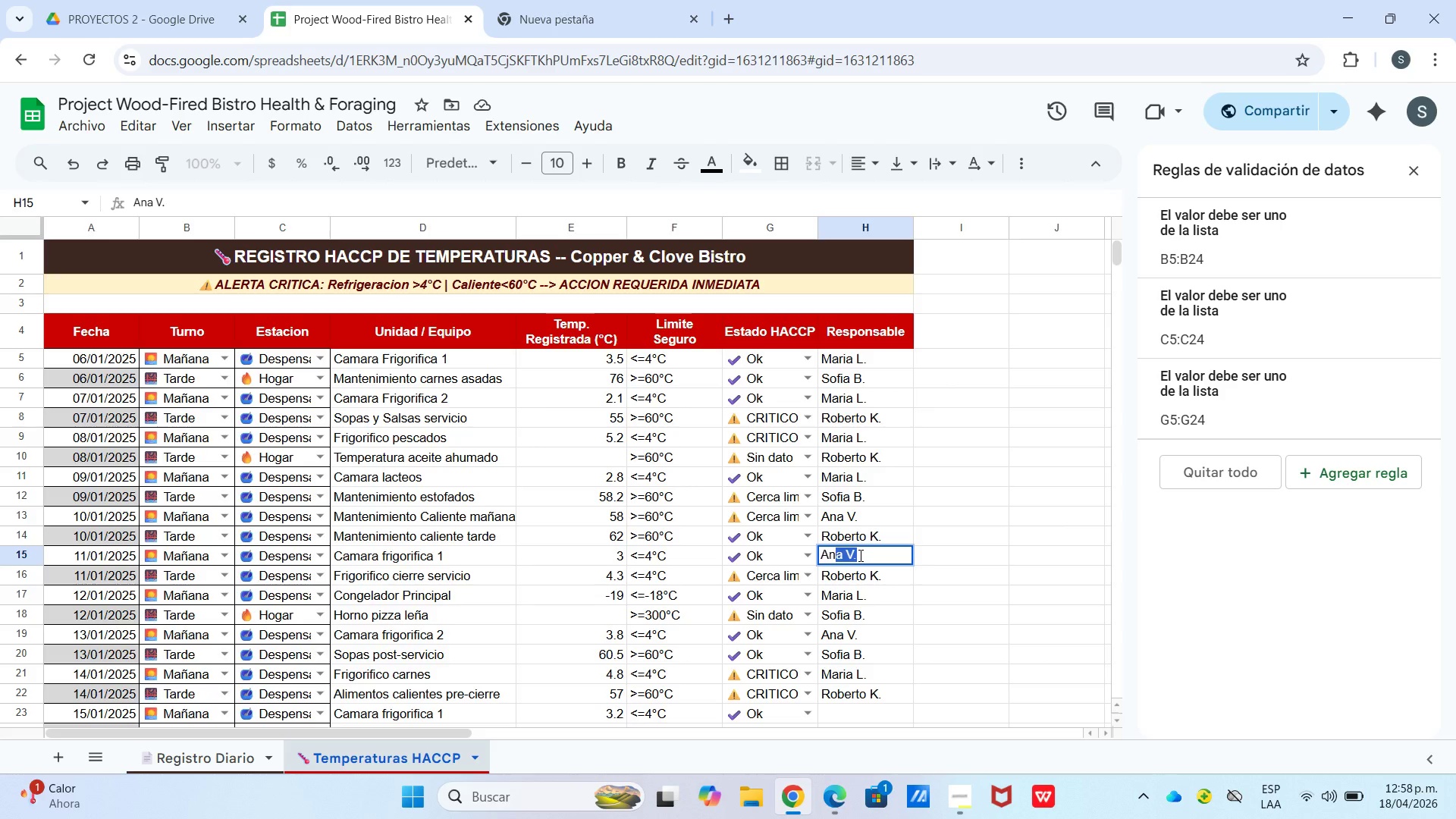 
key(Enter)
 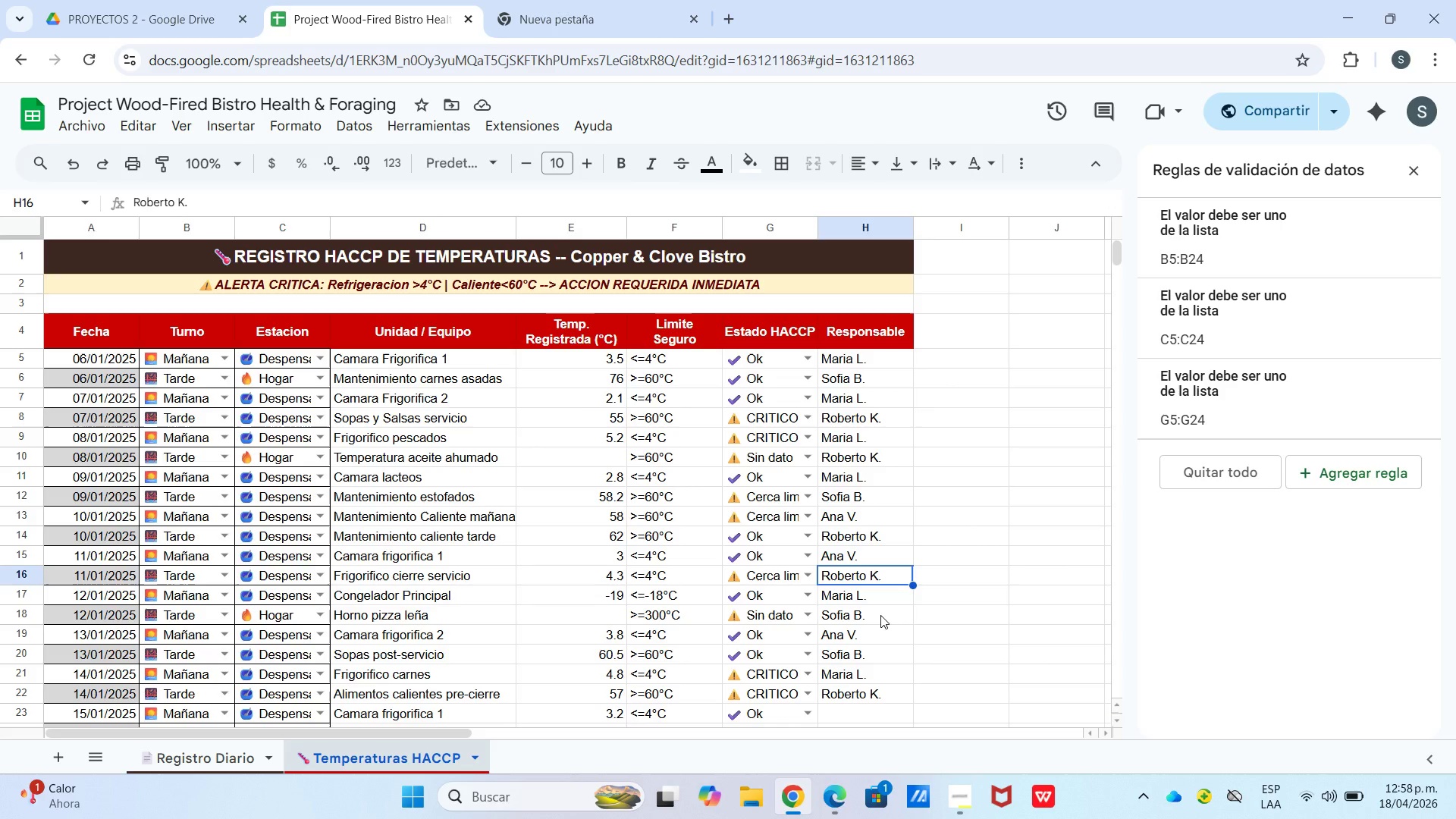 
wait(13.55)
 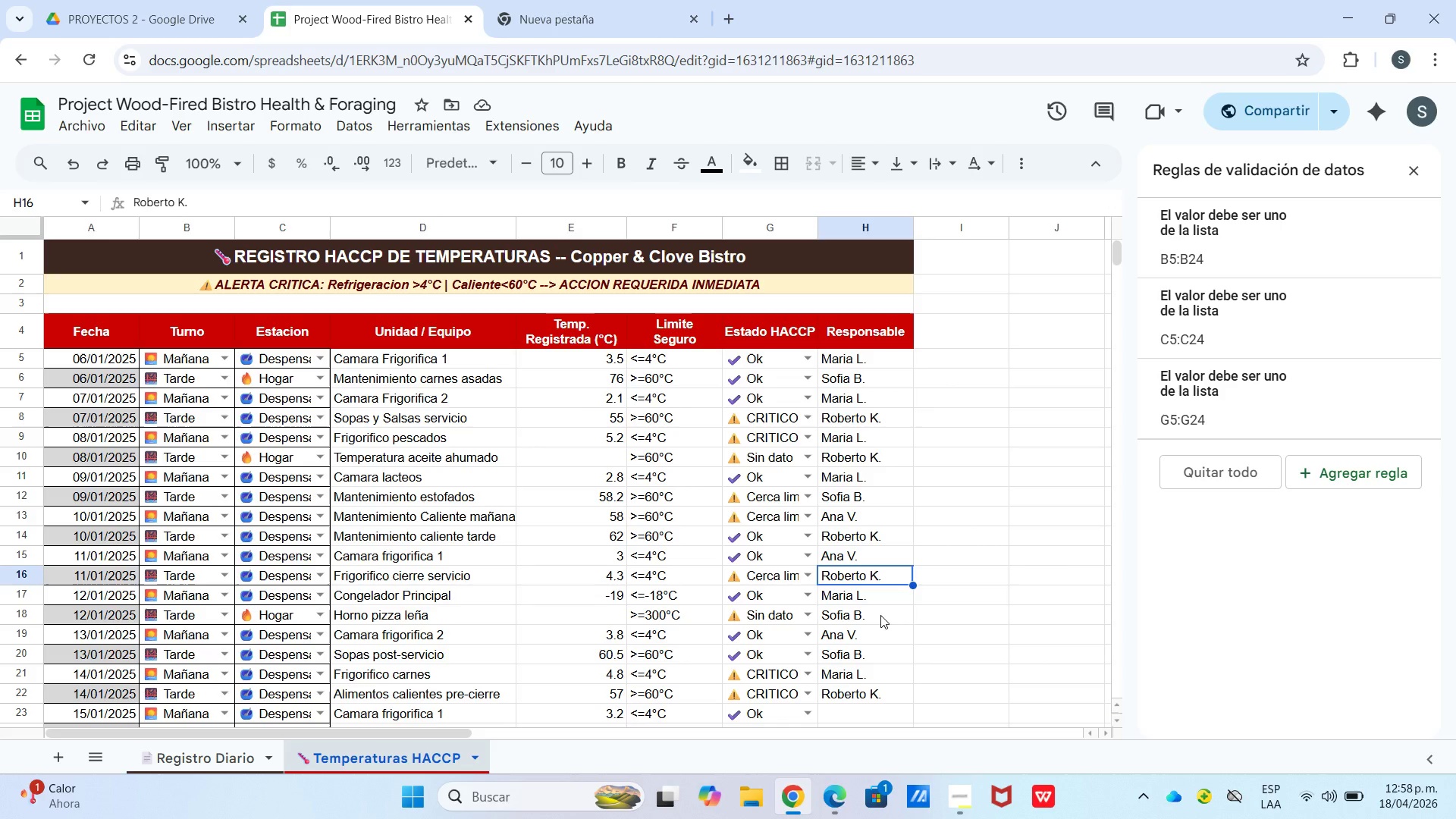 
scroll: coordinate [952, 648], scroll_direction: down, amount: 1.0
 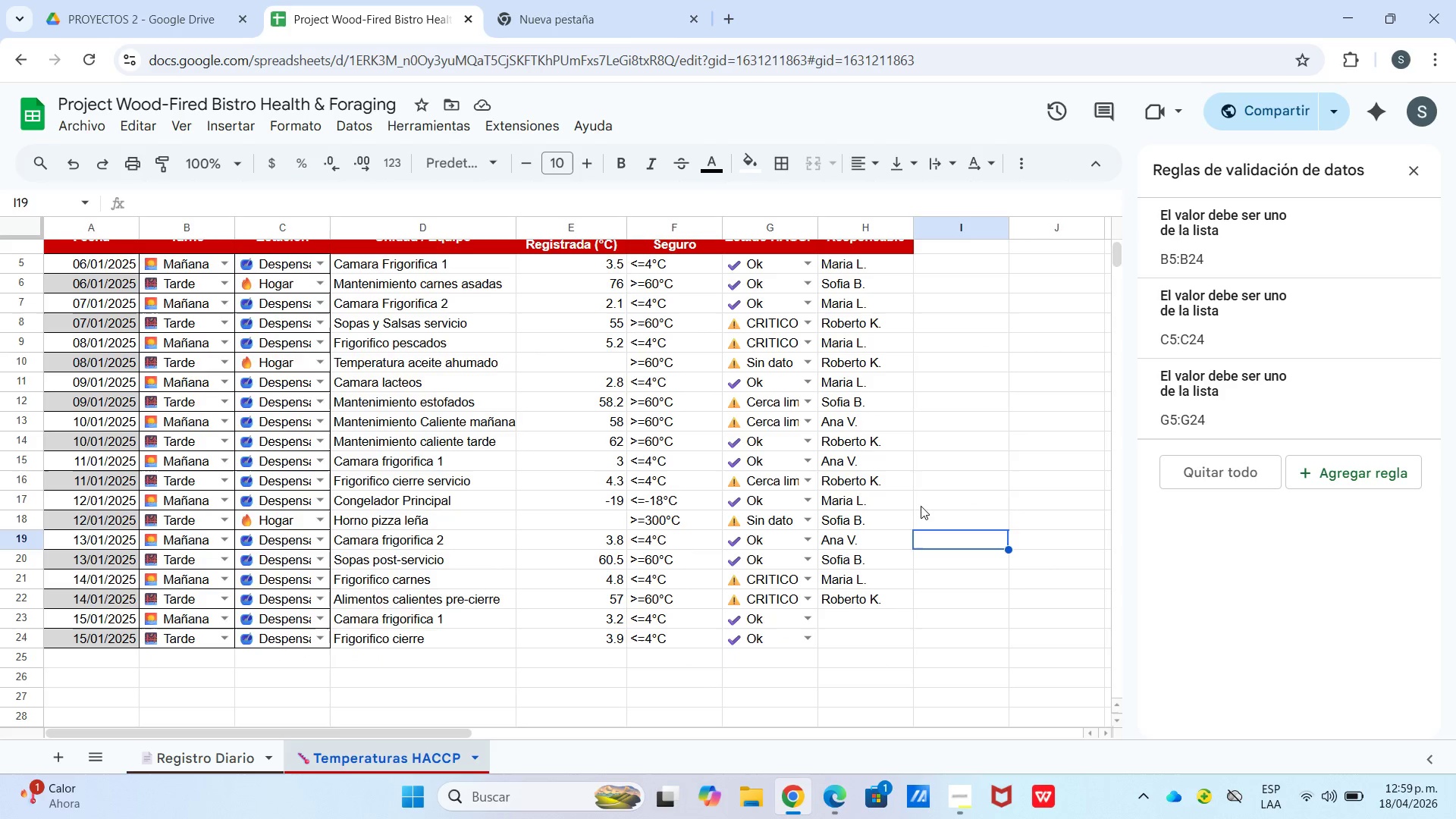 
double_click([891, 481])
 